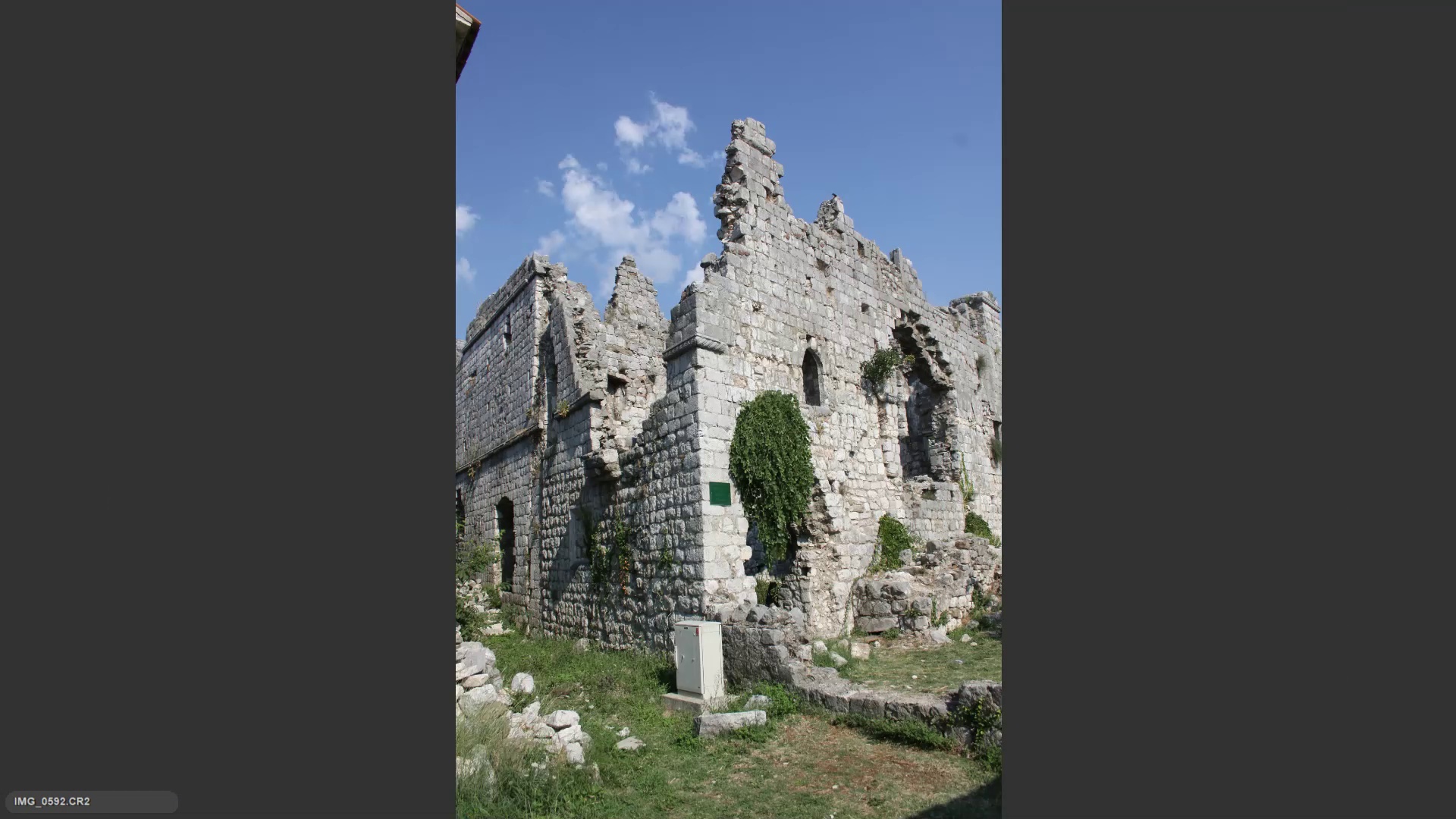 
key(ArrowRight)
 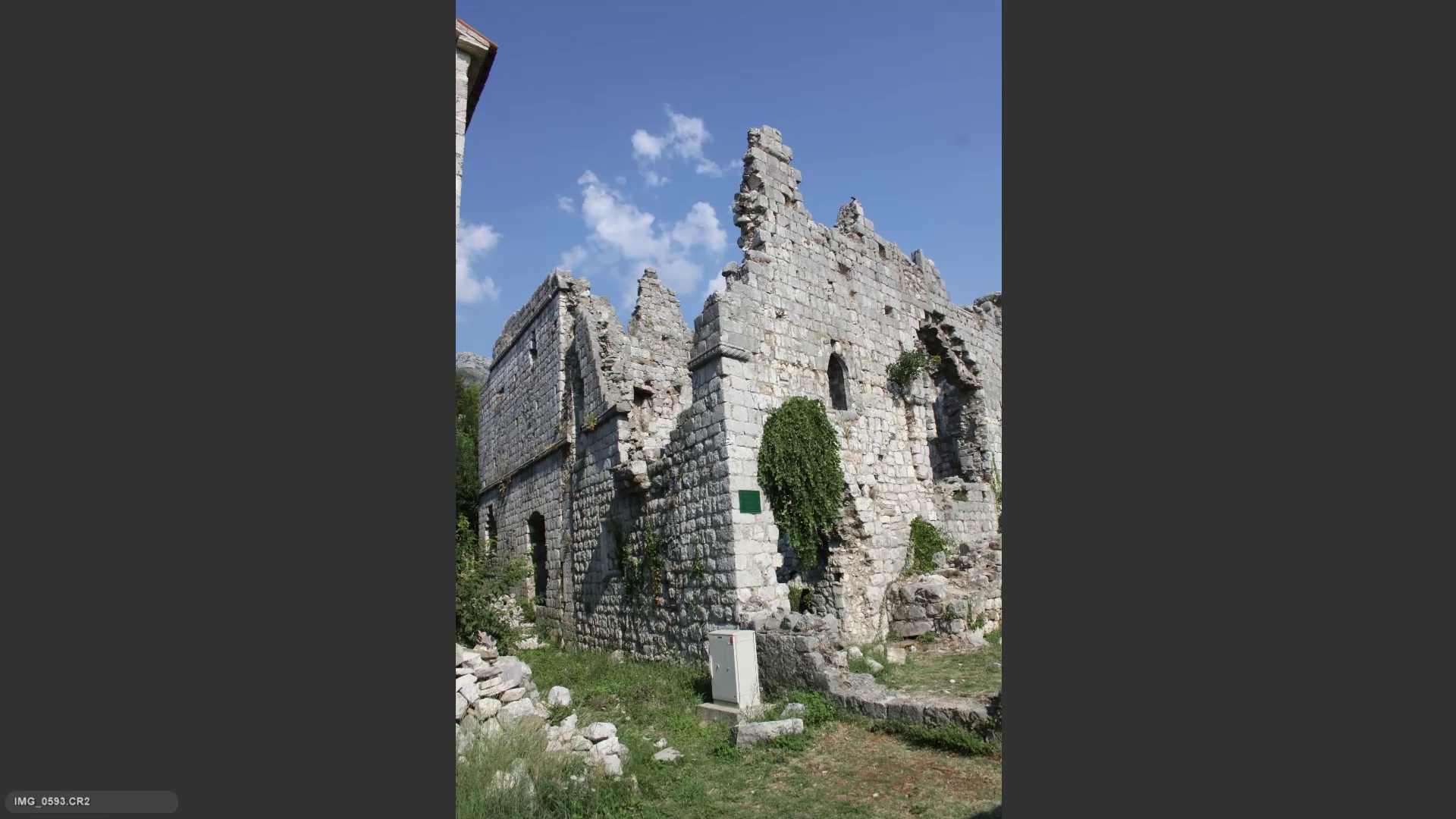 
key(ArrowRight)
 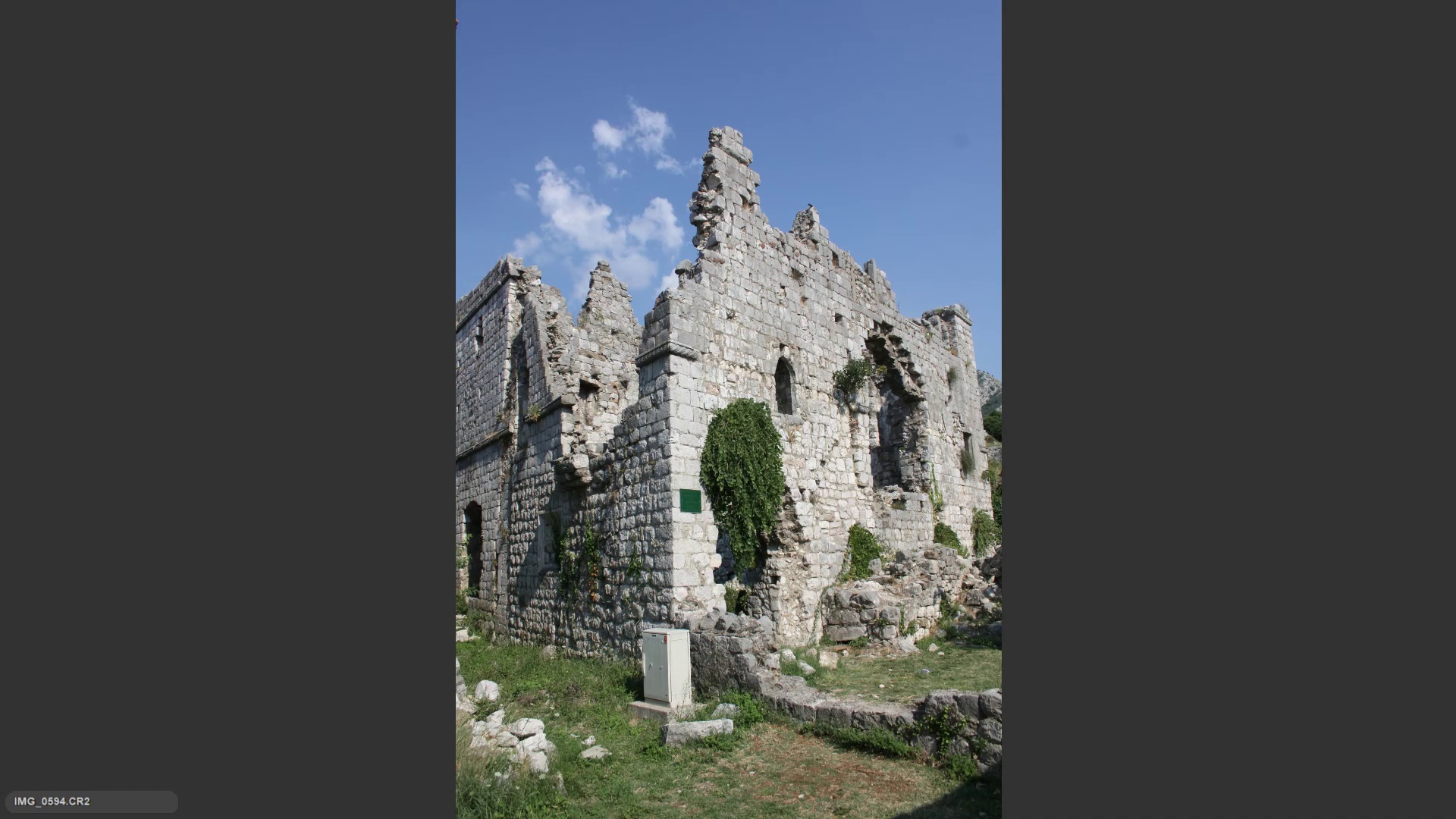 
key(6)
 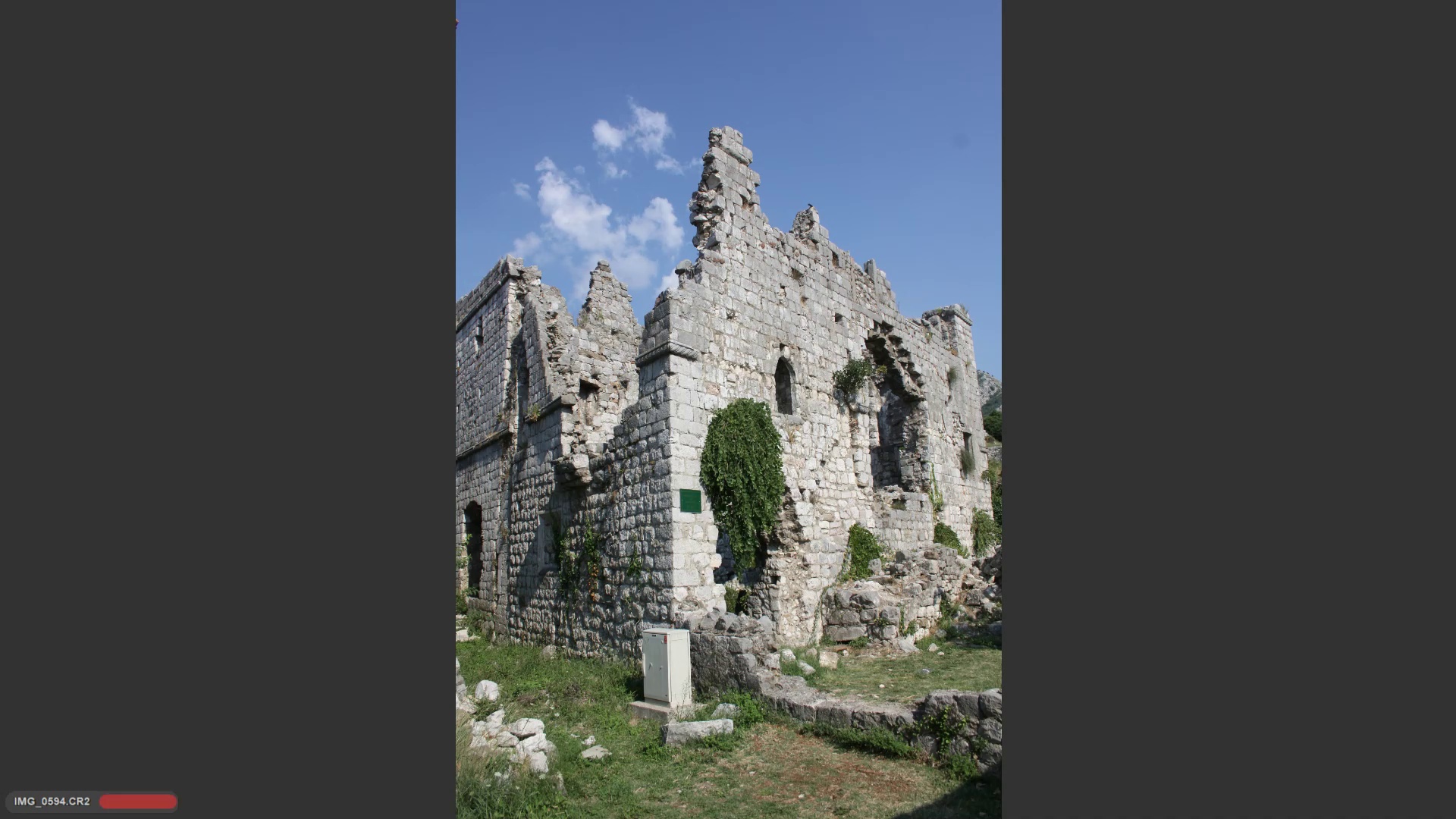 
key(ArrowRight)
 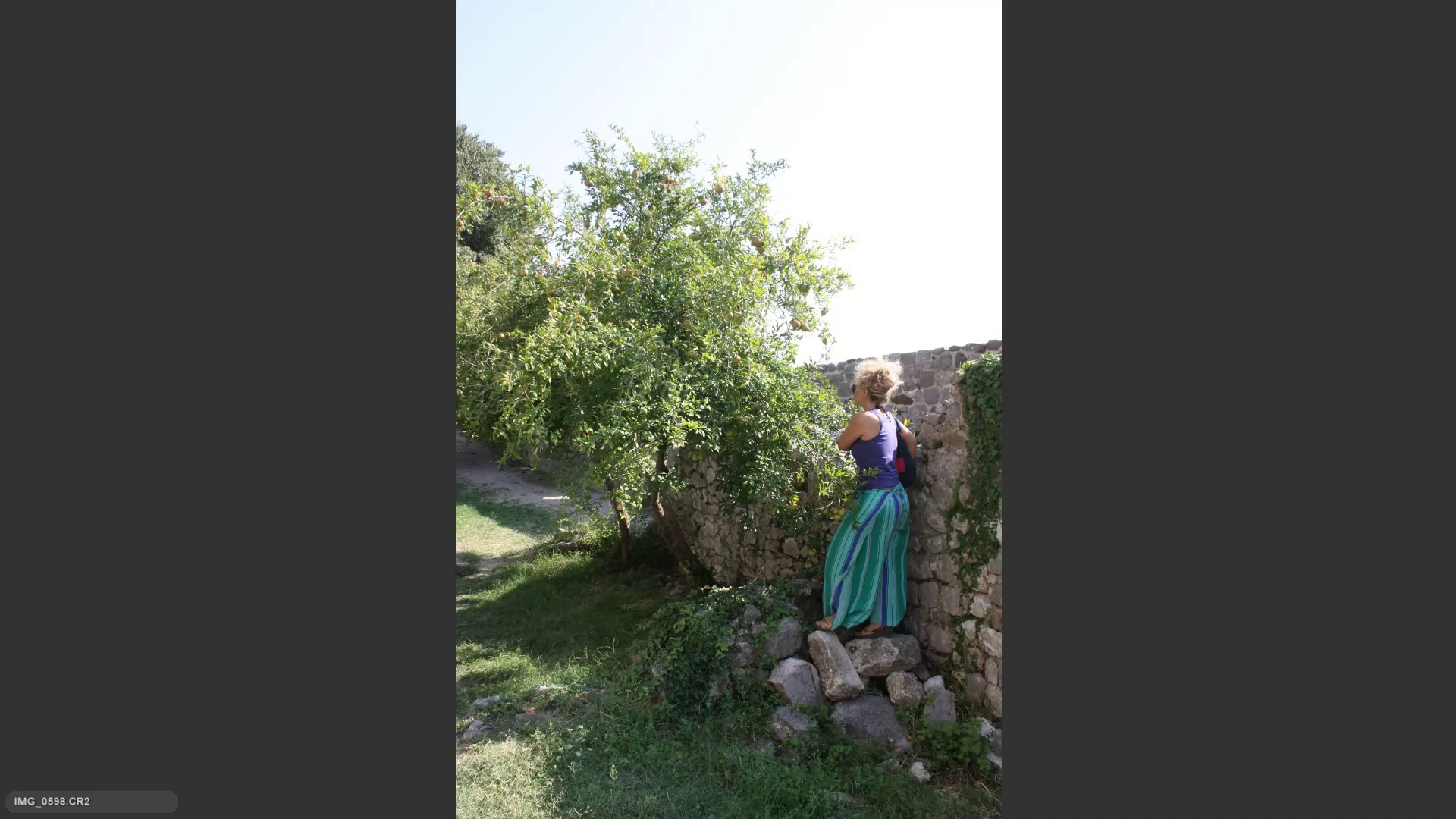 
key(ArrowRight)
 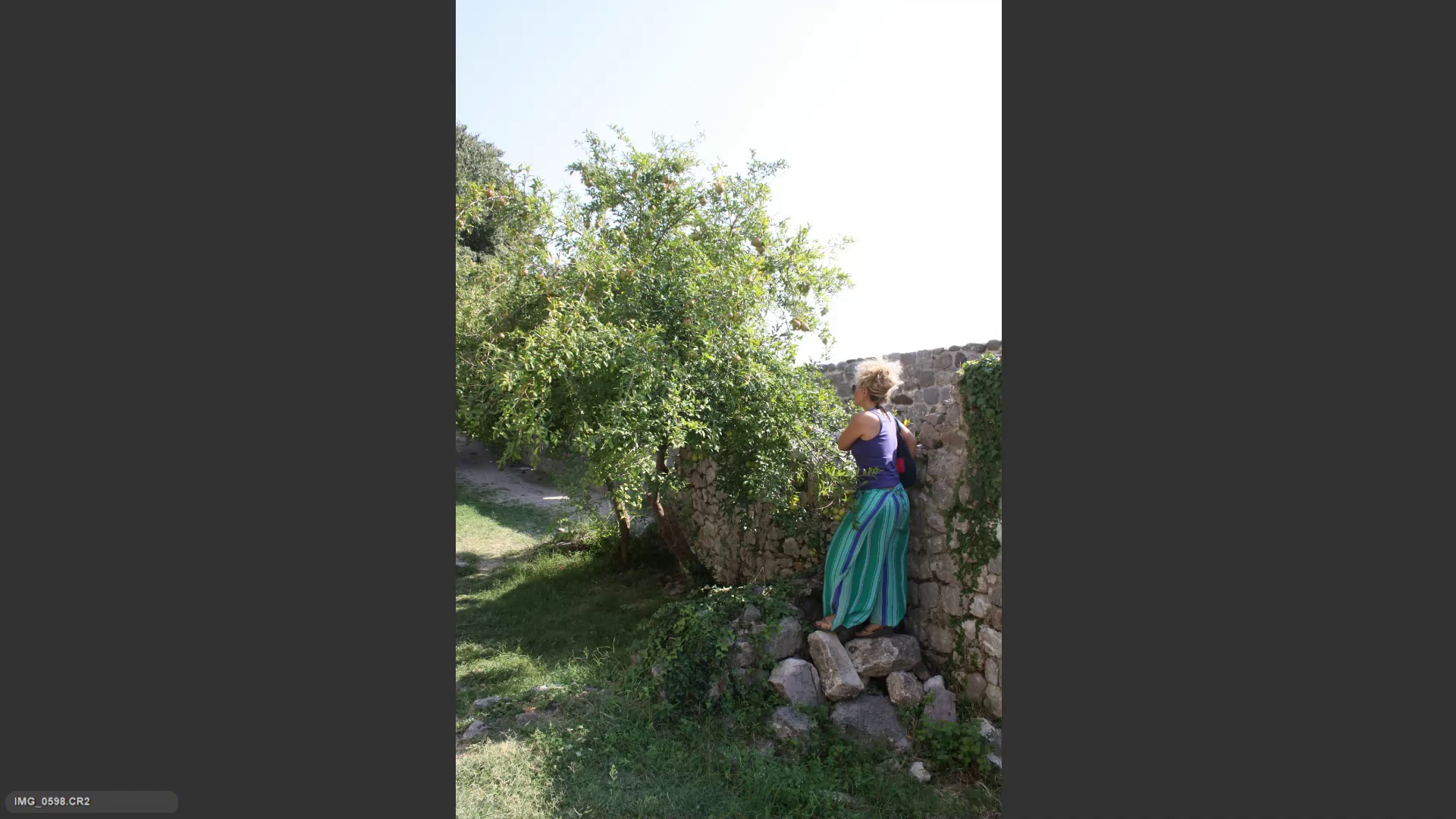 
key(6)
 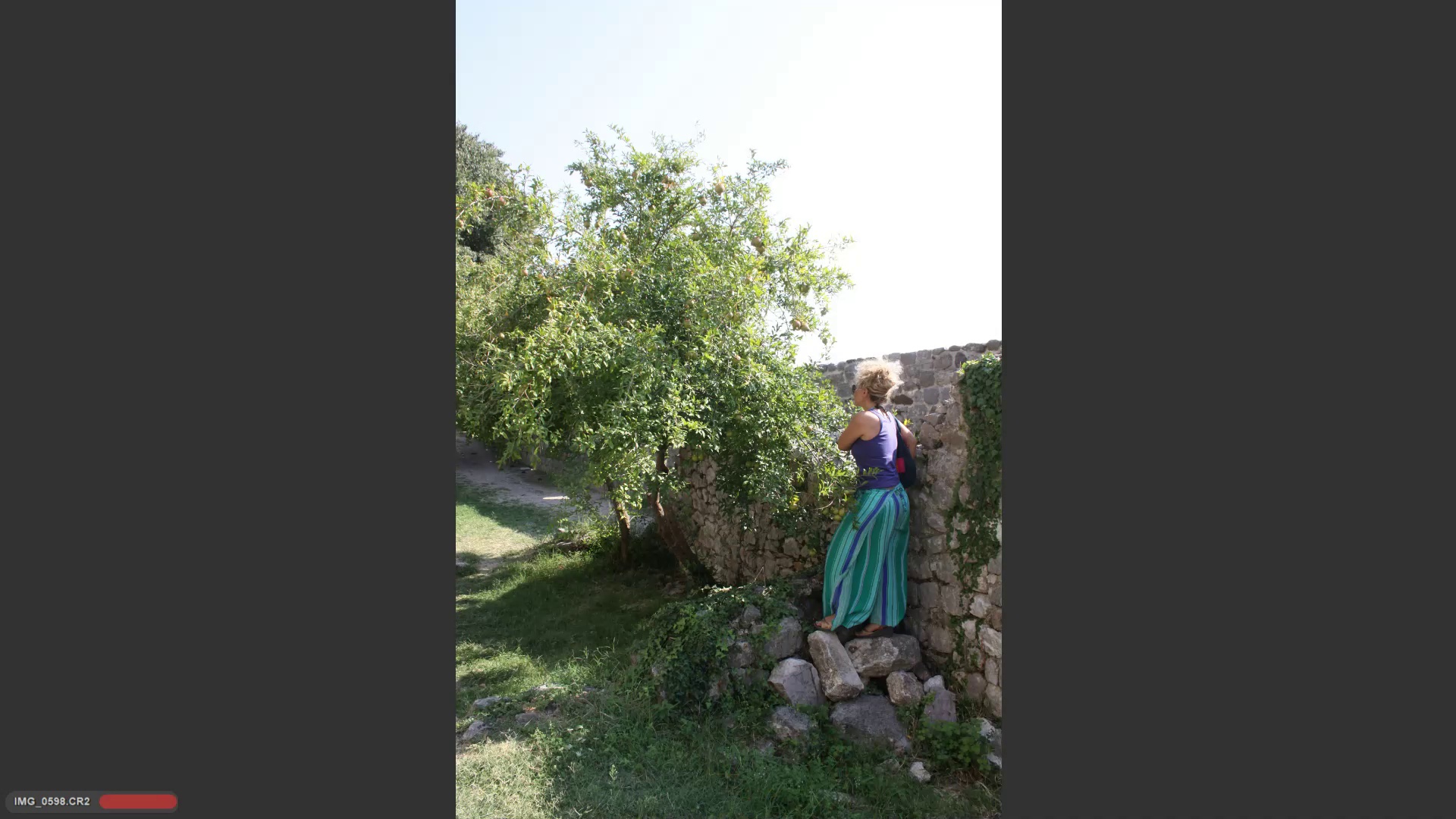 
key(ArrowRight)
 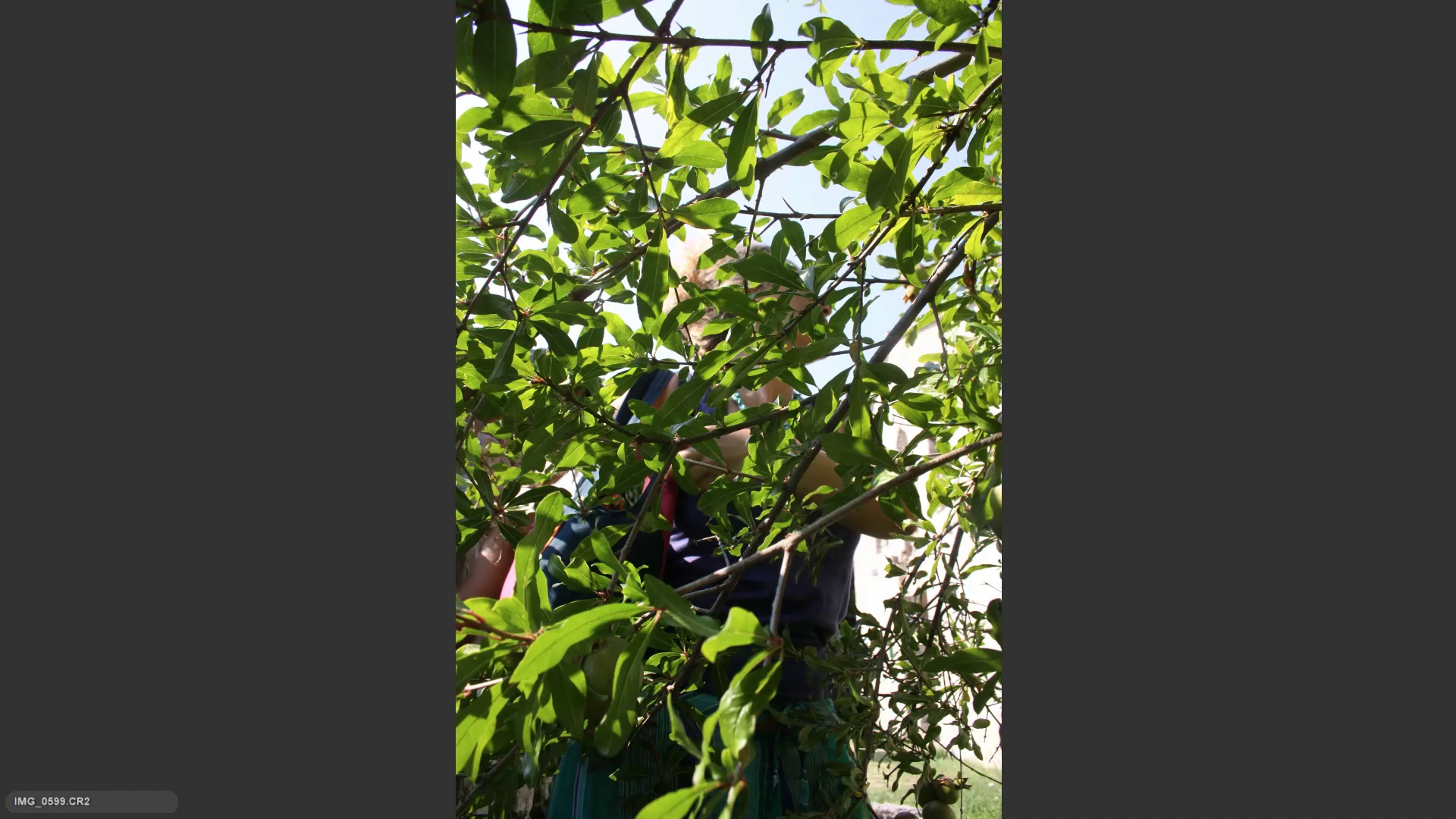 
key(ArrowRight)
 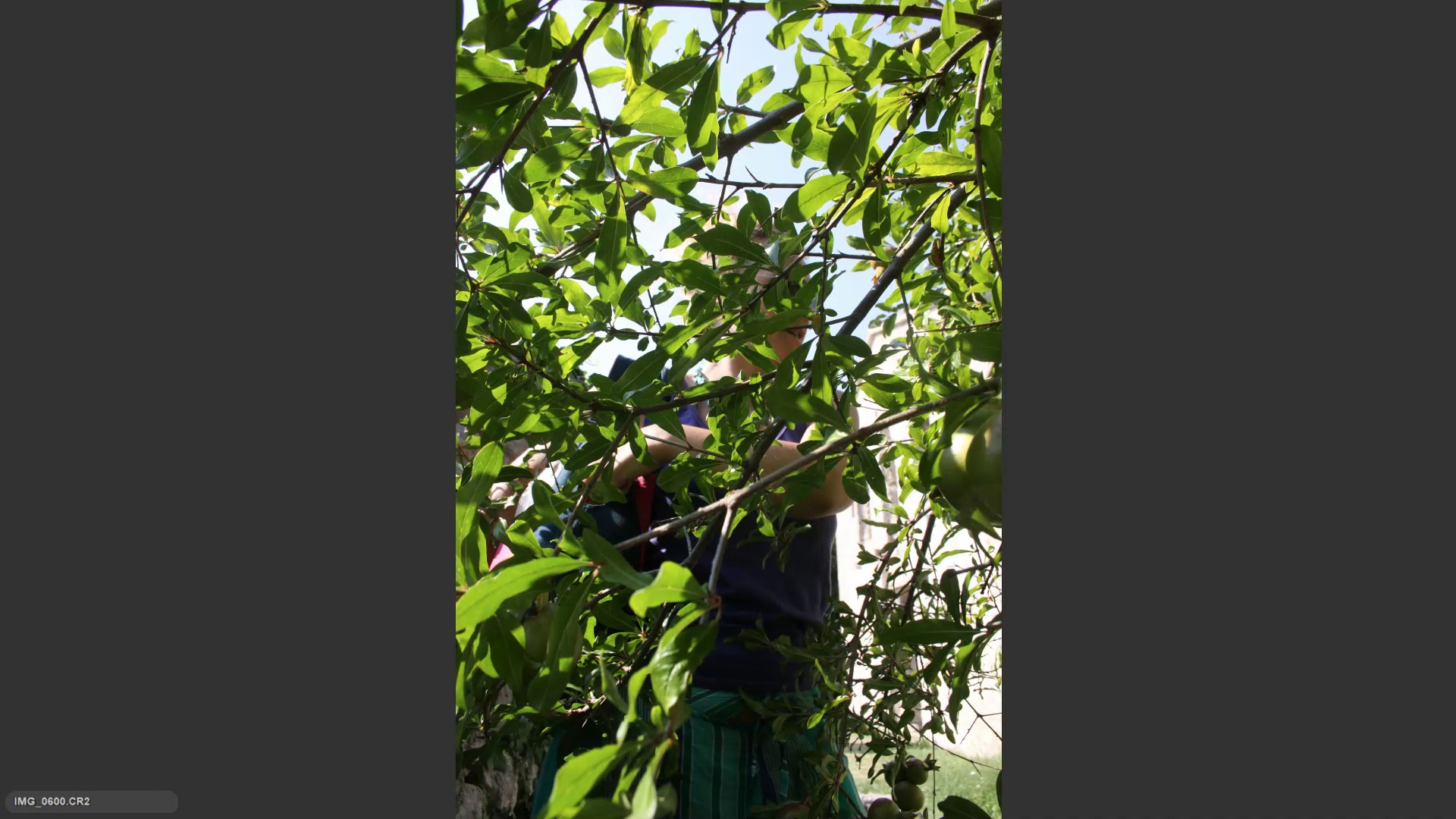 
key(ArrowRight)
 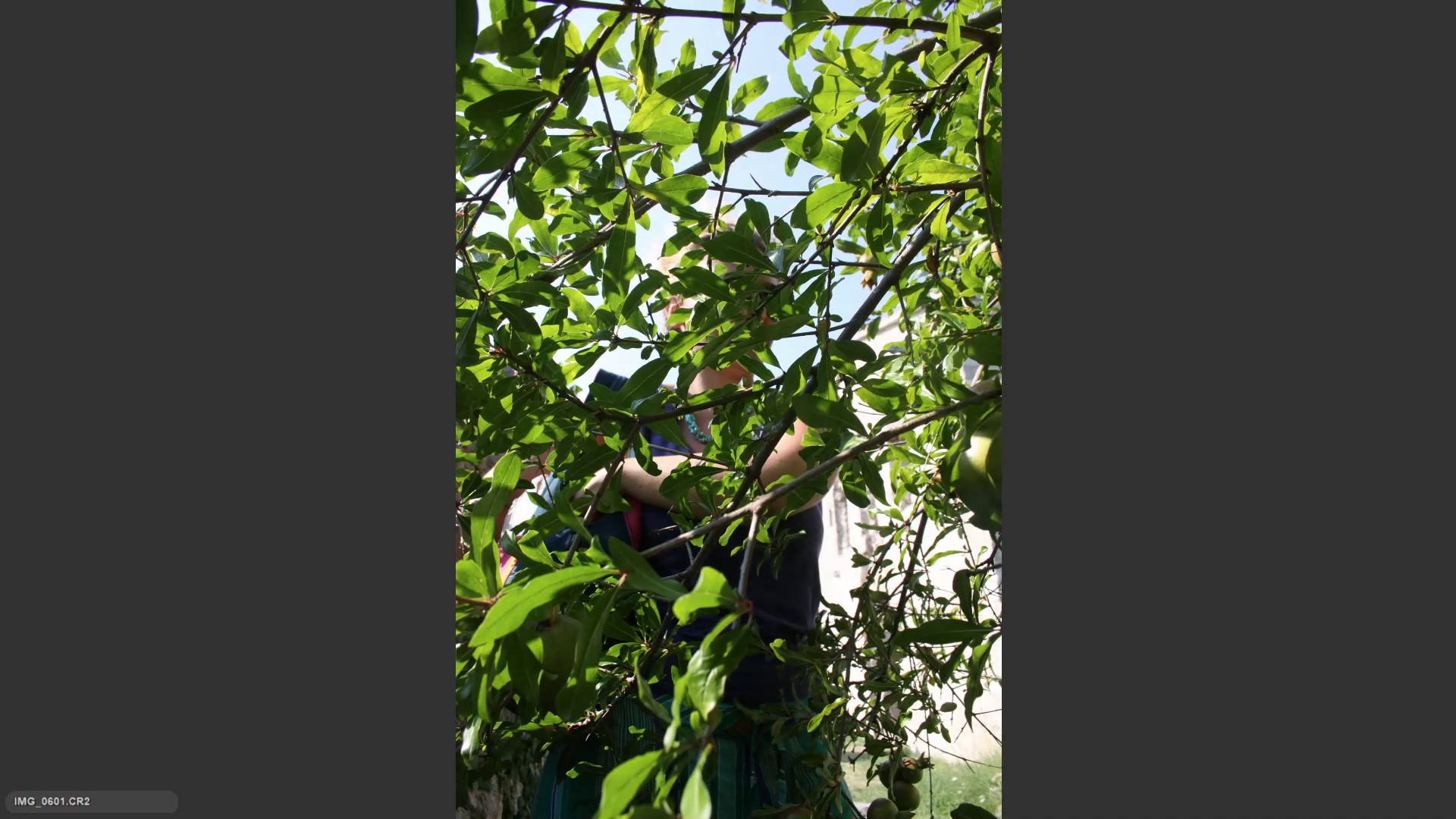 
key(ArrowRight)
 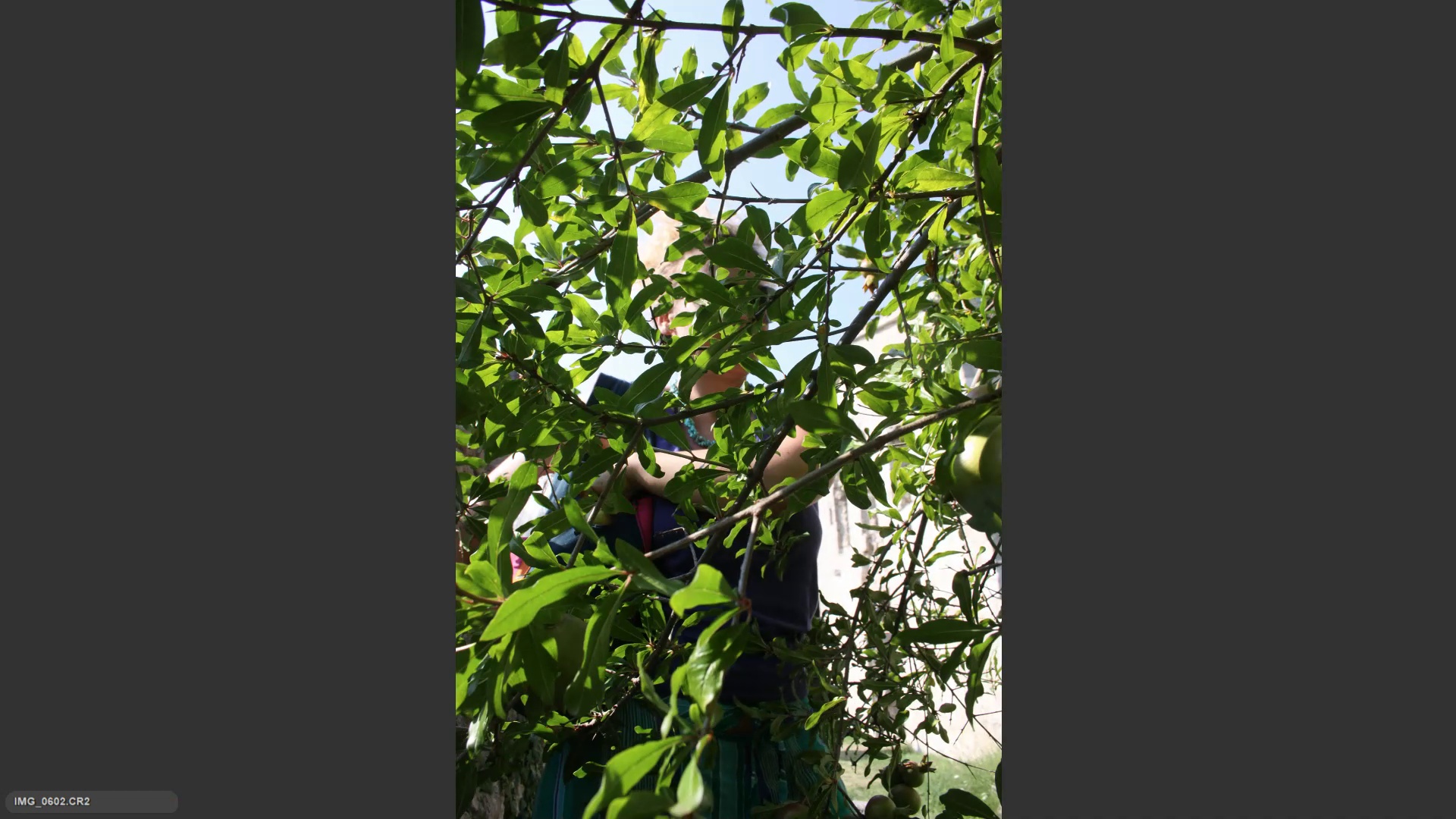 
key(ArrowRight)
 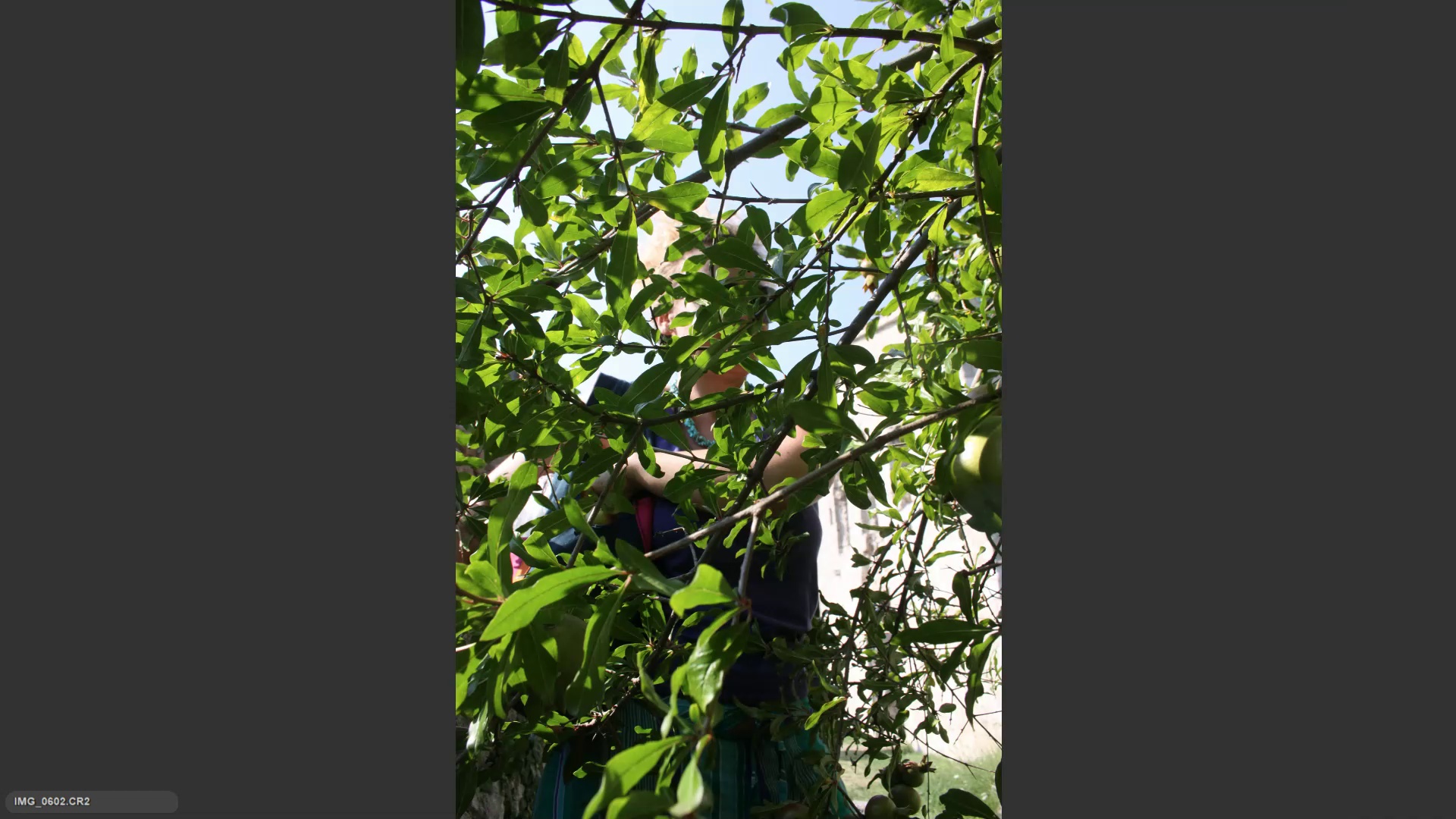 
key(6)
 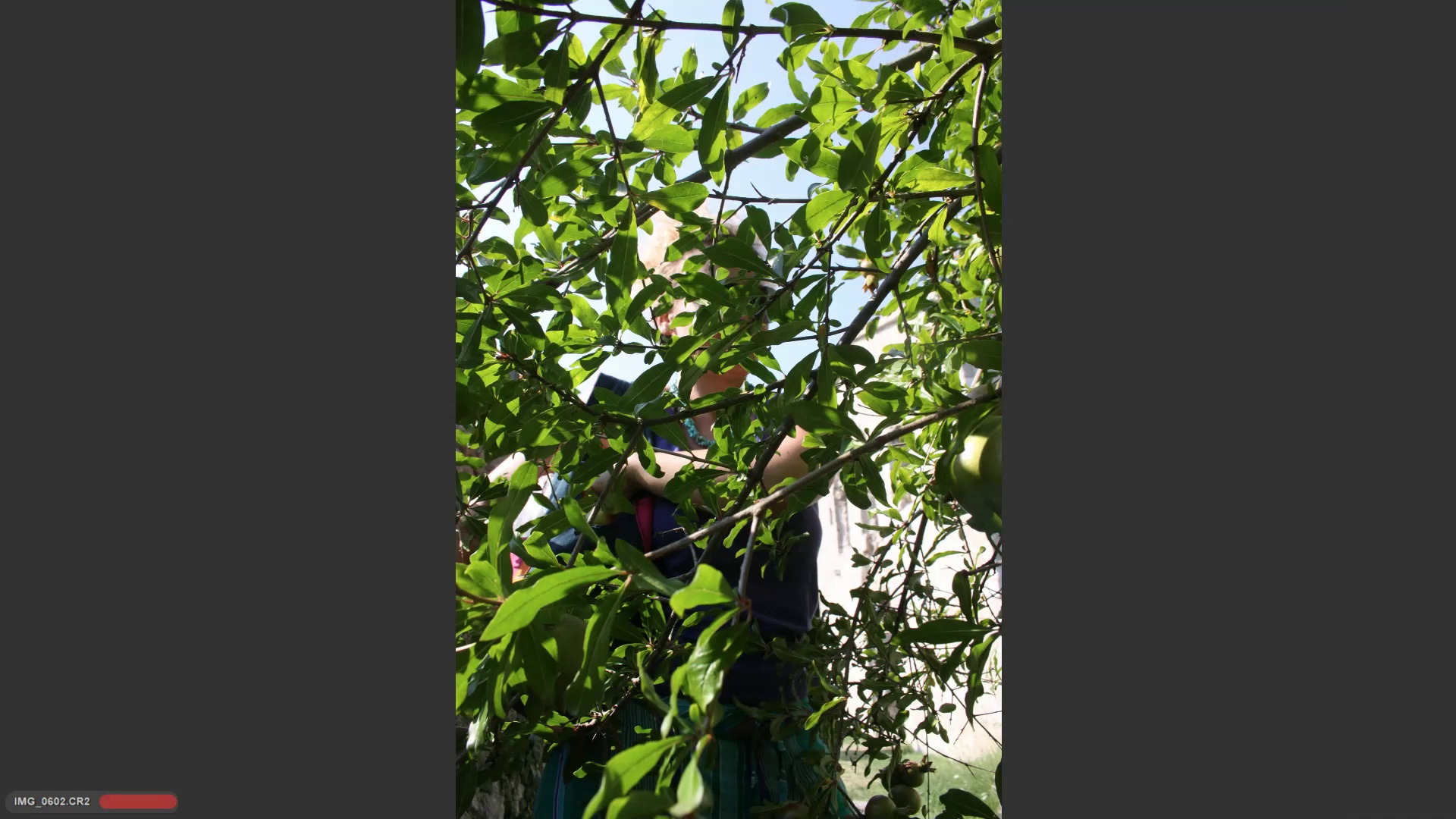 
key(ArrowRight)
 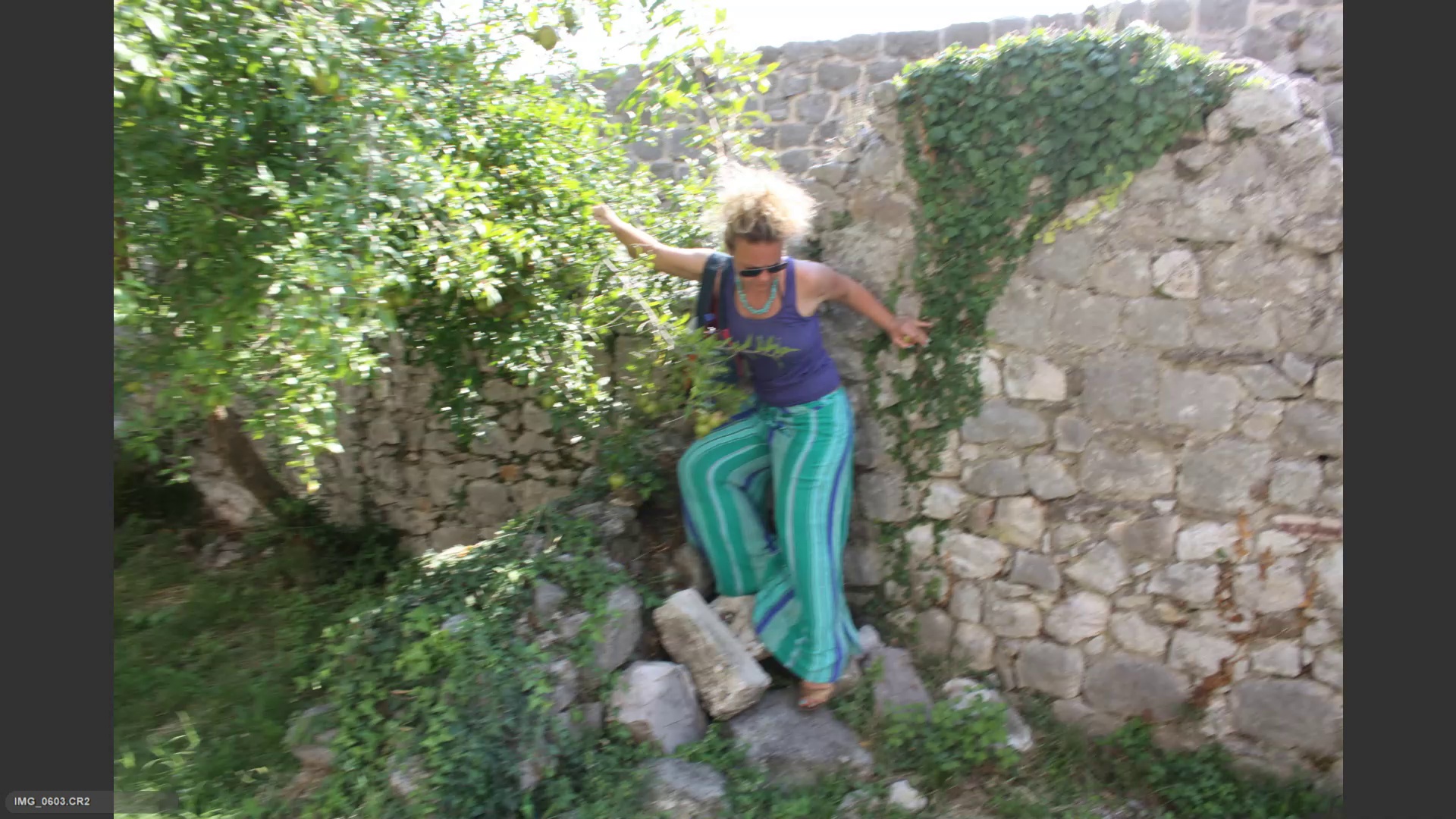 
key(ArrowRight)
 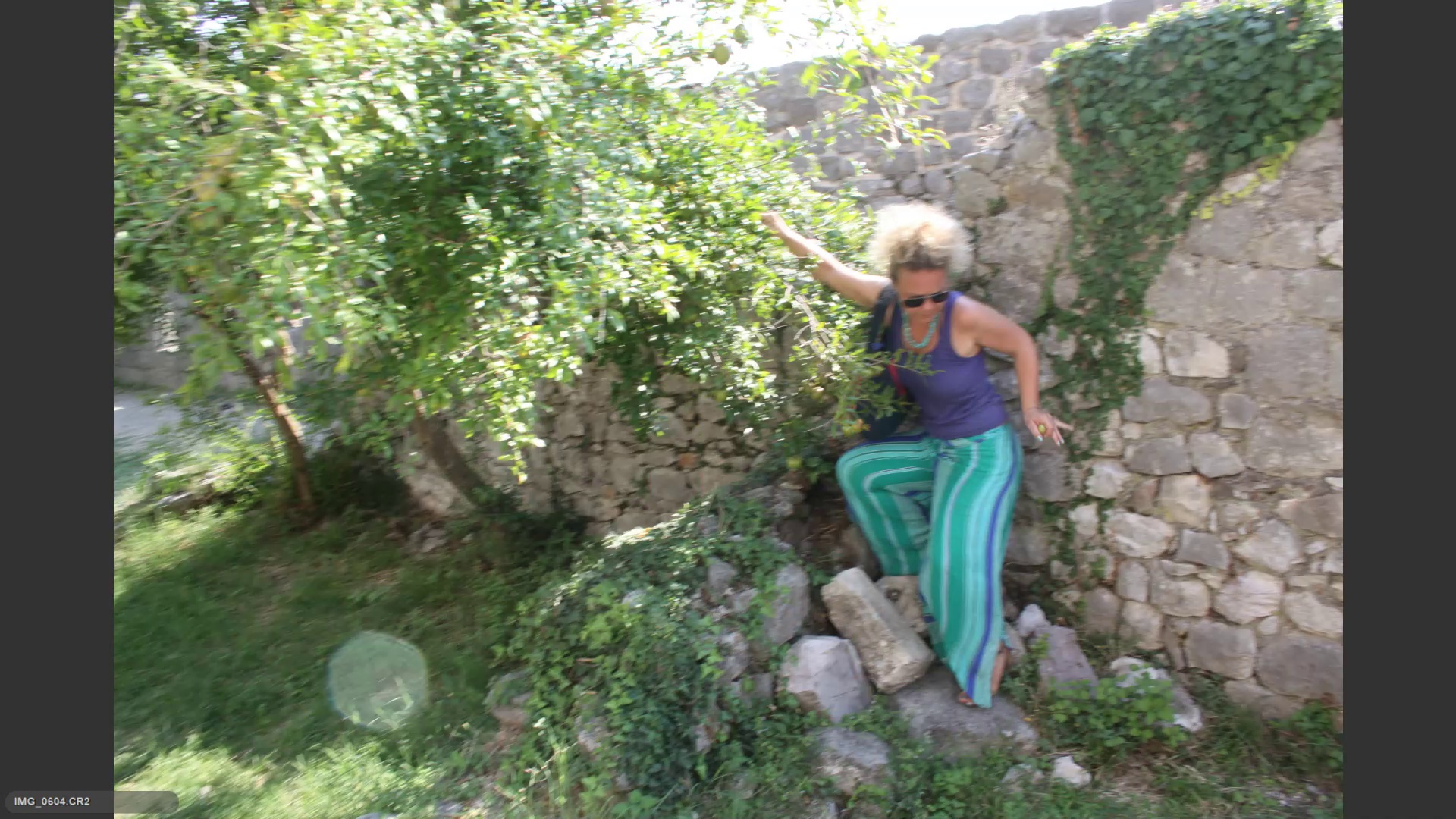 
key(ArrowRight)
 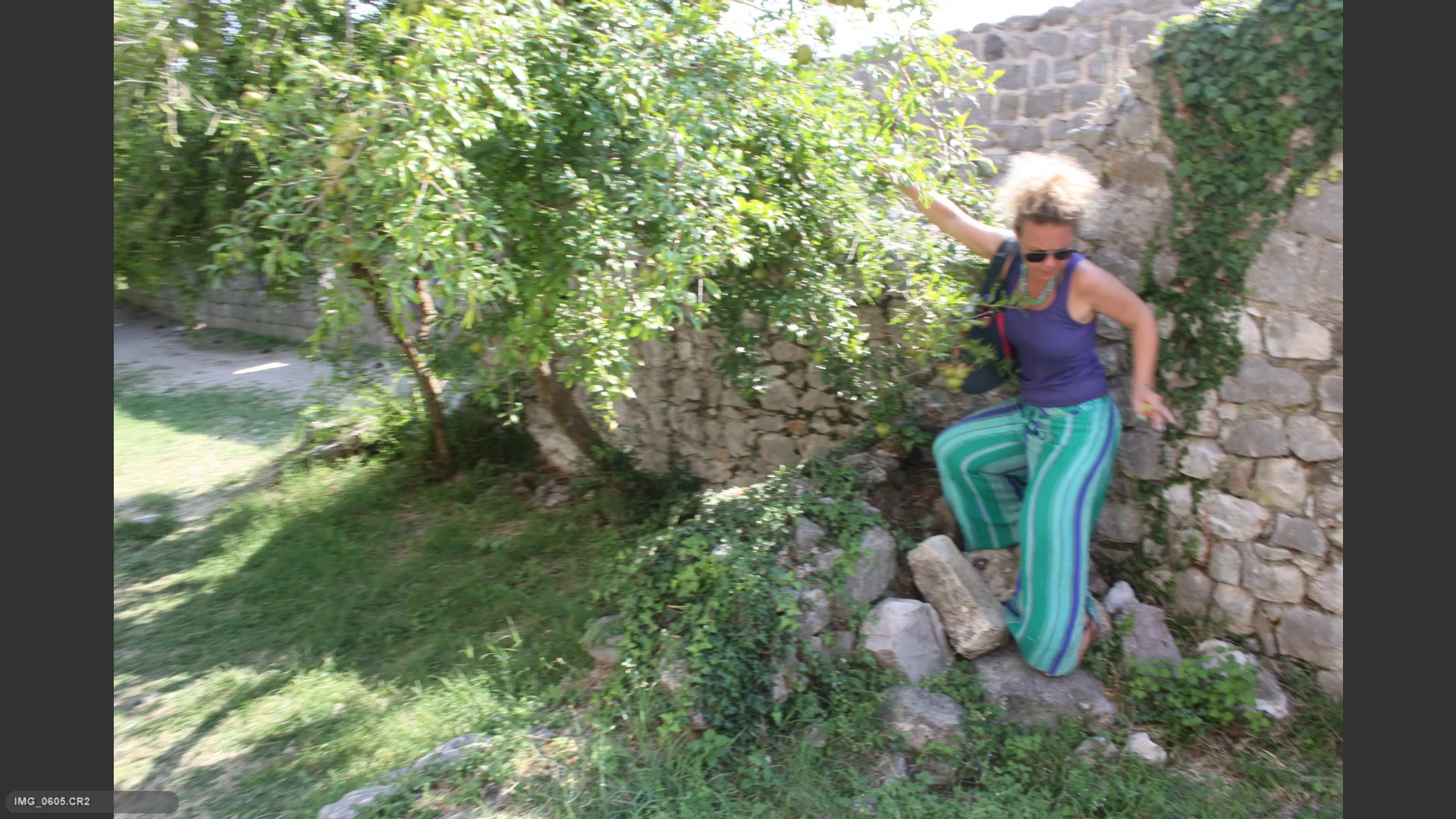 
key(ArrowRight)
 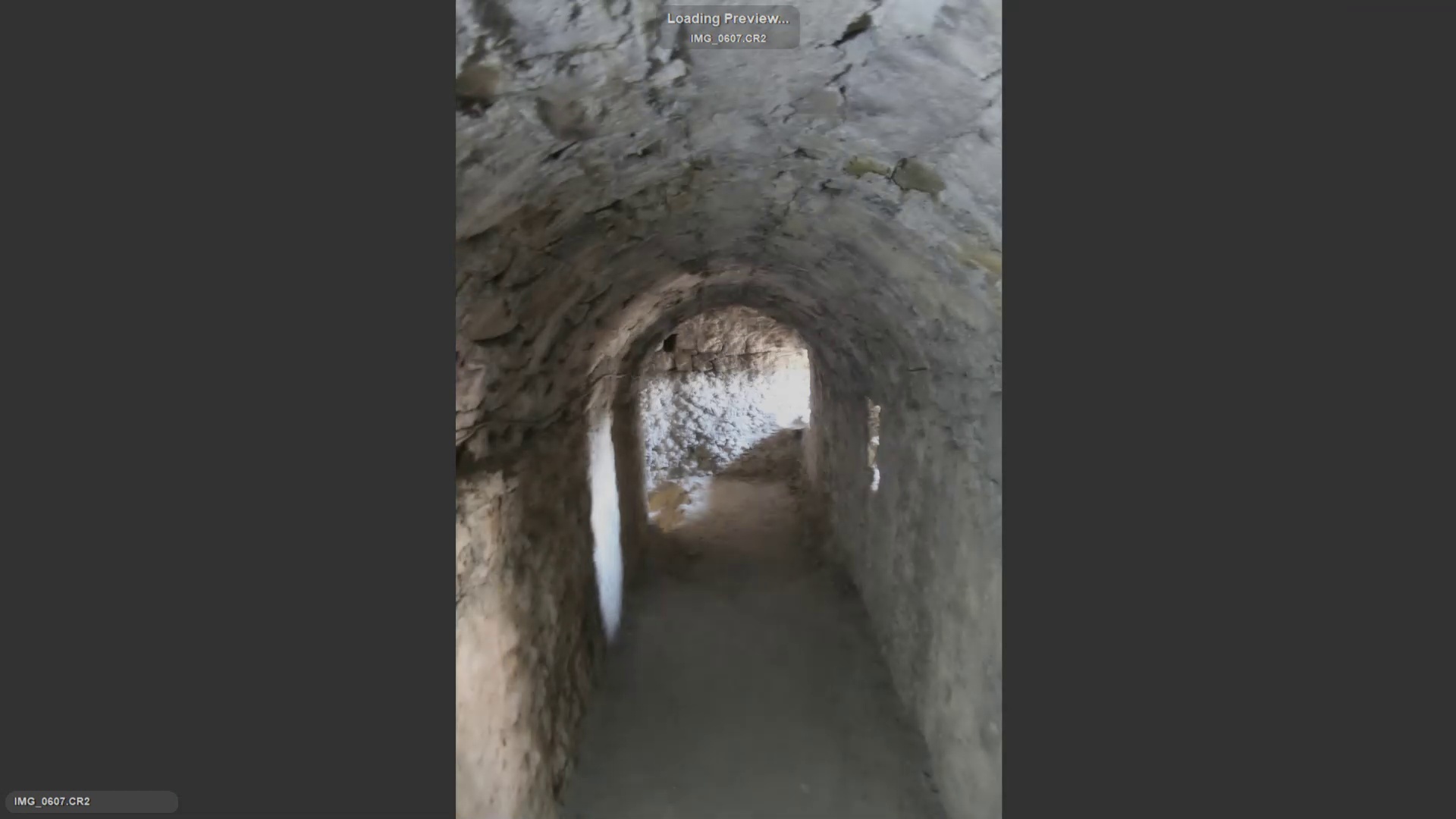 
key(ArrowLeft)
 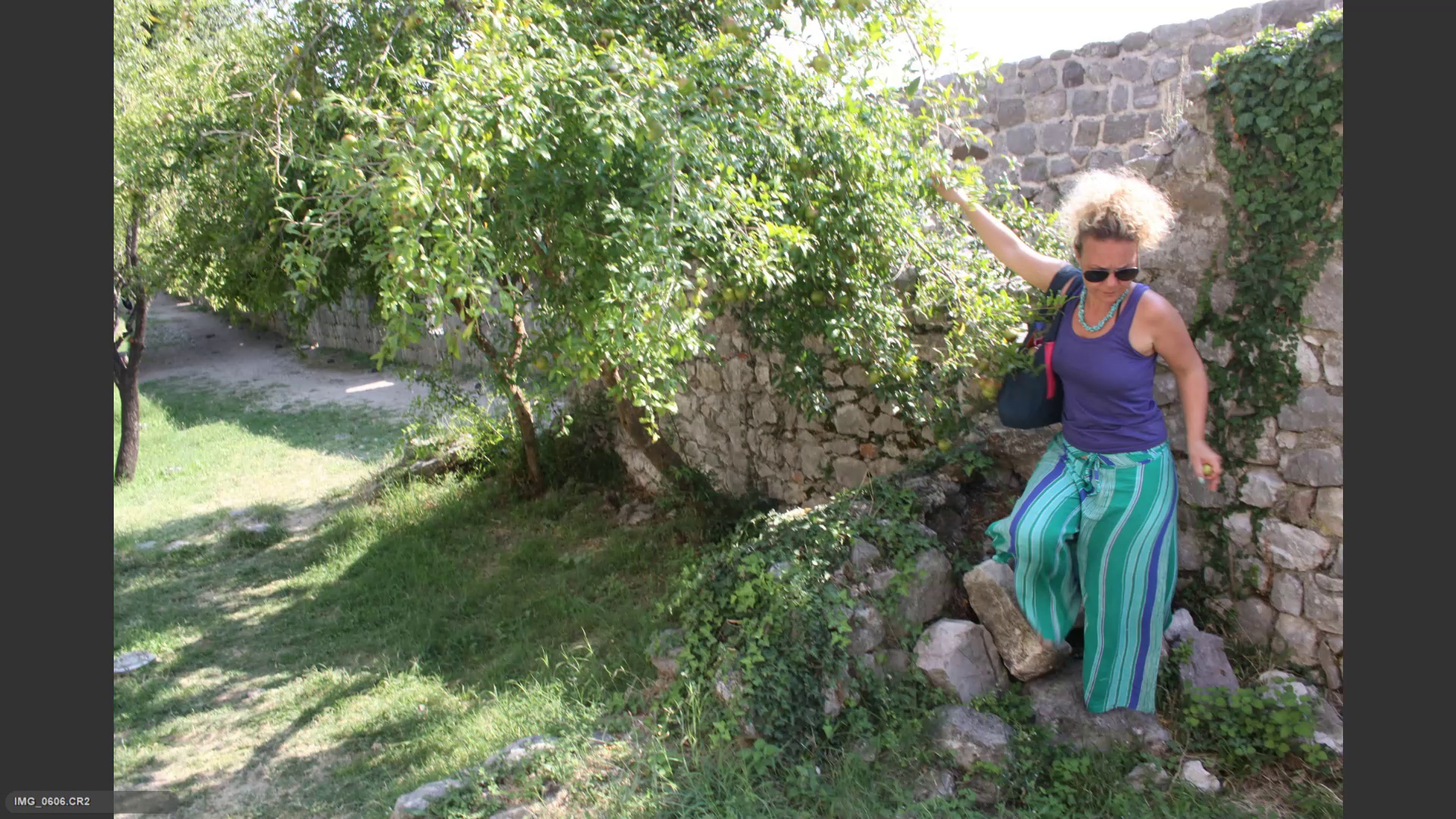 
key(6)
 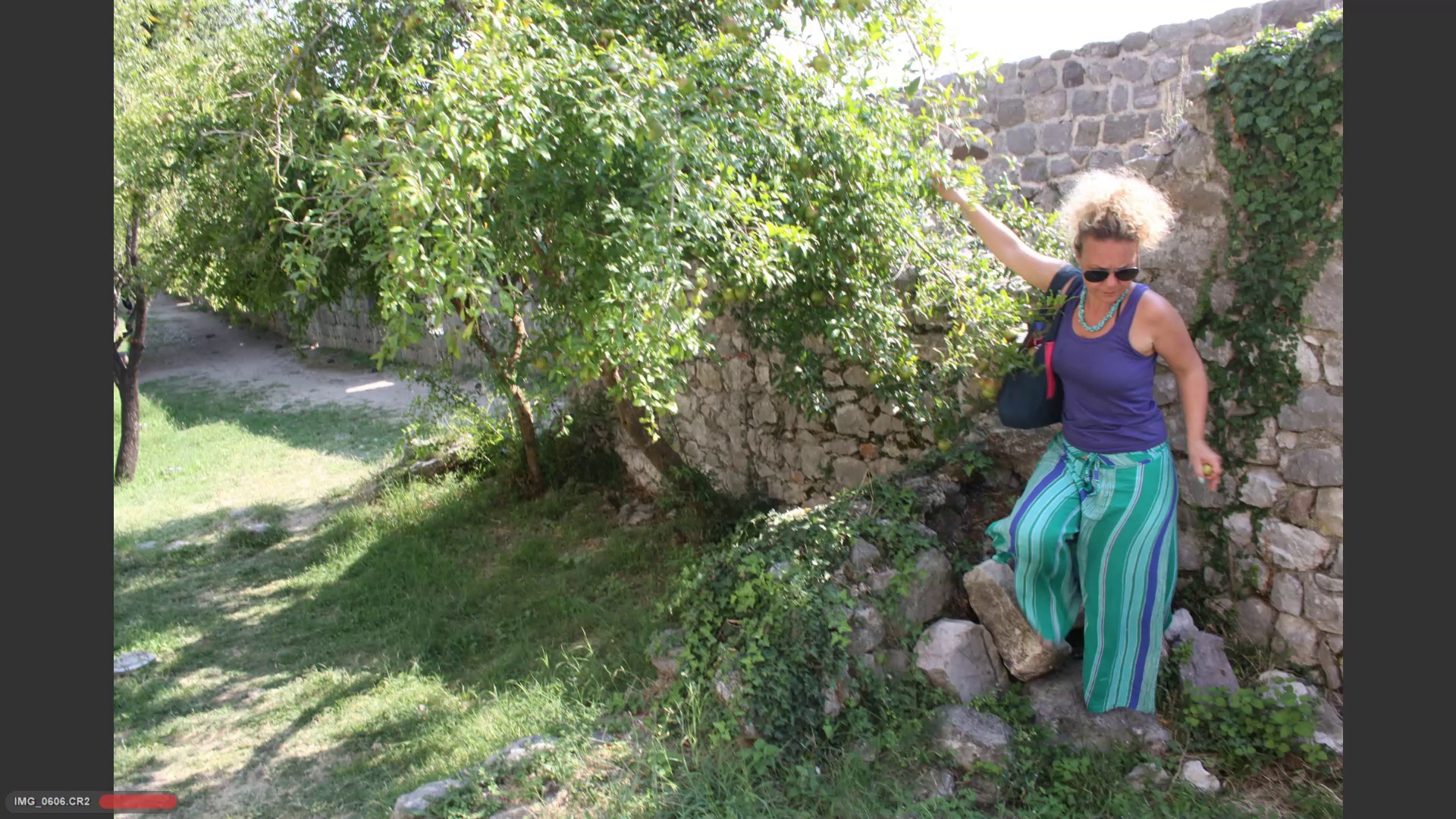 
key(ArrowRight)
 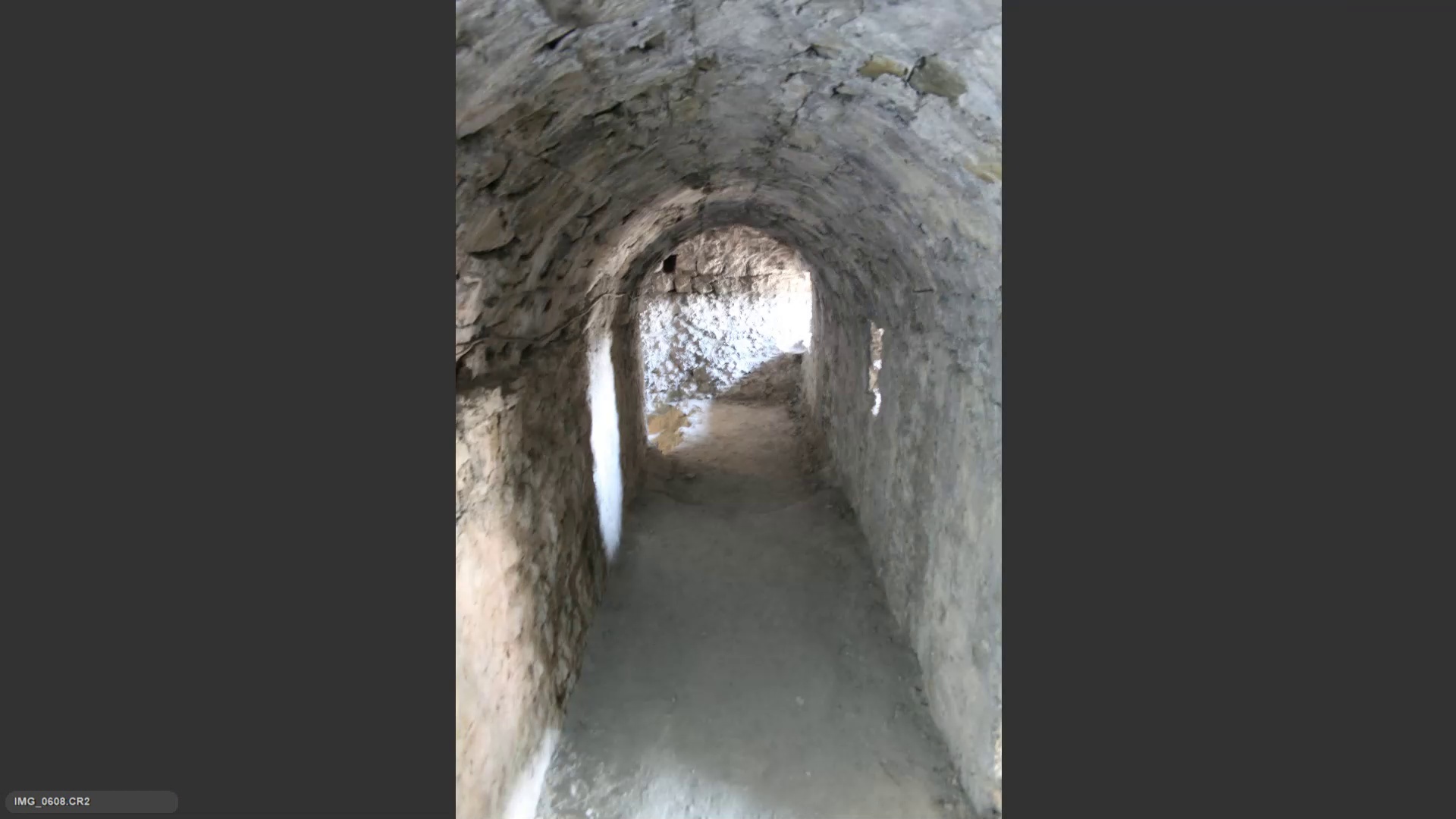 
key(6)
 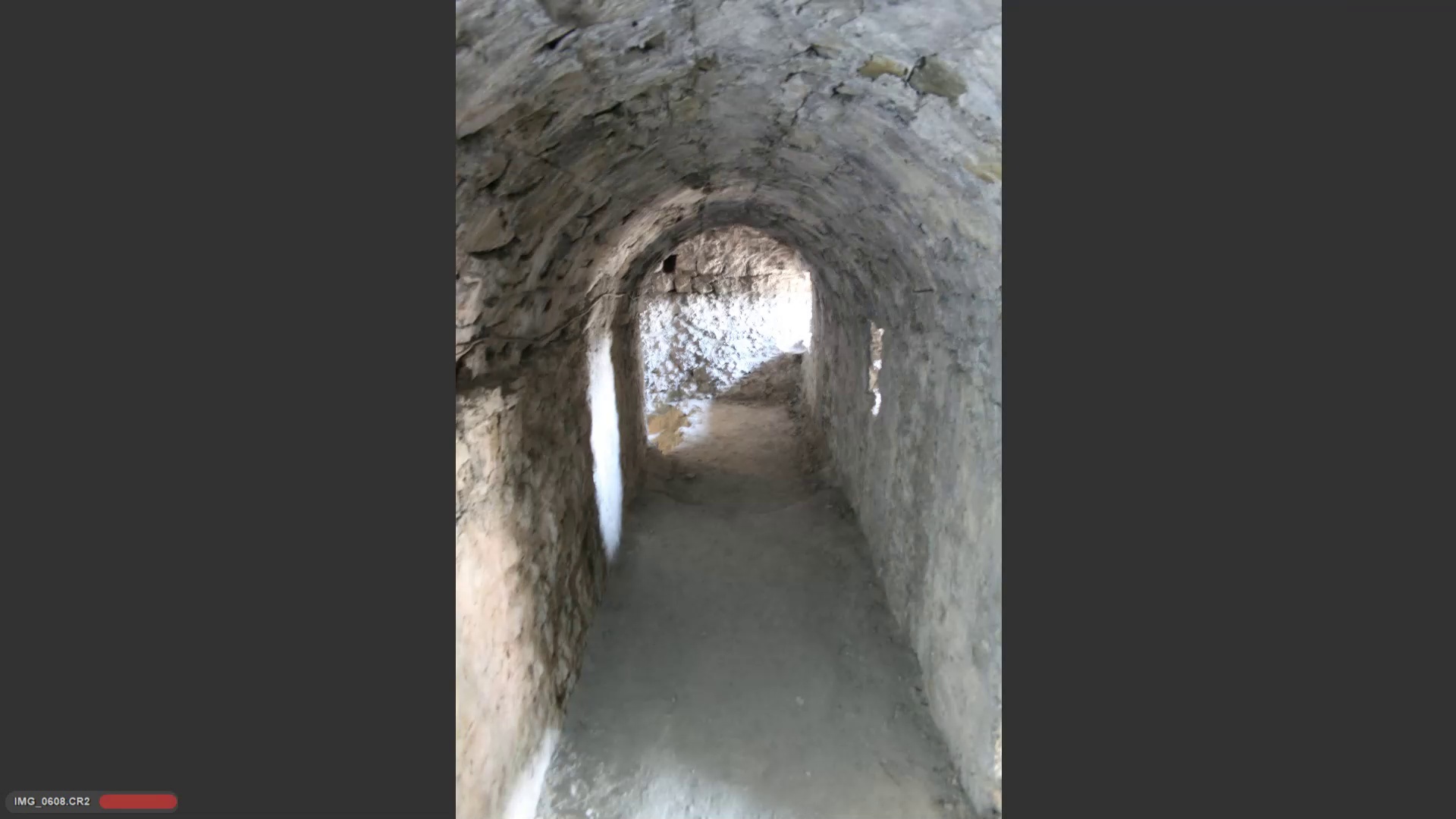 
key(ArrowRight)
 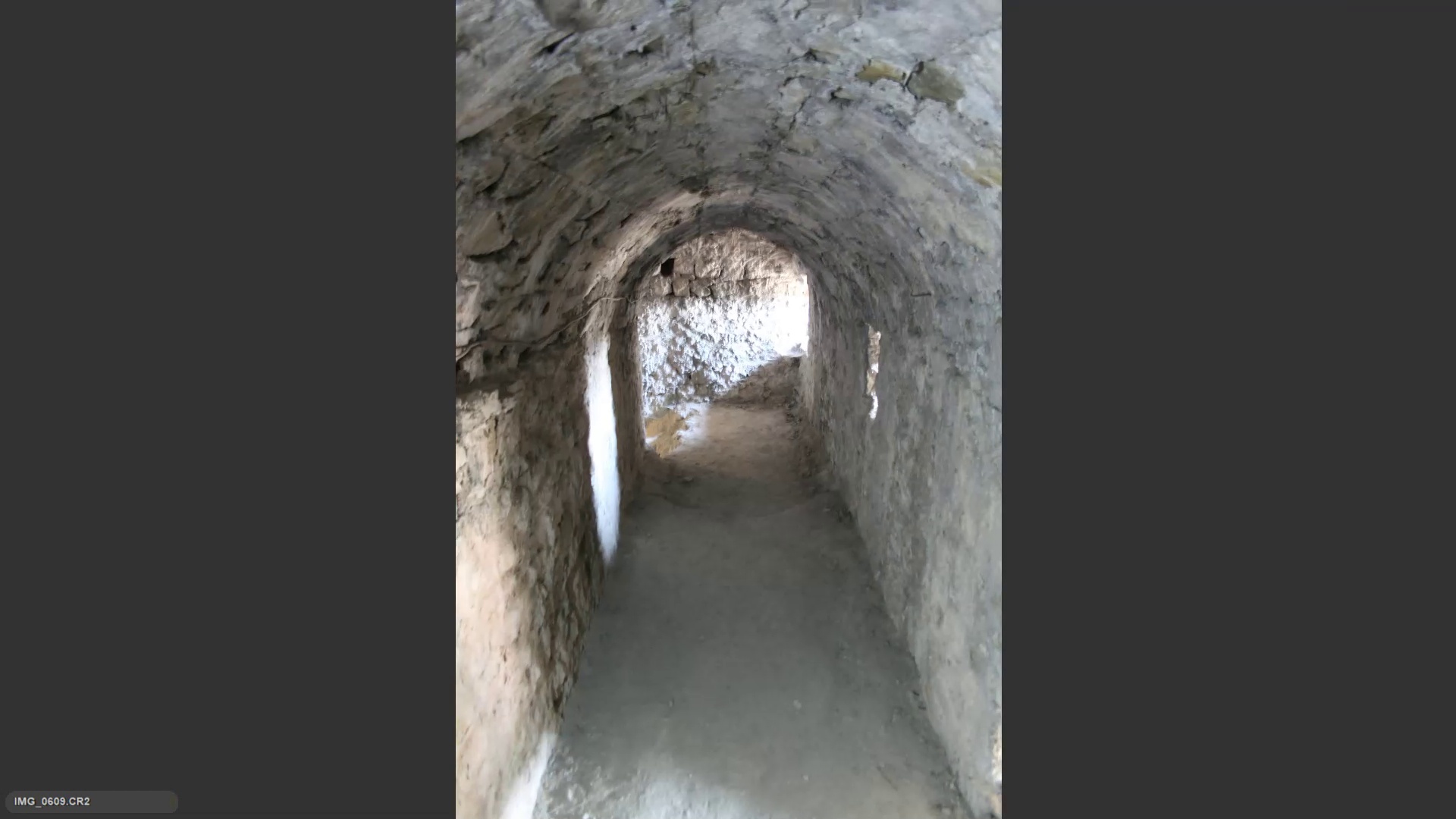 
key(ArrowRight)
 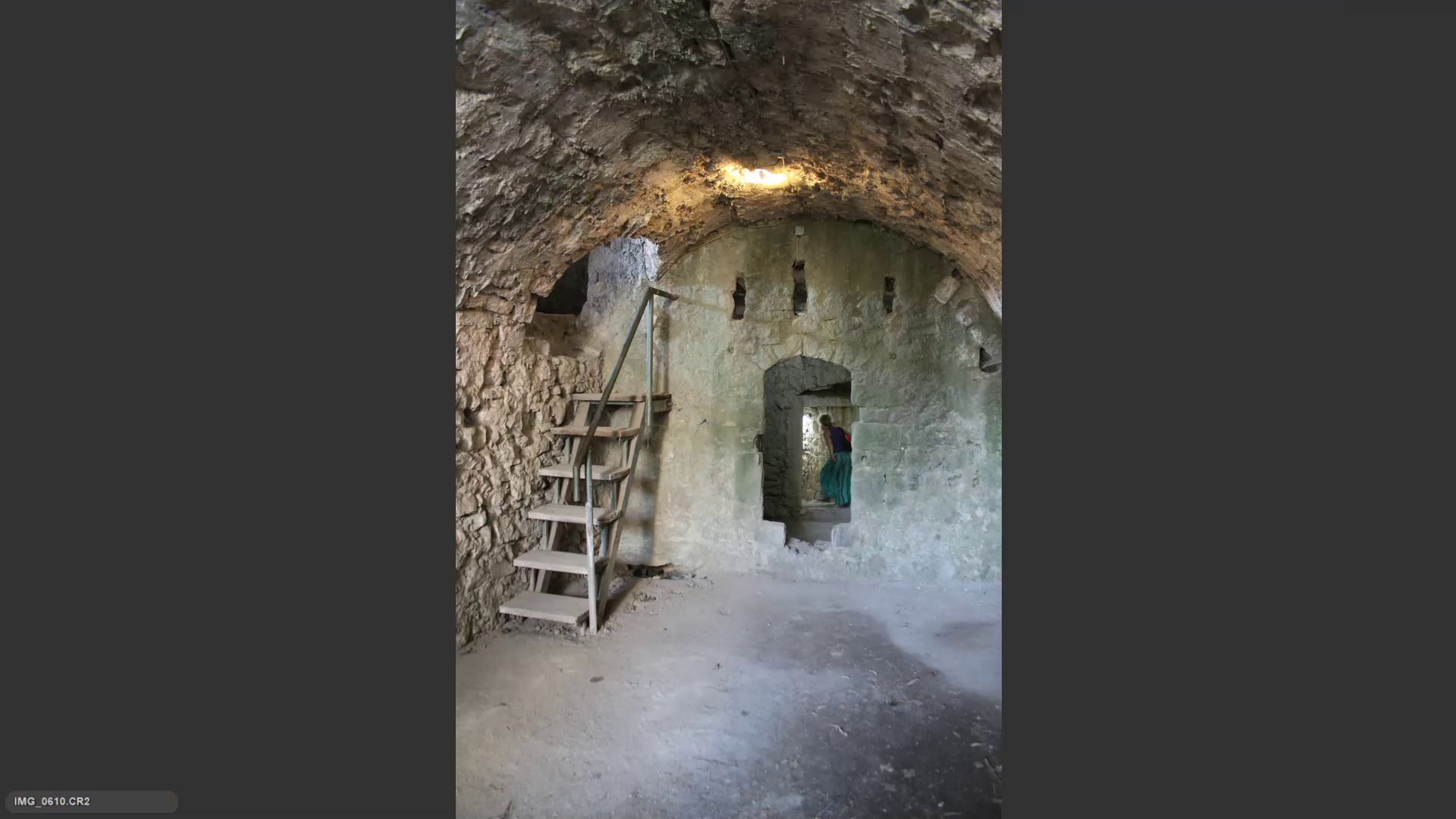 
key(ArrowLeft)
 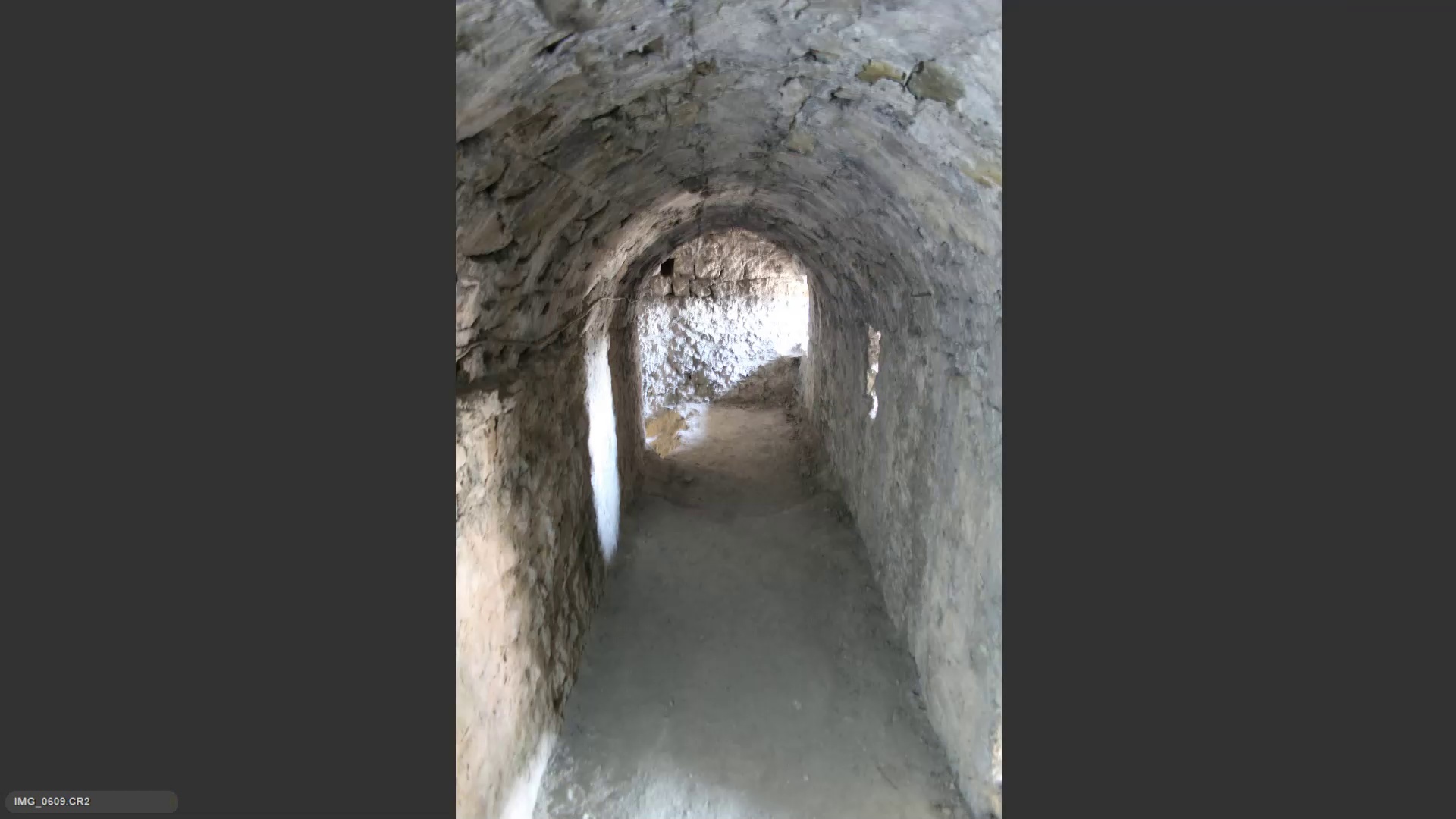 
key(ArrowRight)
 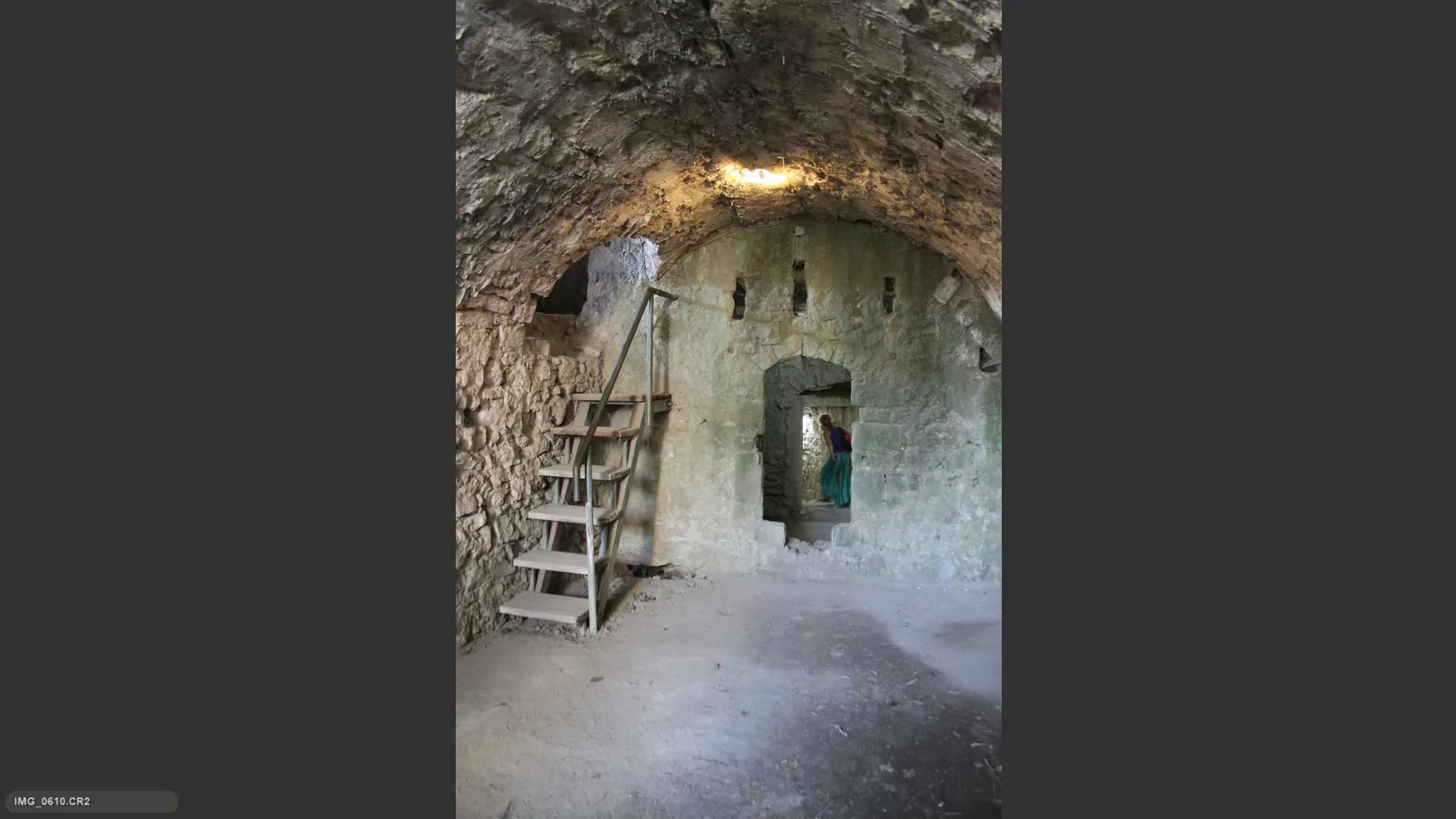 
hold_key(key=6, duration=6.83)
 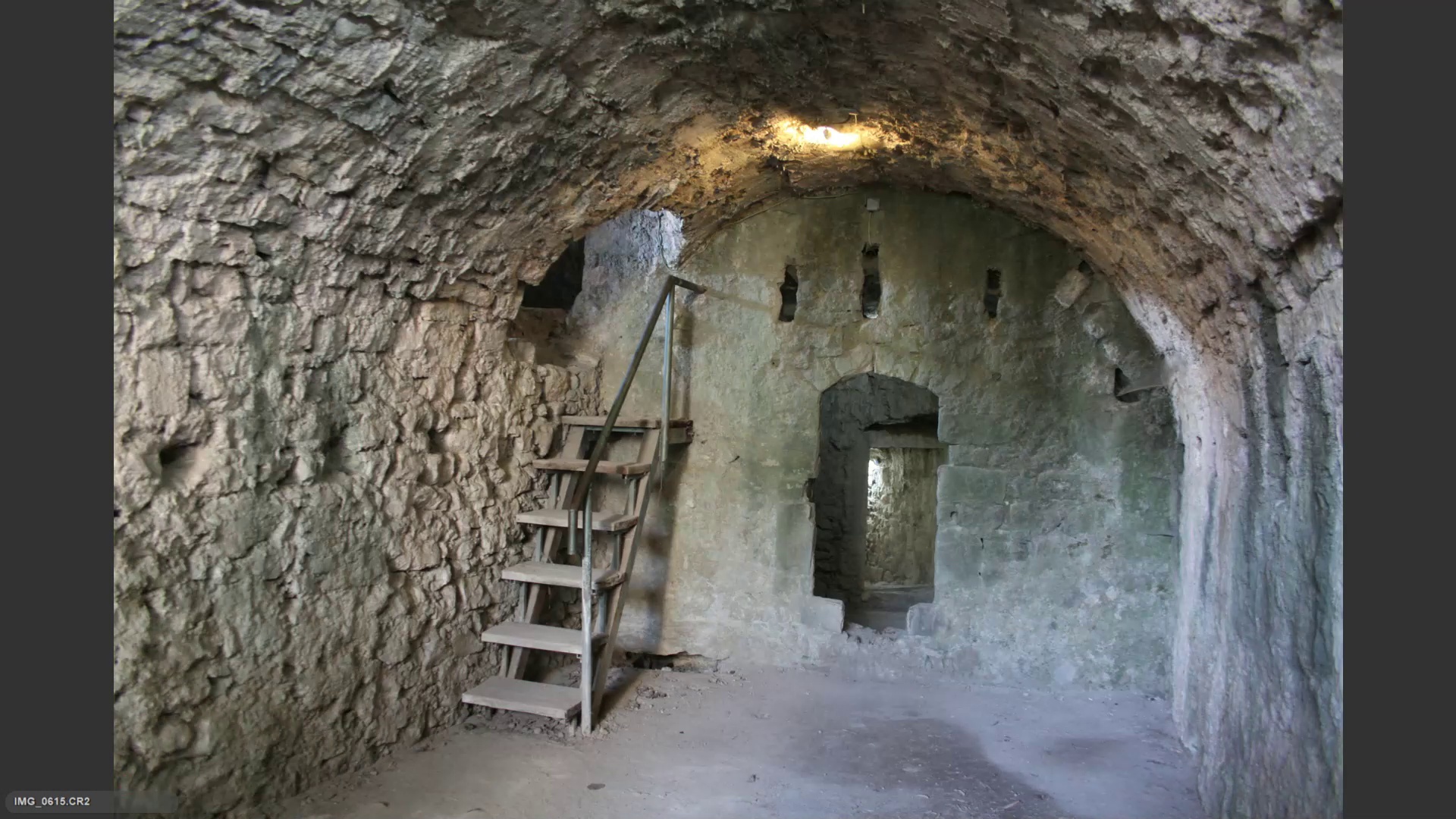 
key(ArrowRight)
 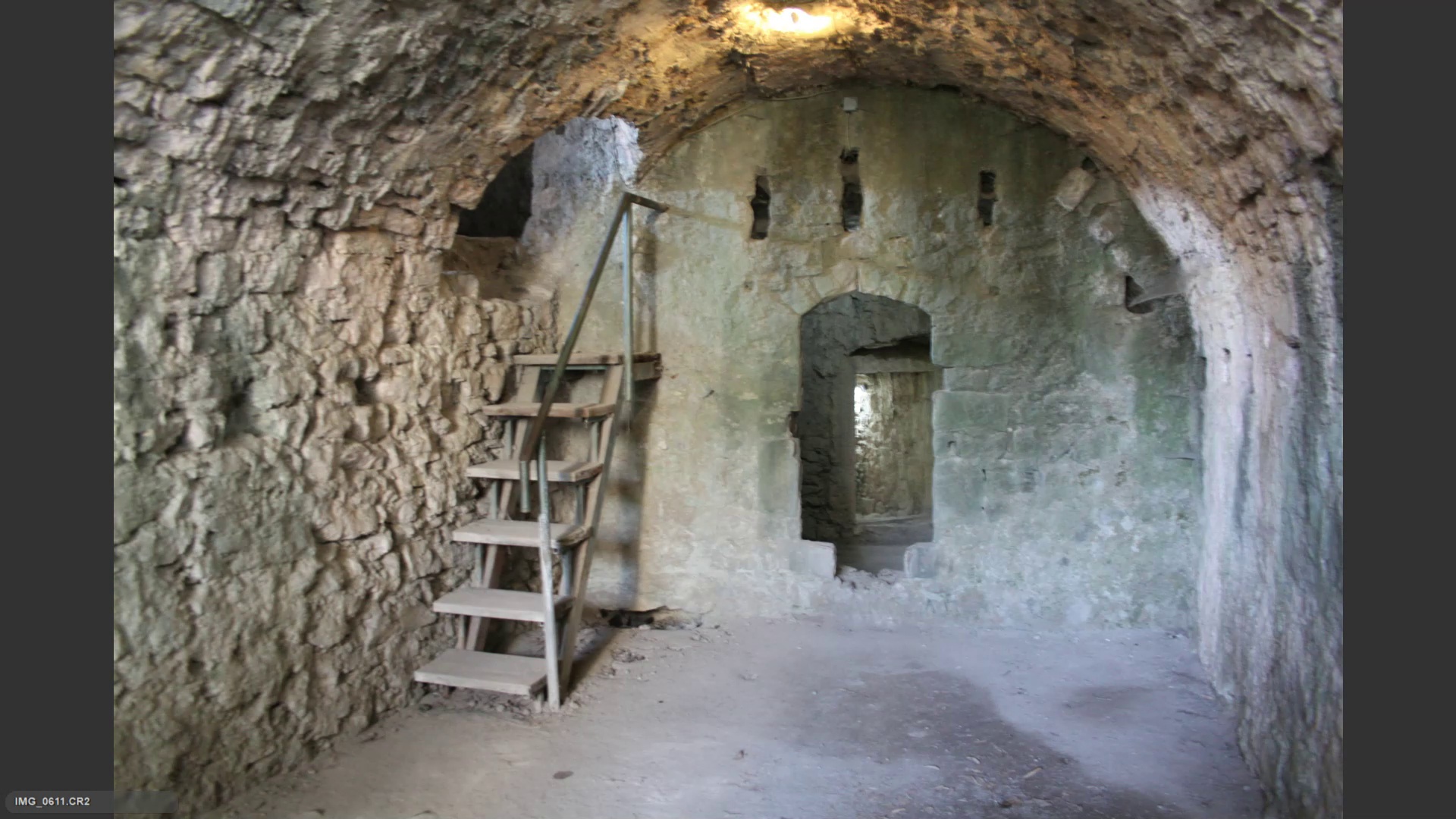 
key(ArrowRight)
 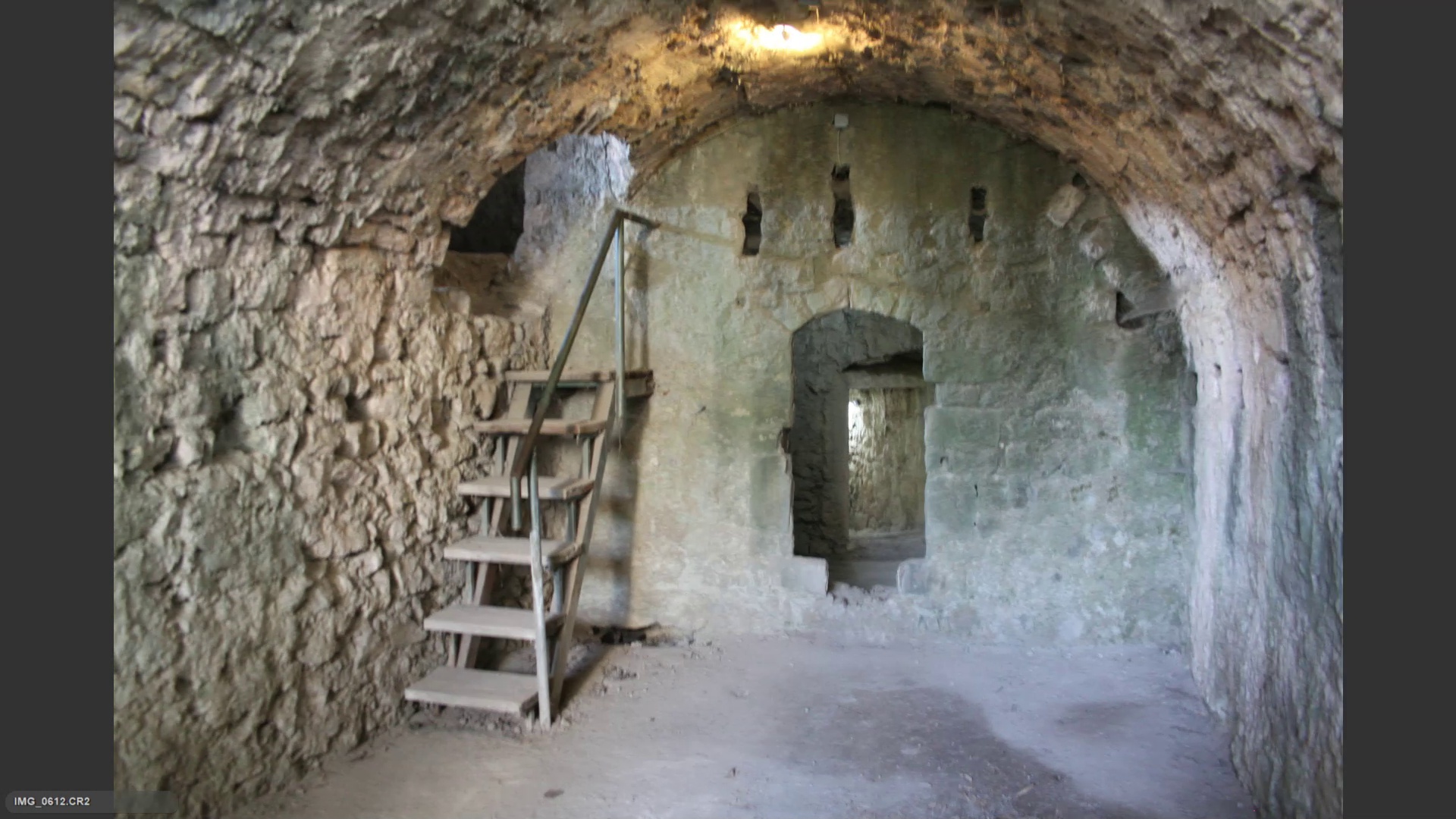 
key(ArrowRight)
 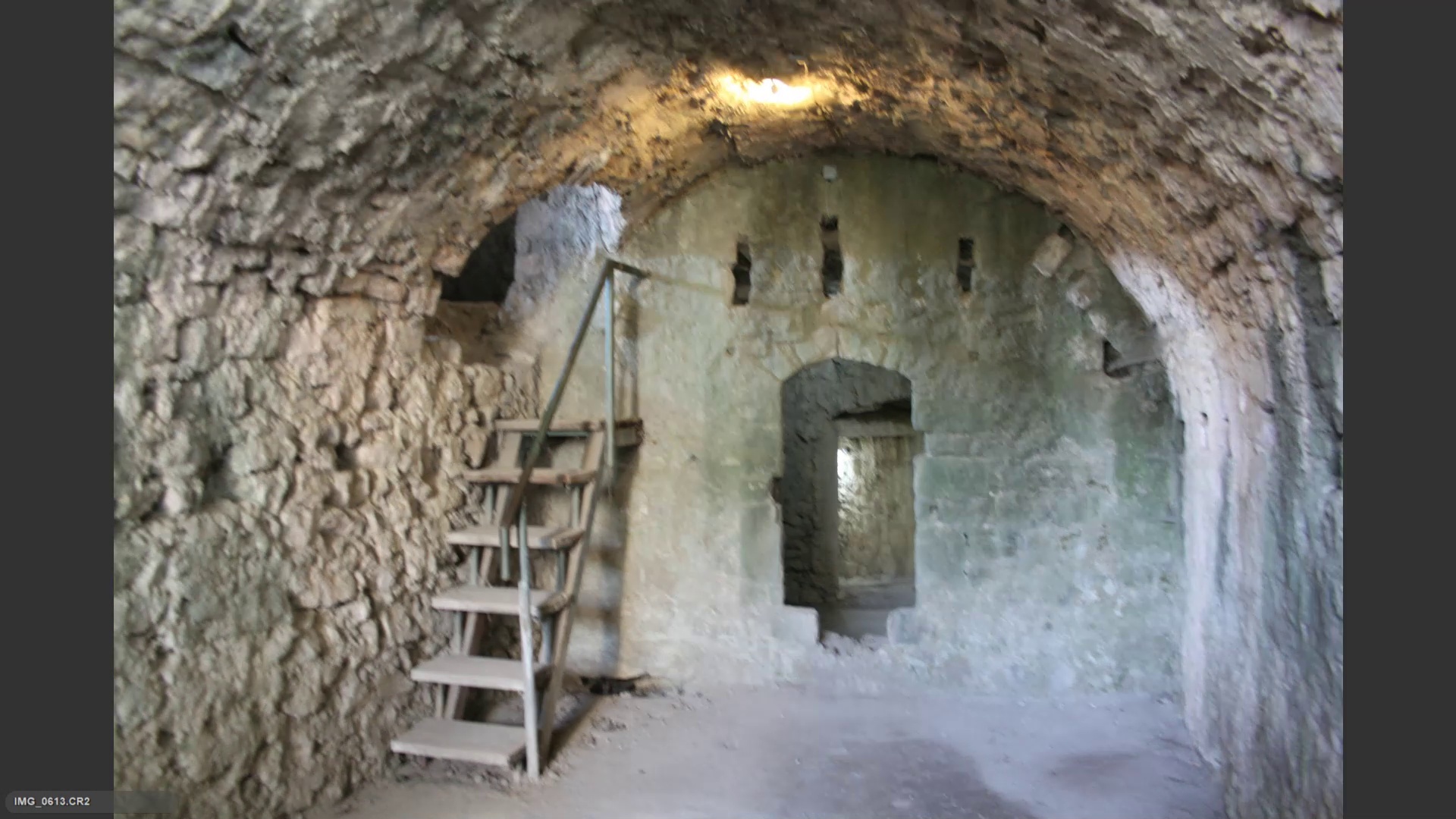 
key(ArrowRight)
 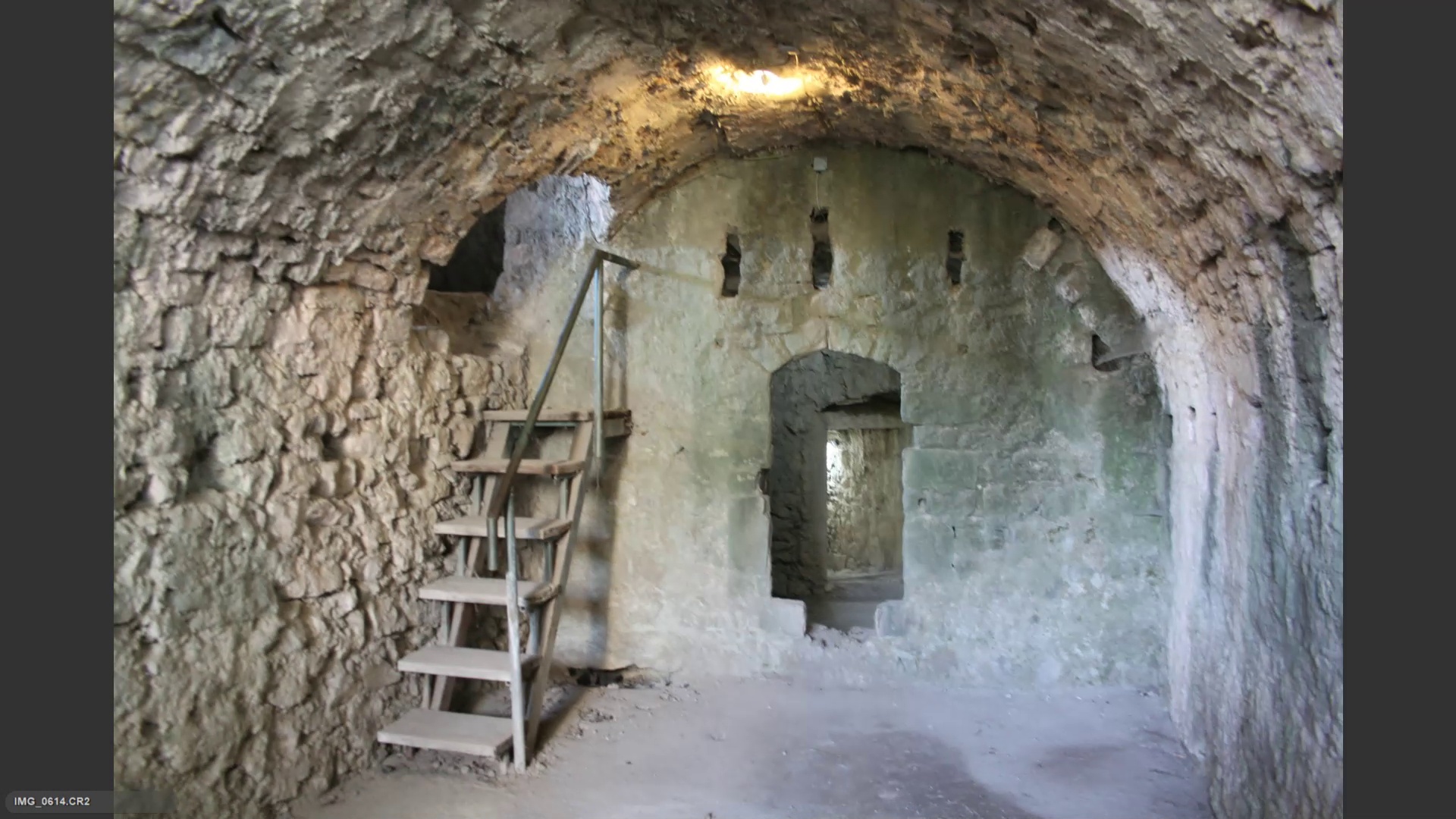 
key(ArrowRight)
 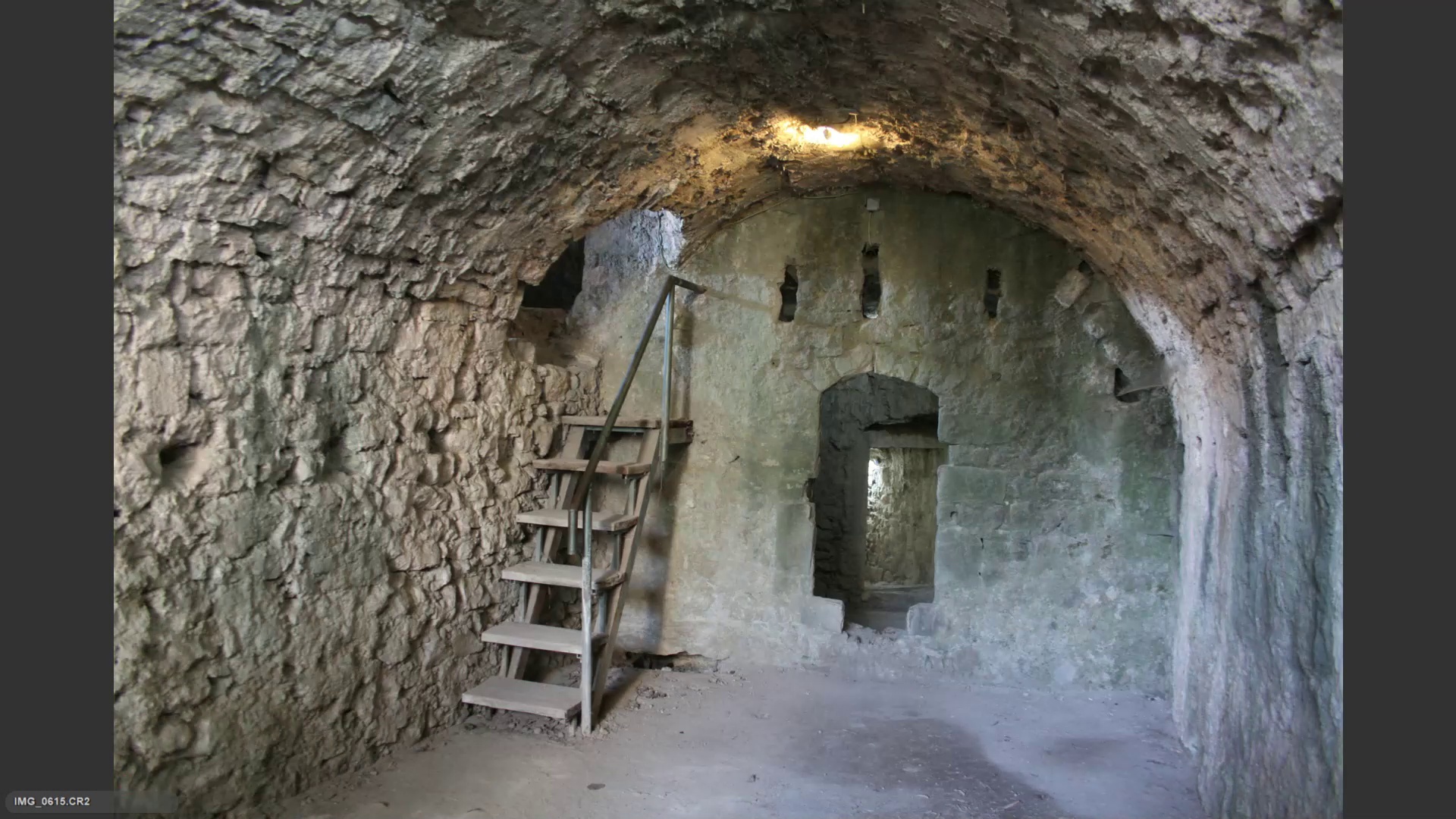 
key(ArrowRight)
 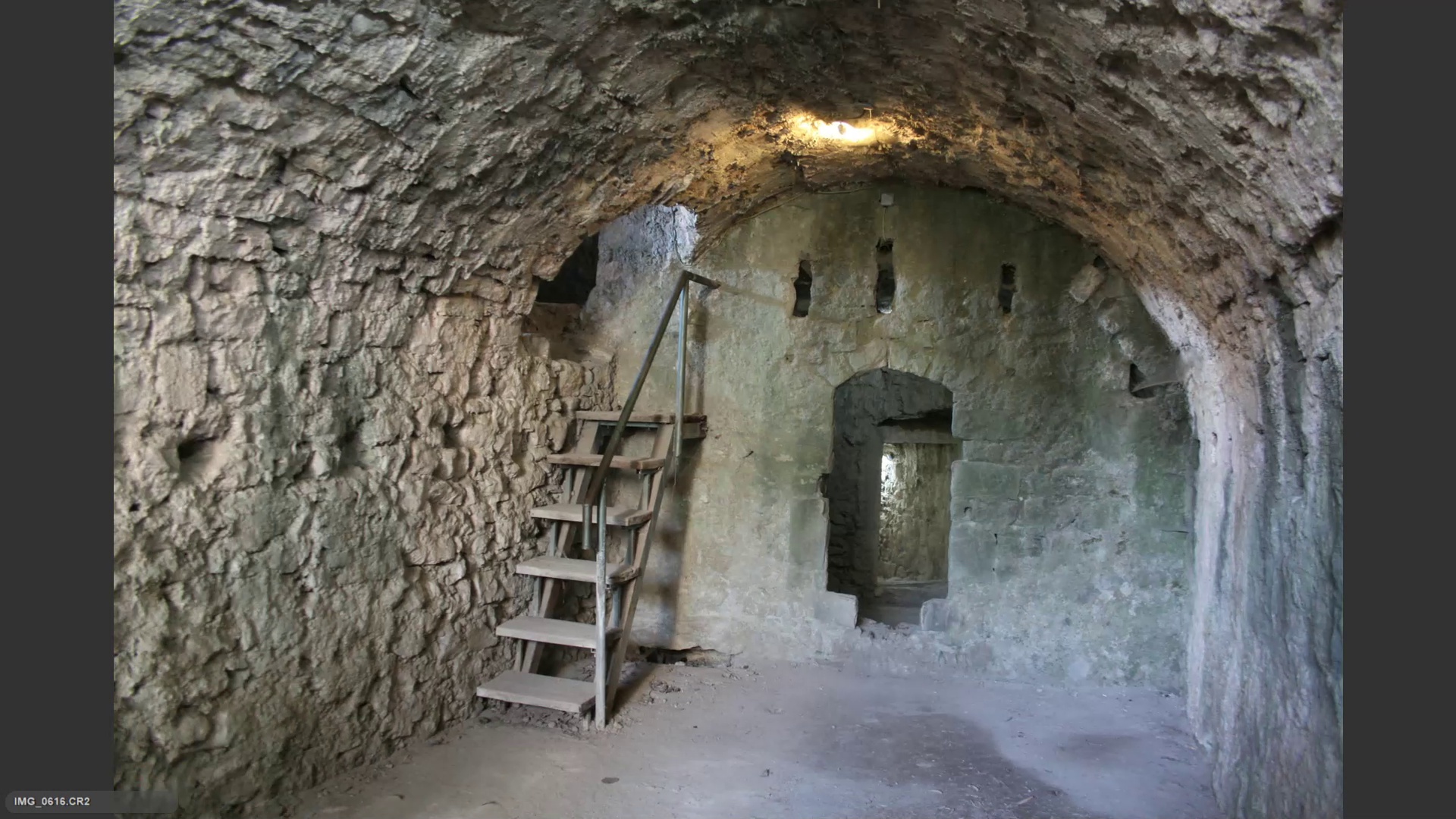 
key(ArrowLeft)
 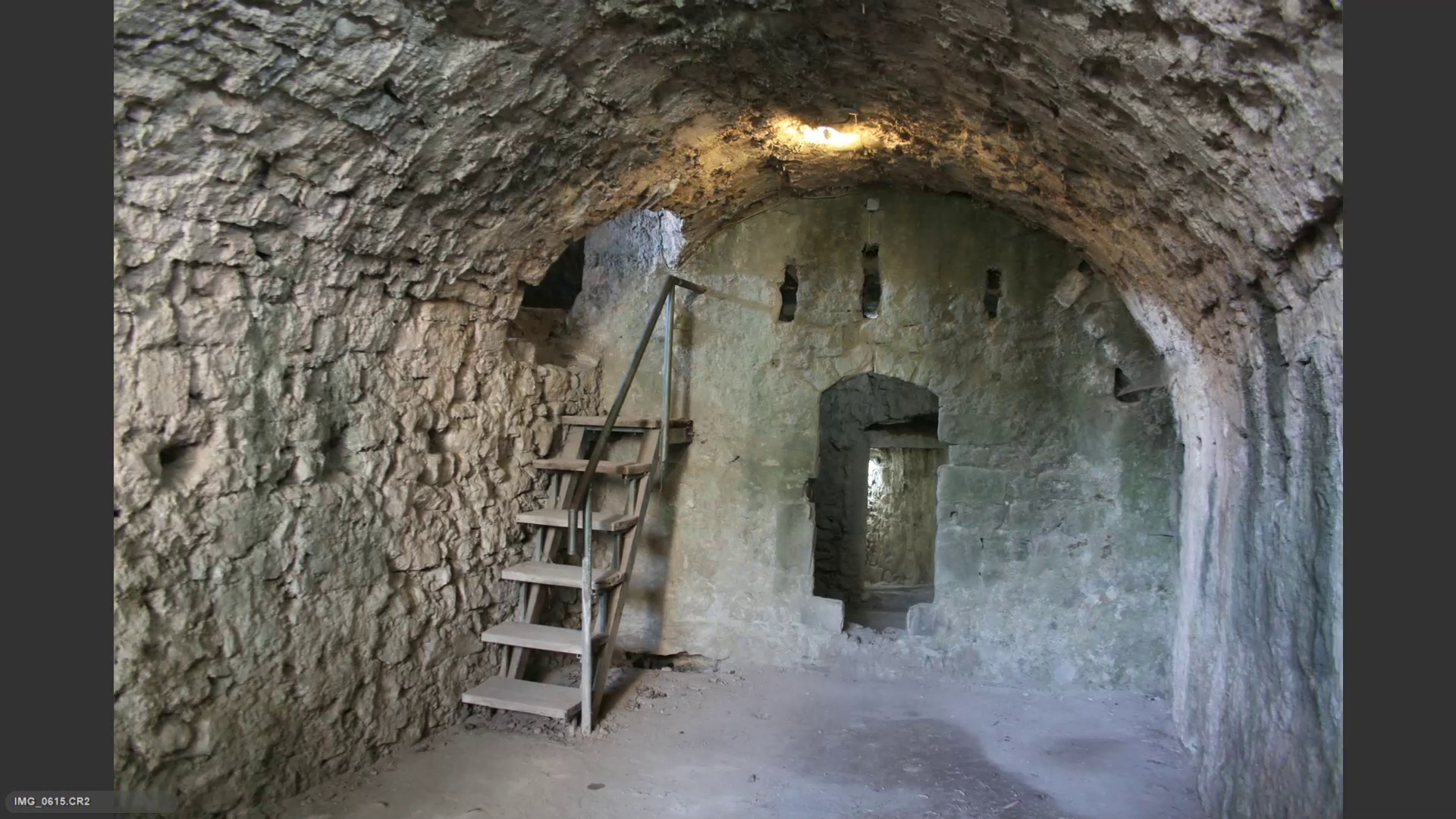 
type(66)
 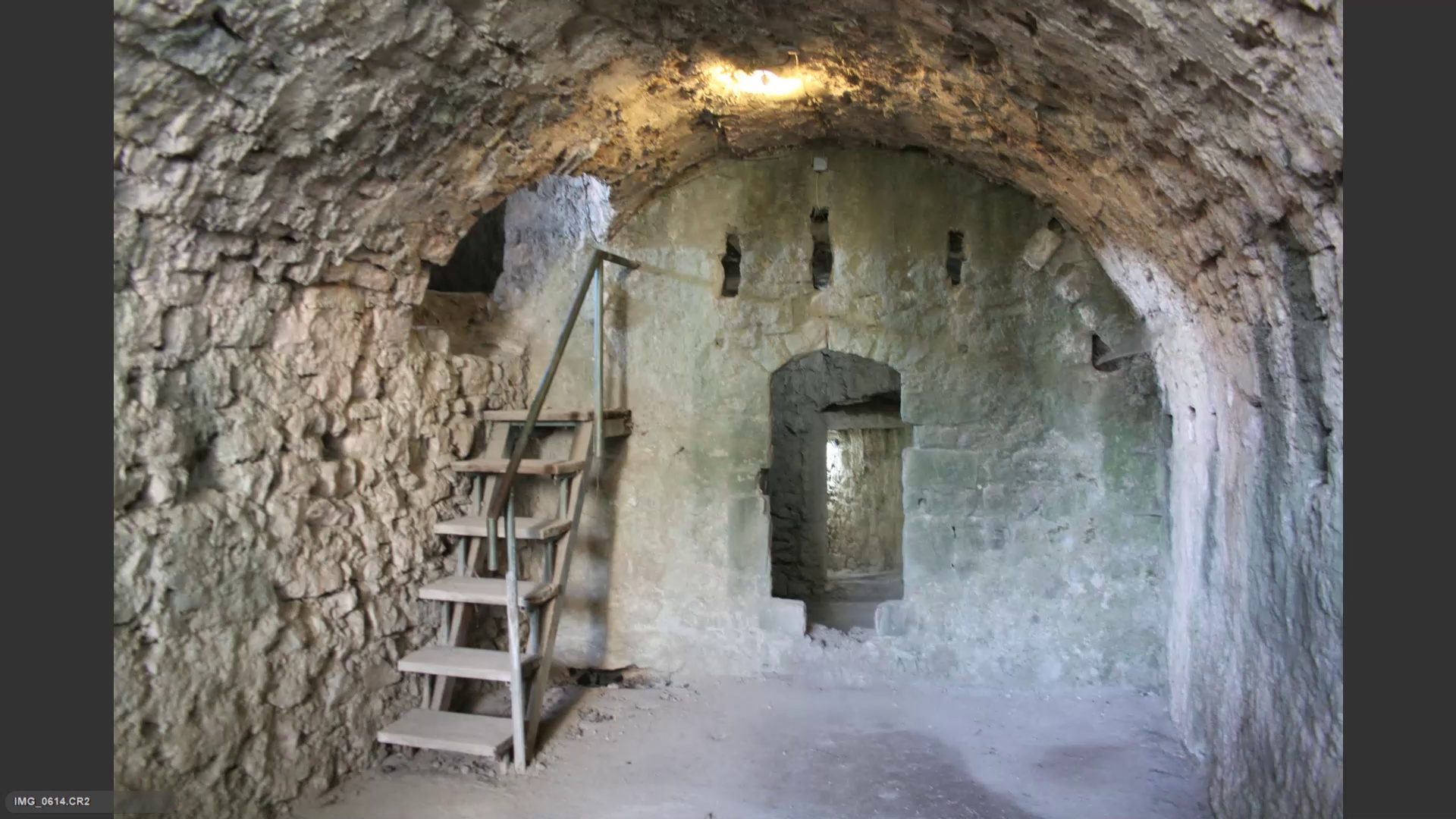 
key(ArrowRight)
 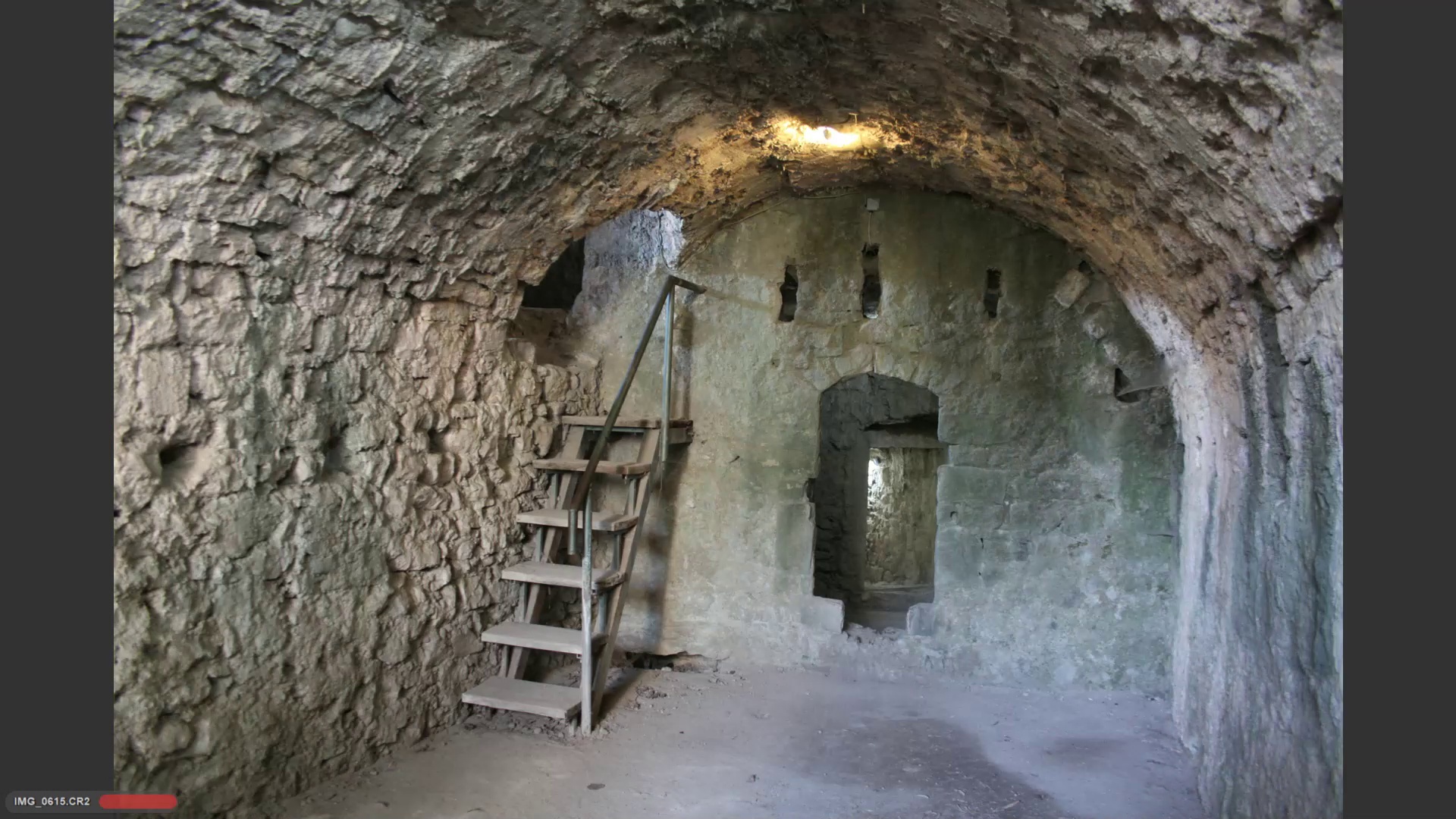 
key(ArrowRight)
 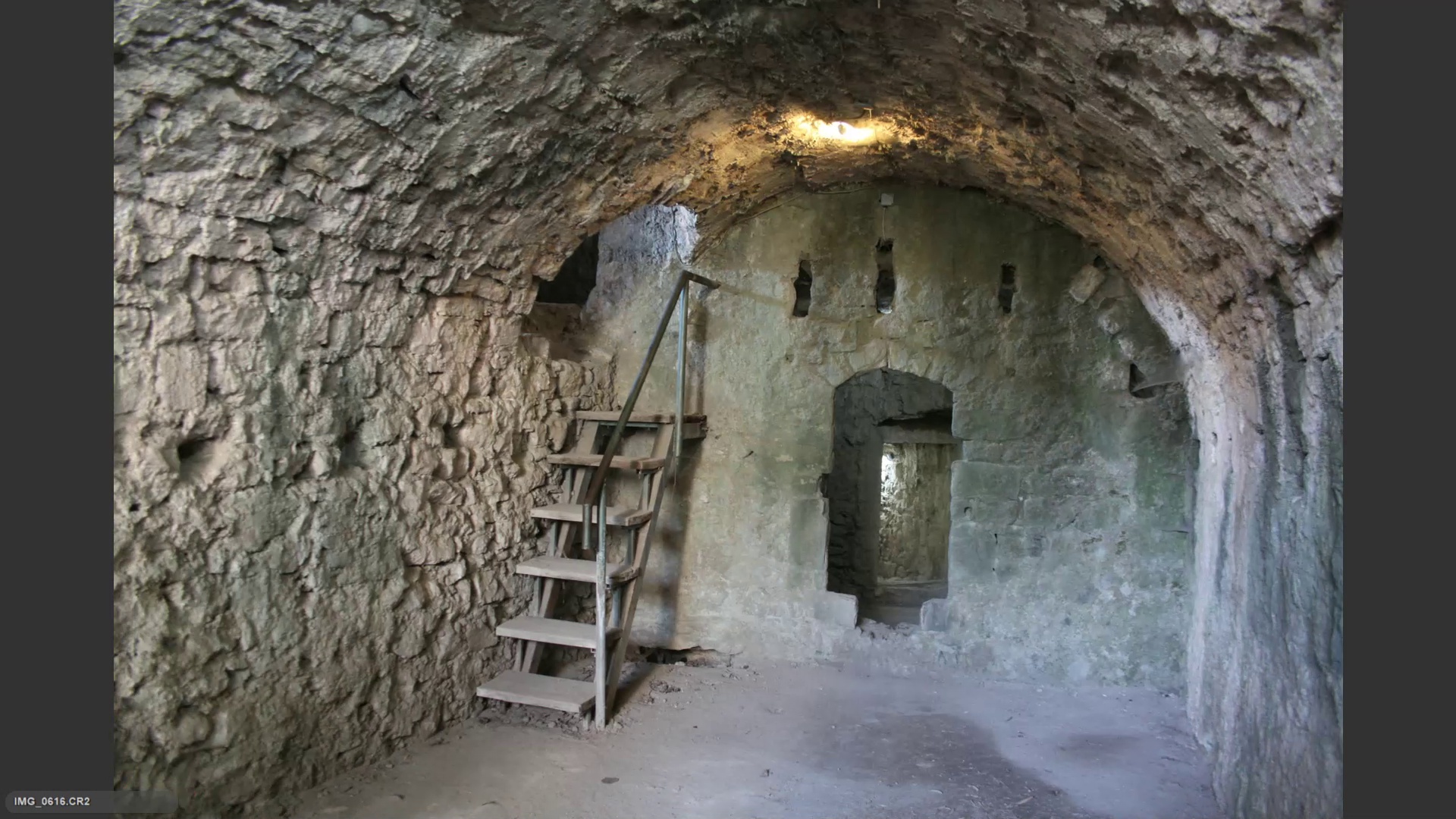 
hold_key(key=ArrowRight, duration=0.59)
 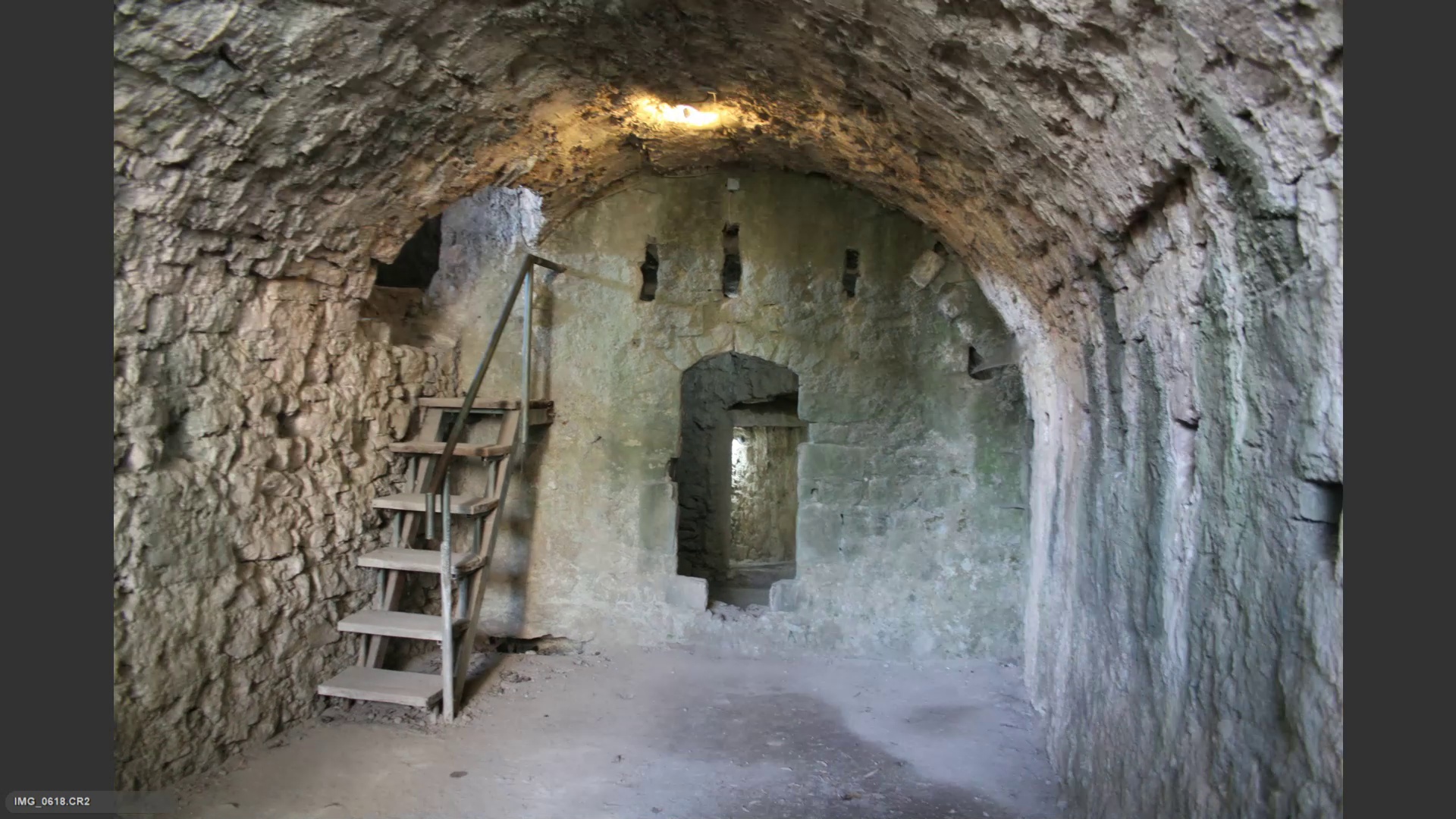 
key(ArrowRight)
 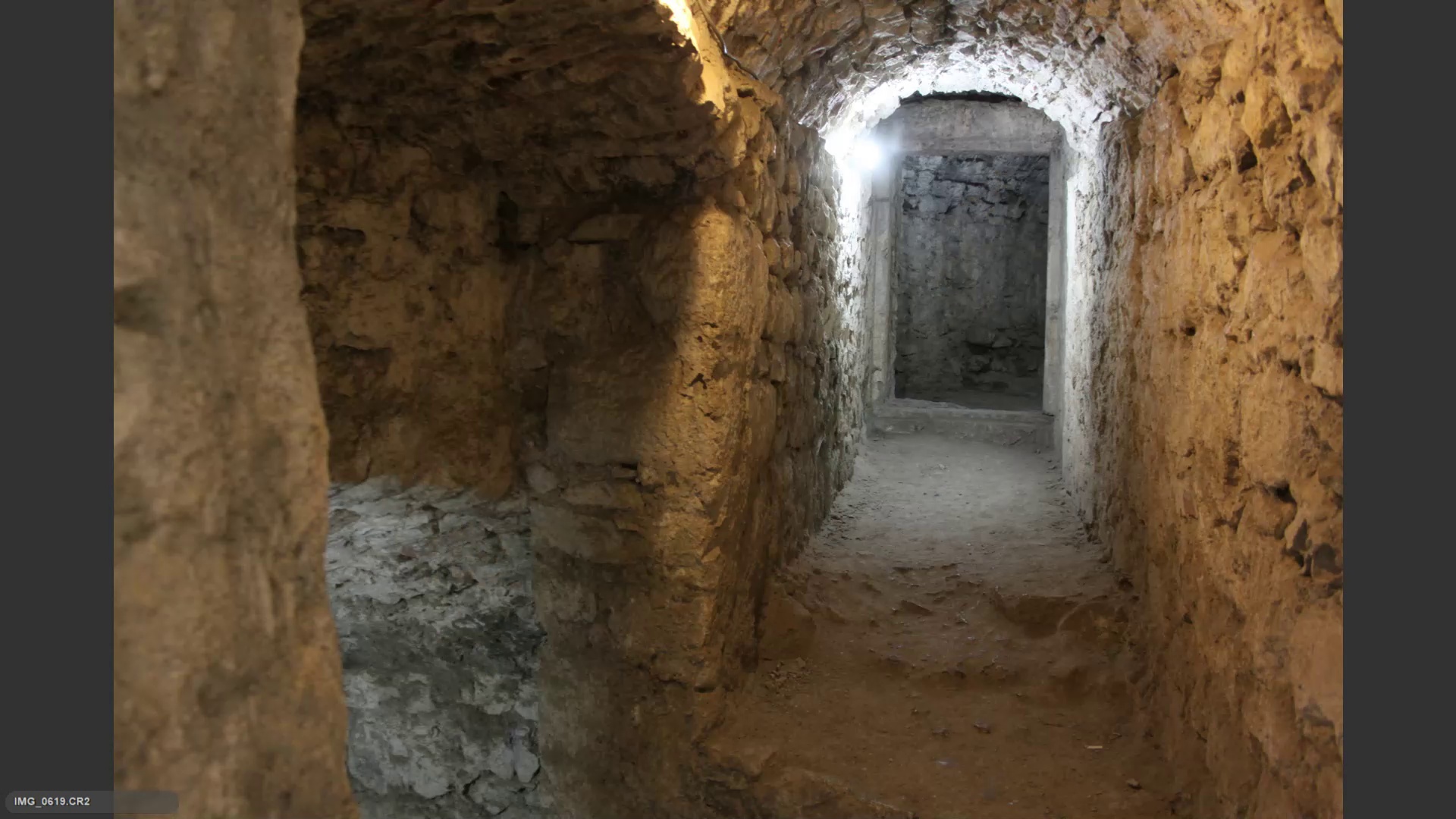 
key(ArrowRight)
 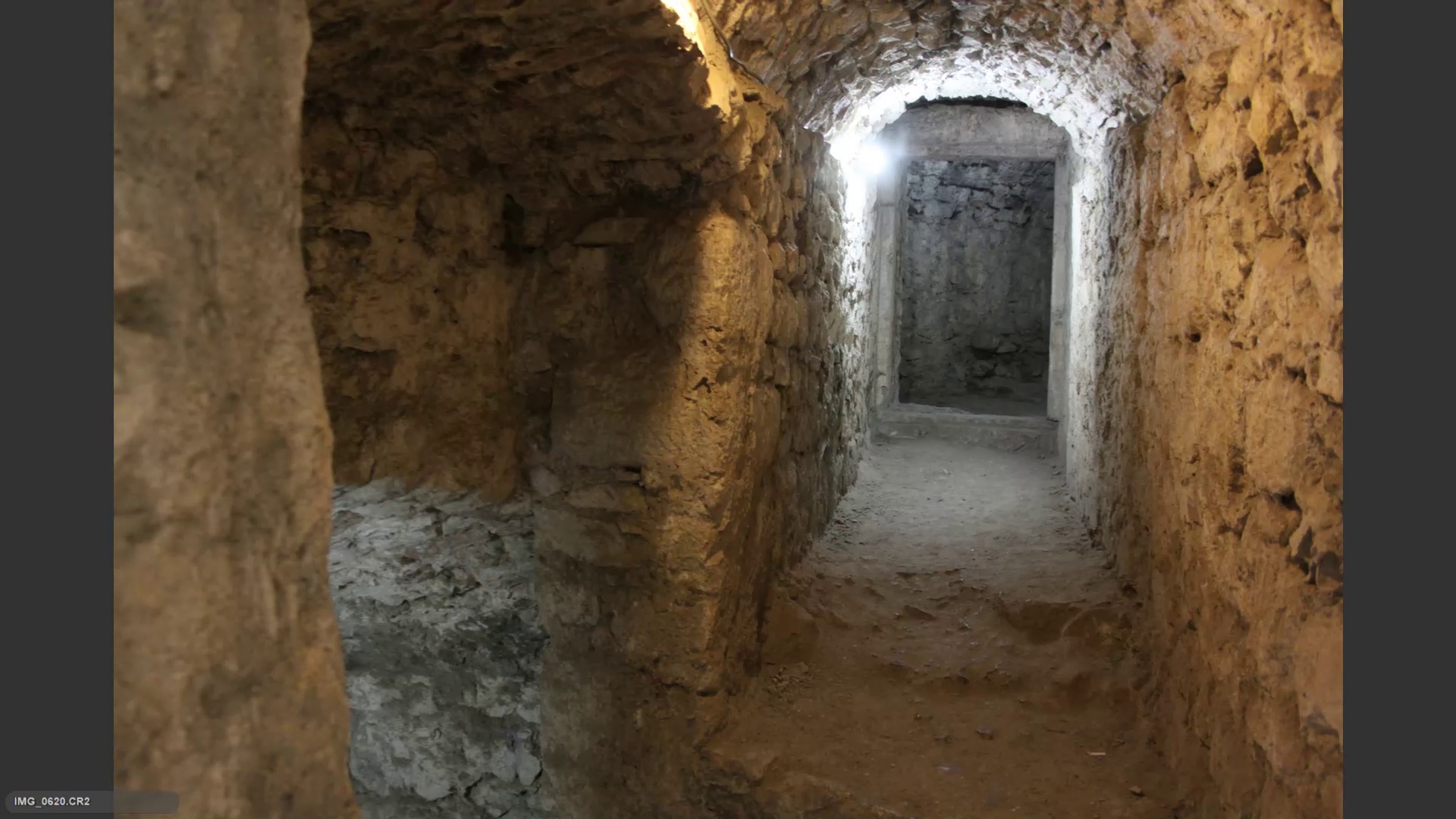 
key(ArrowRight)
 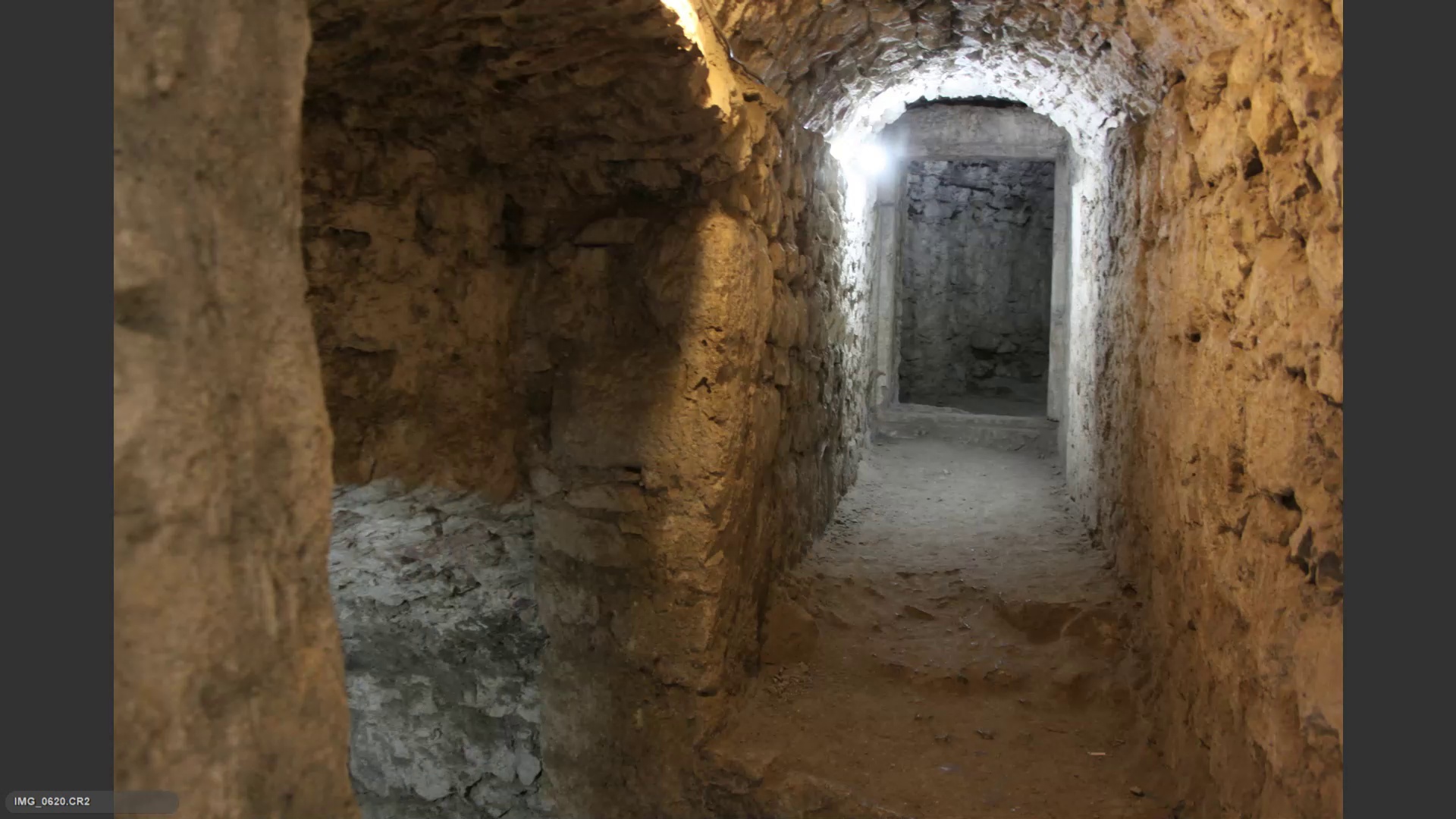 
key(6)
 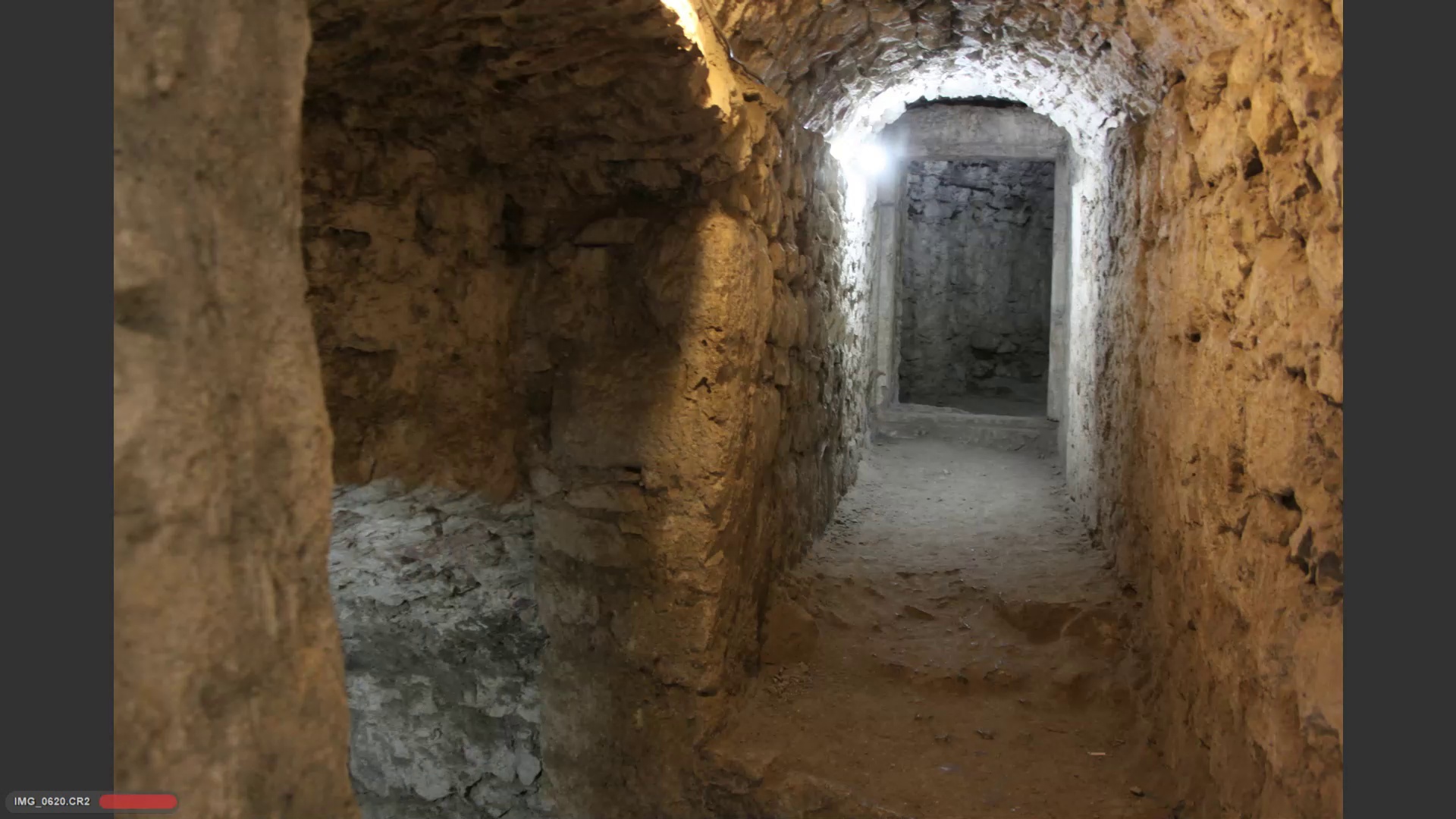 
hold_key(key=ArrowRight, duration=0.46)
 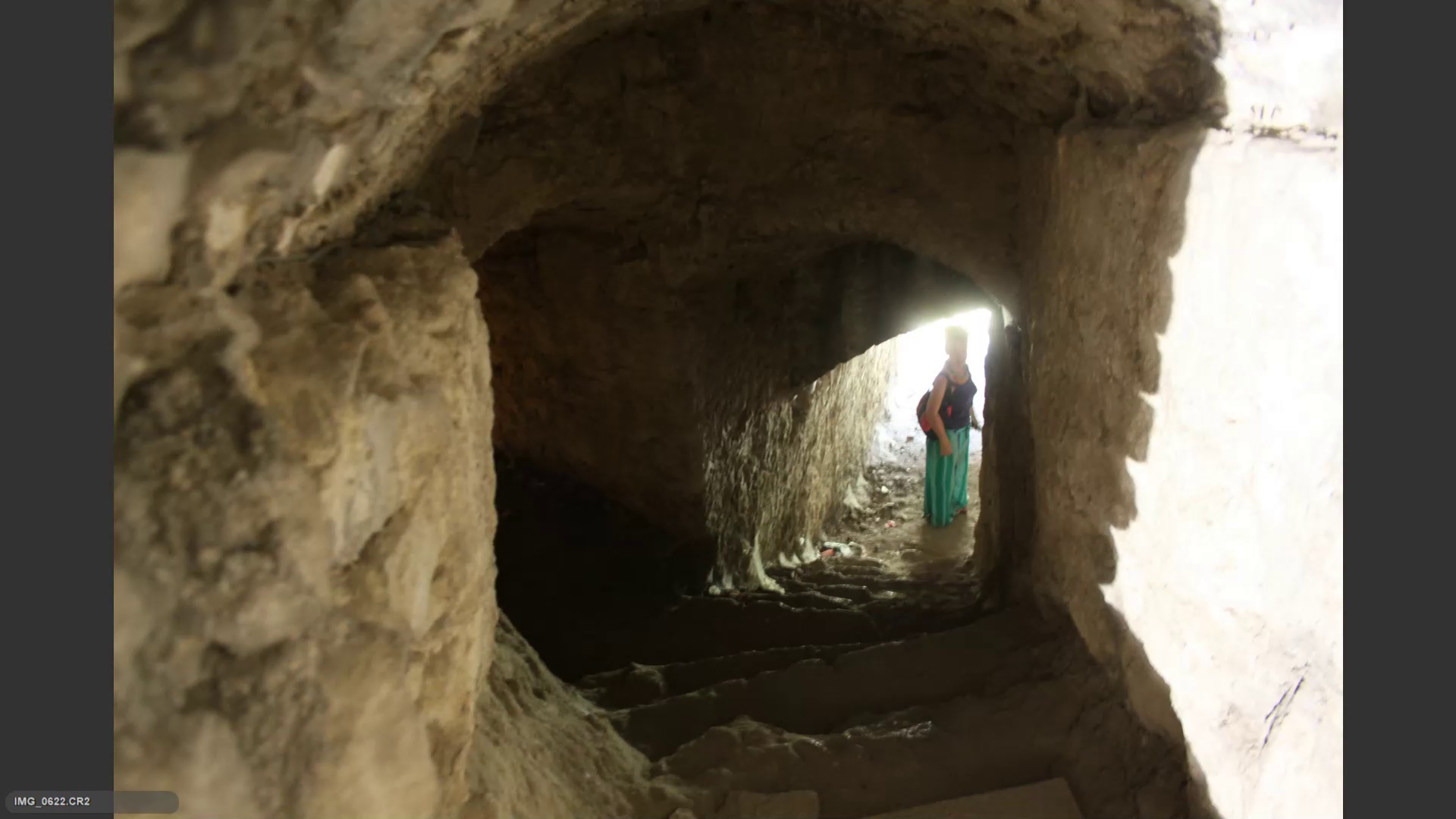 
key(ArrowRight)
 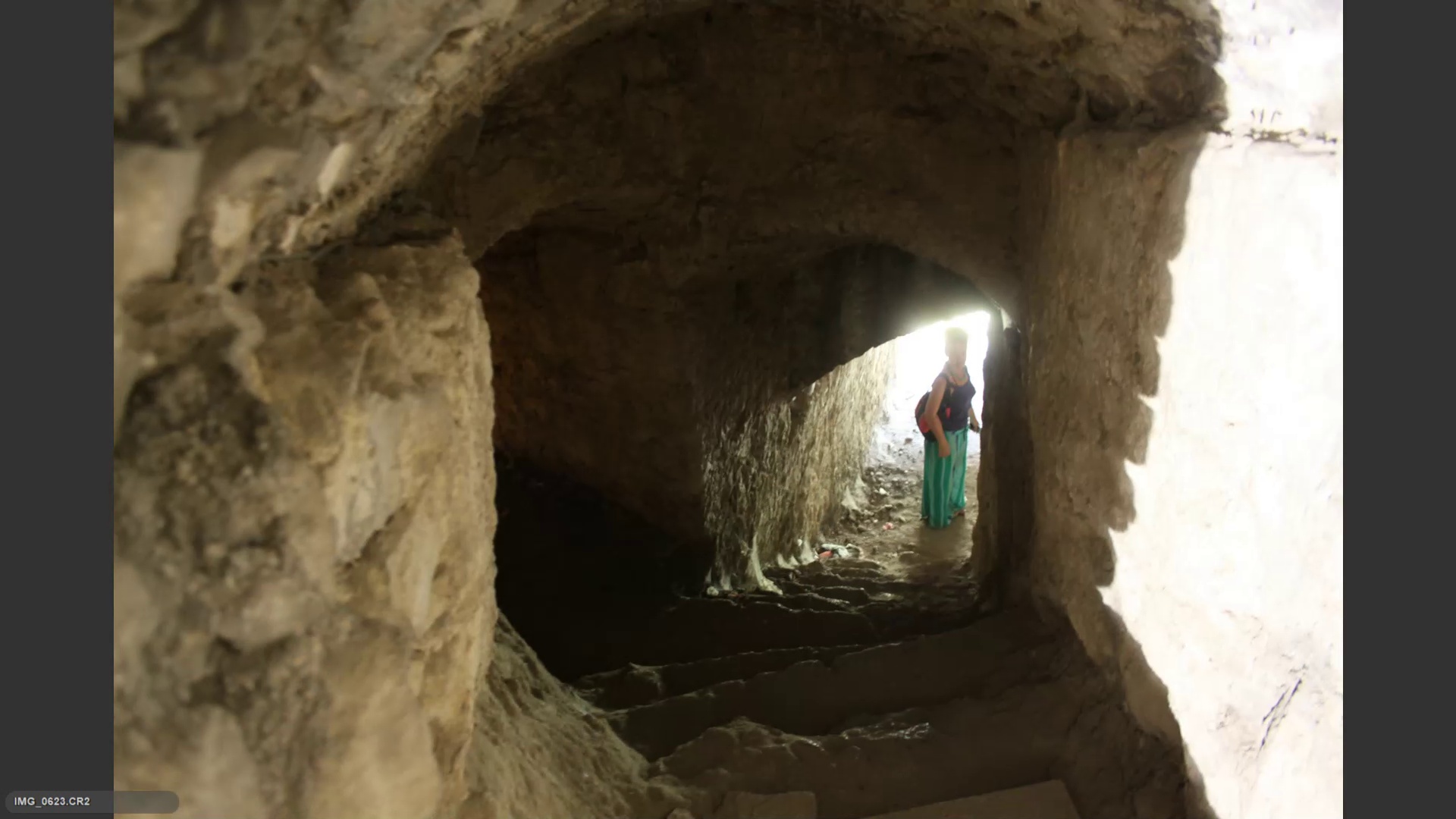 
key(ArrowLeft)
 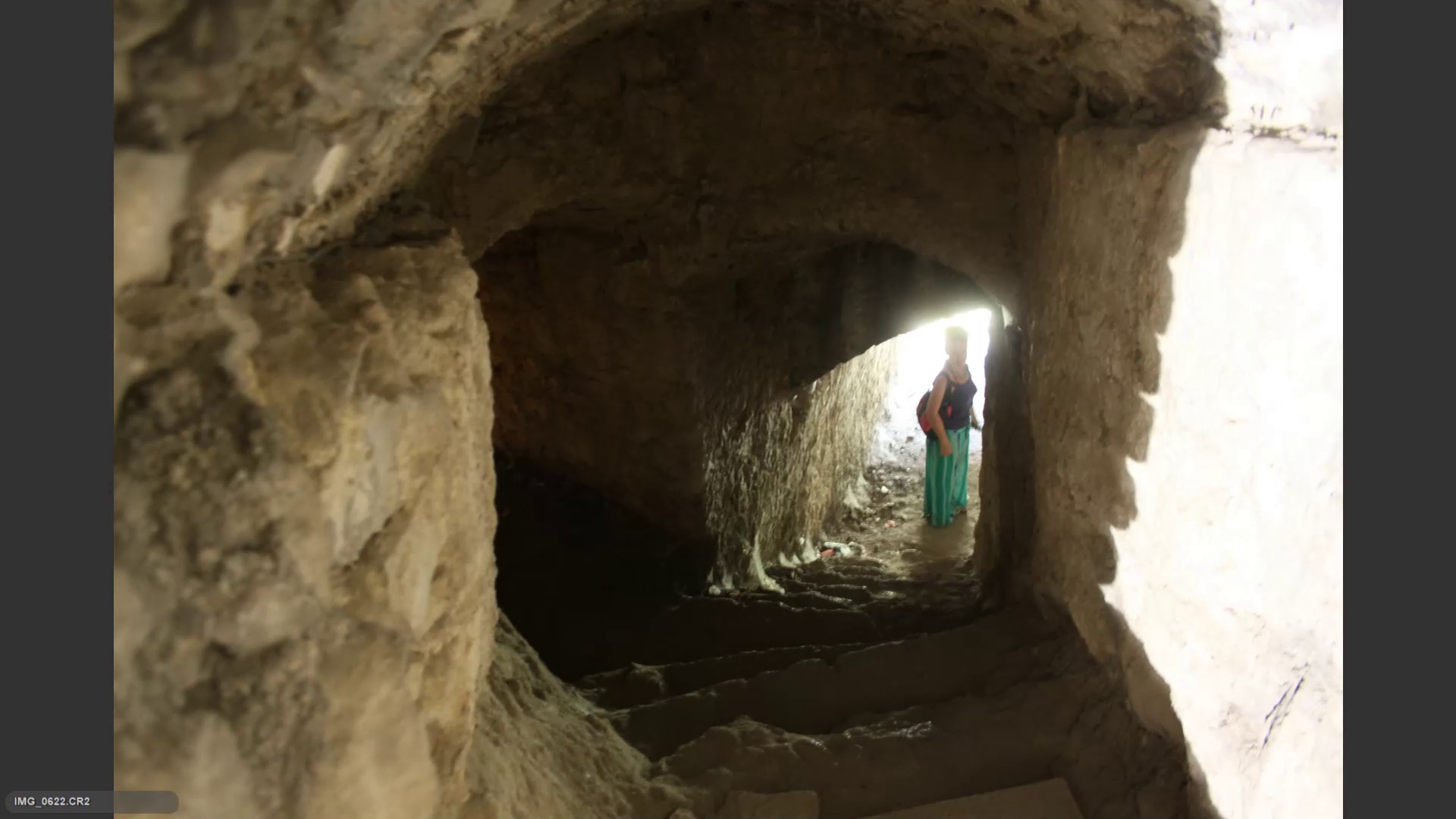 
key(6)
 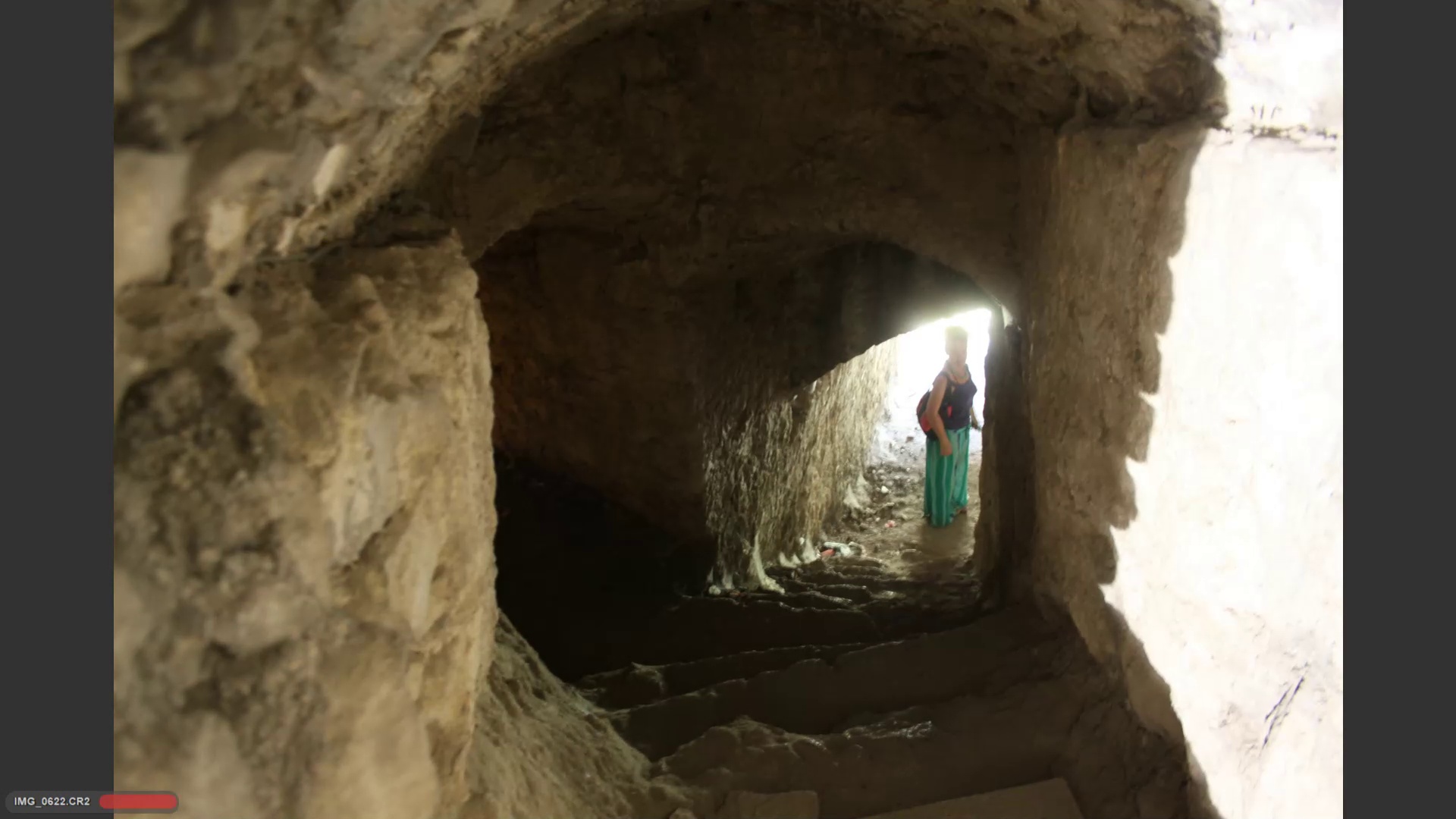 
key(ArrowRight)
 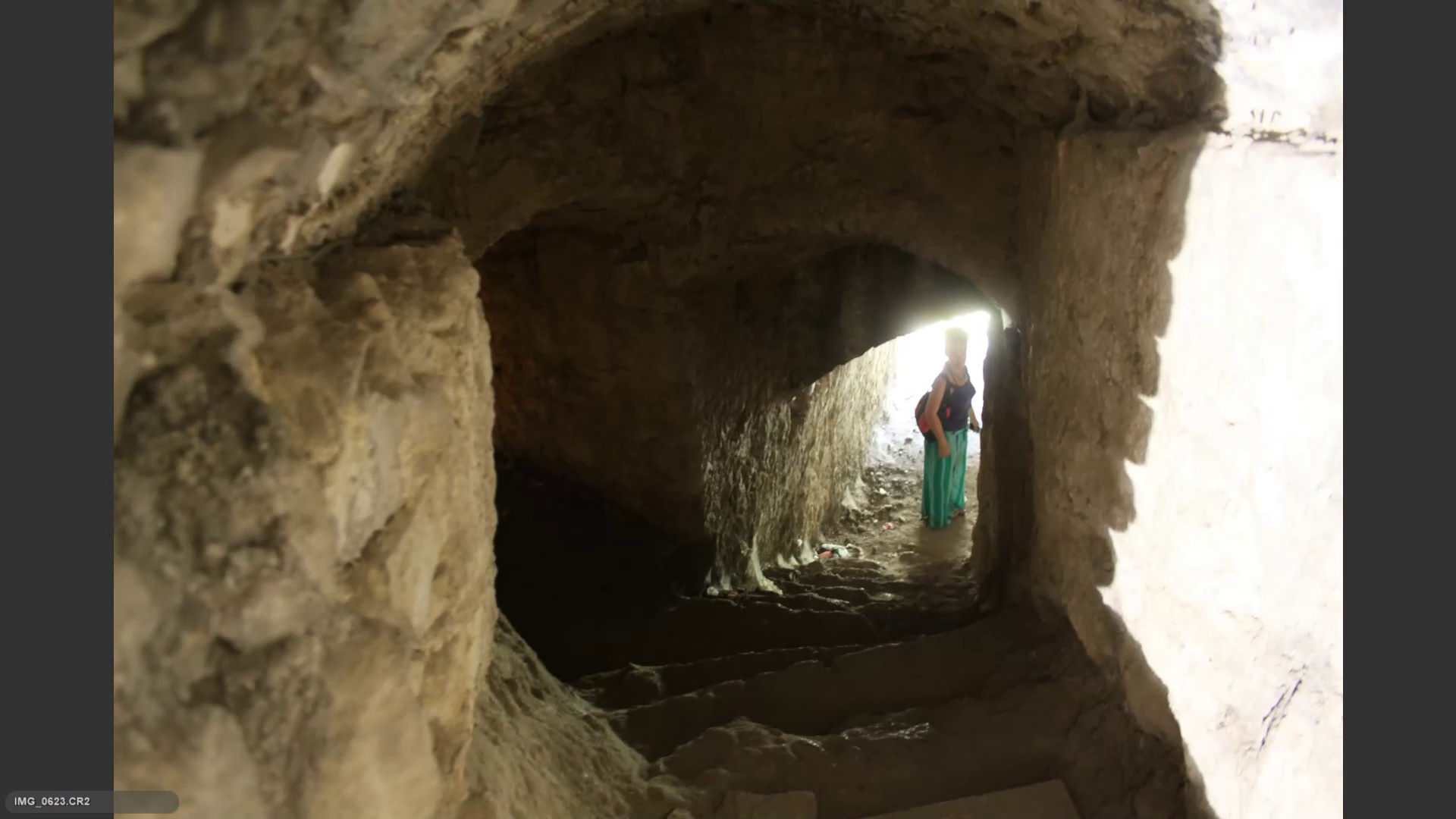 
key(ArrowRight)
 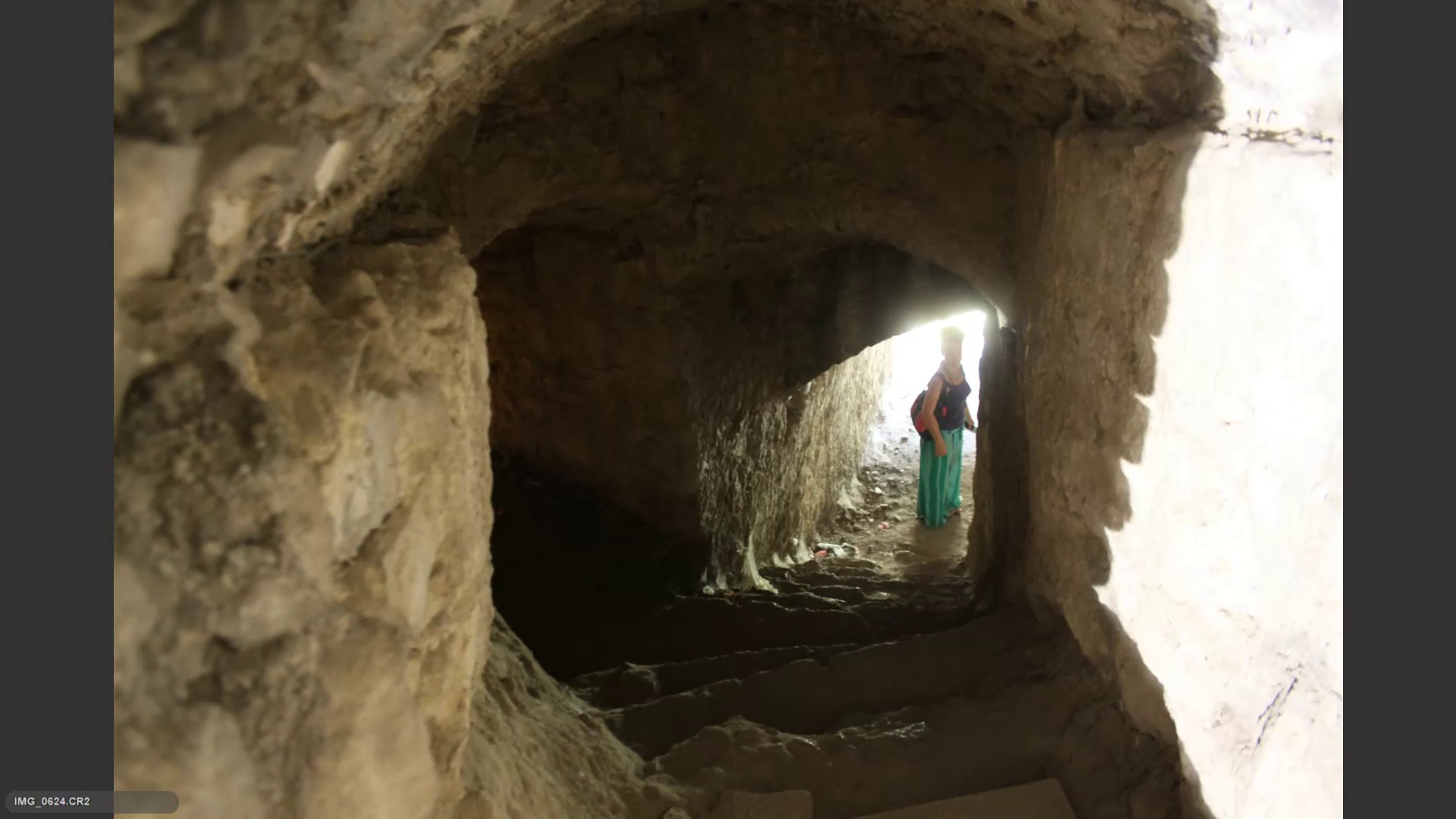 
key(ArrowRight)
 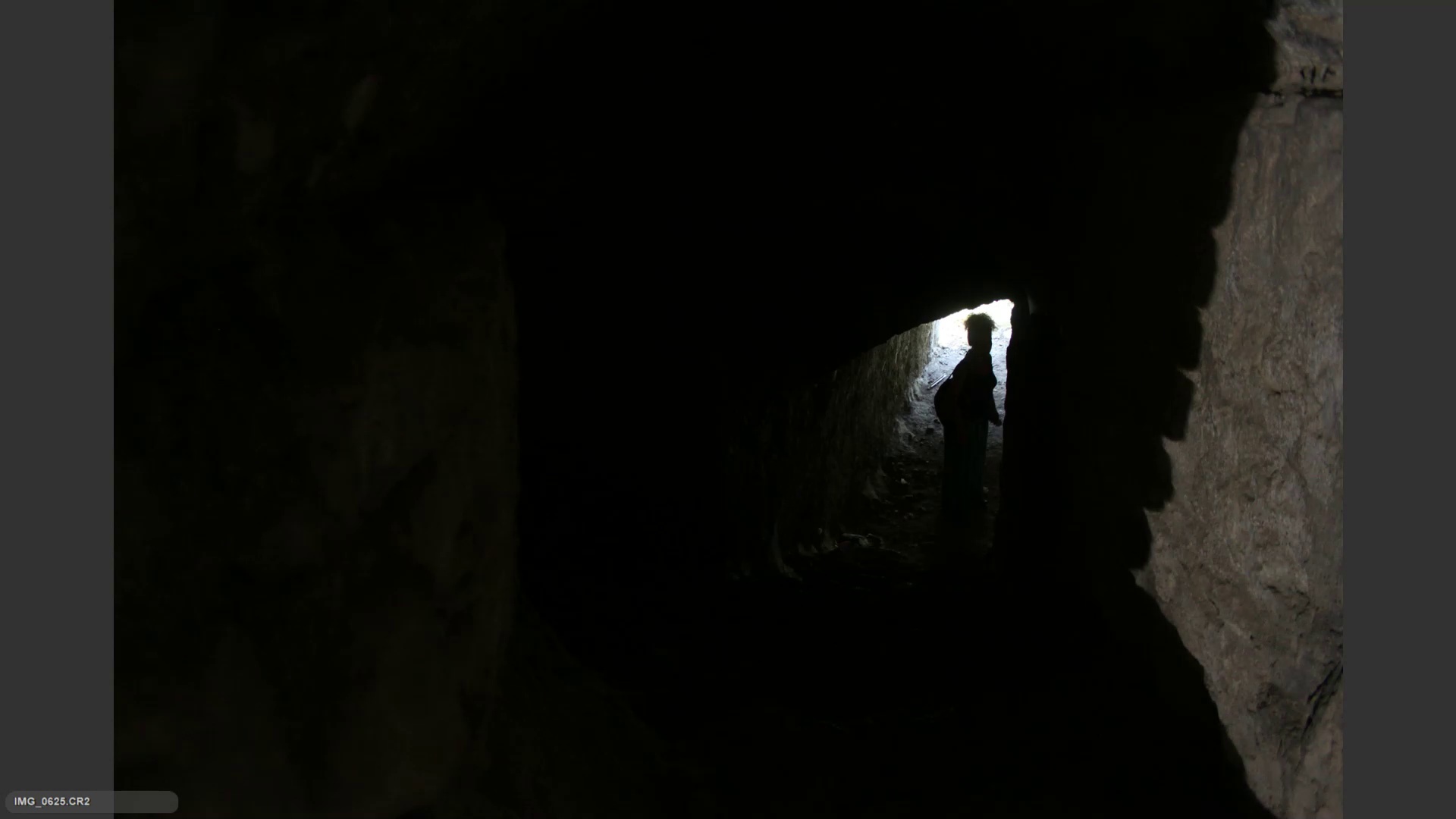 
key(ArrowRight)
 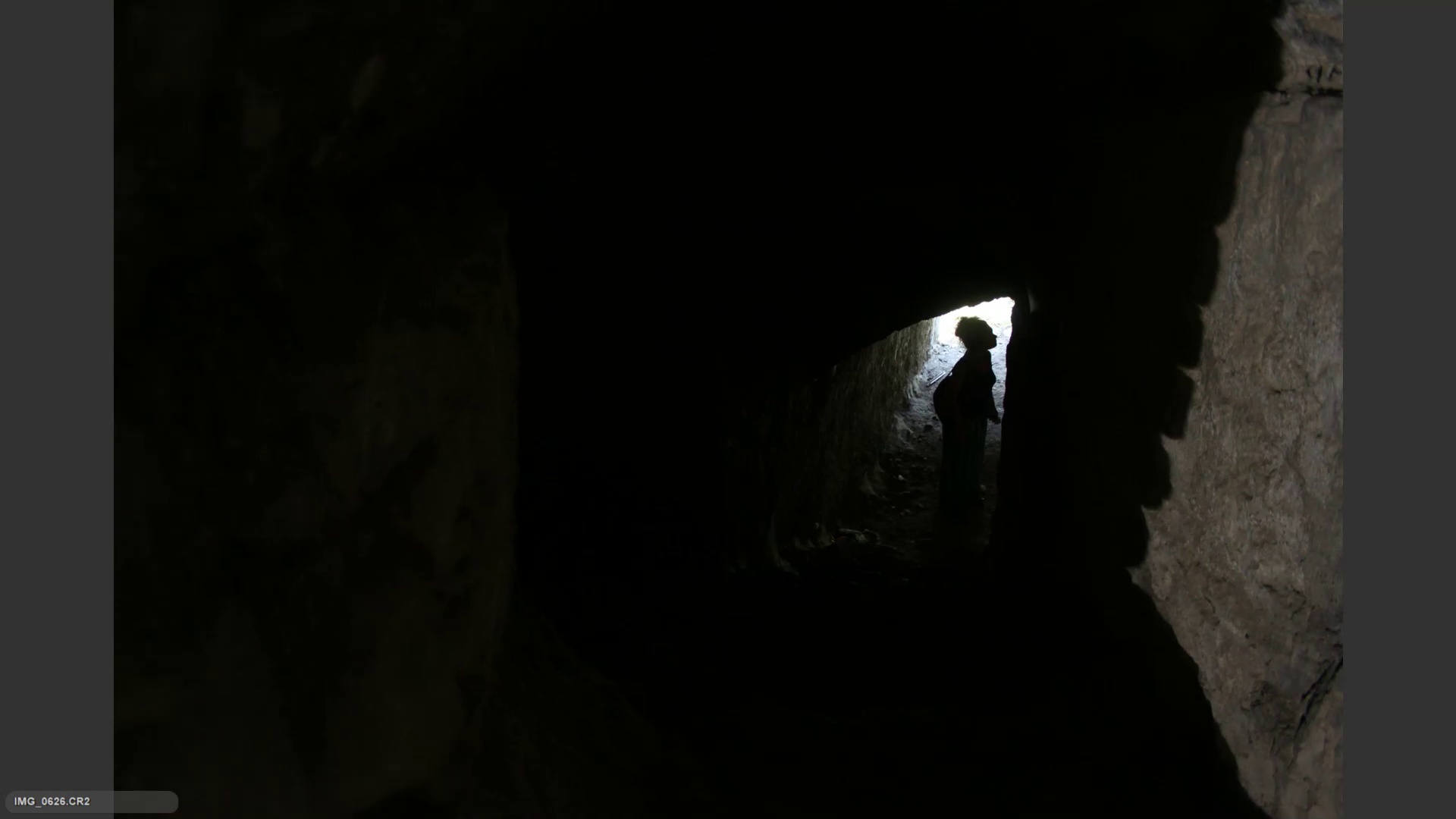 
key(ArrowLeft)
 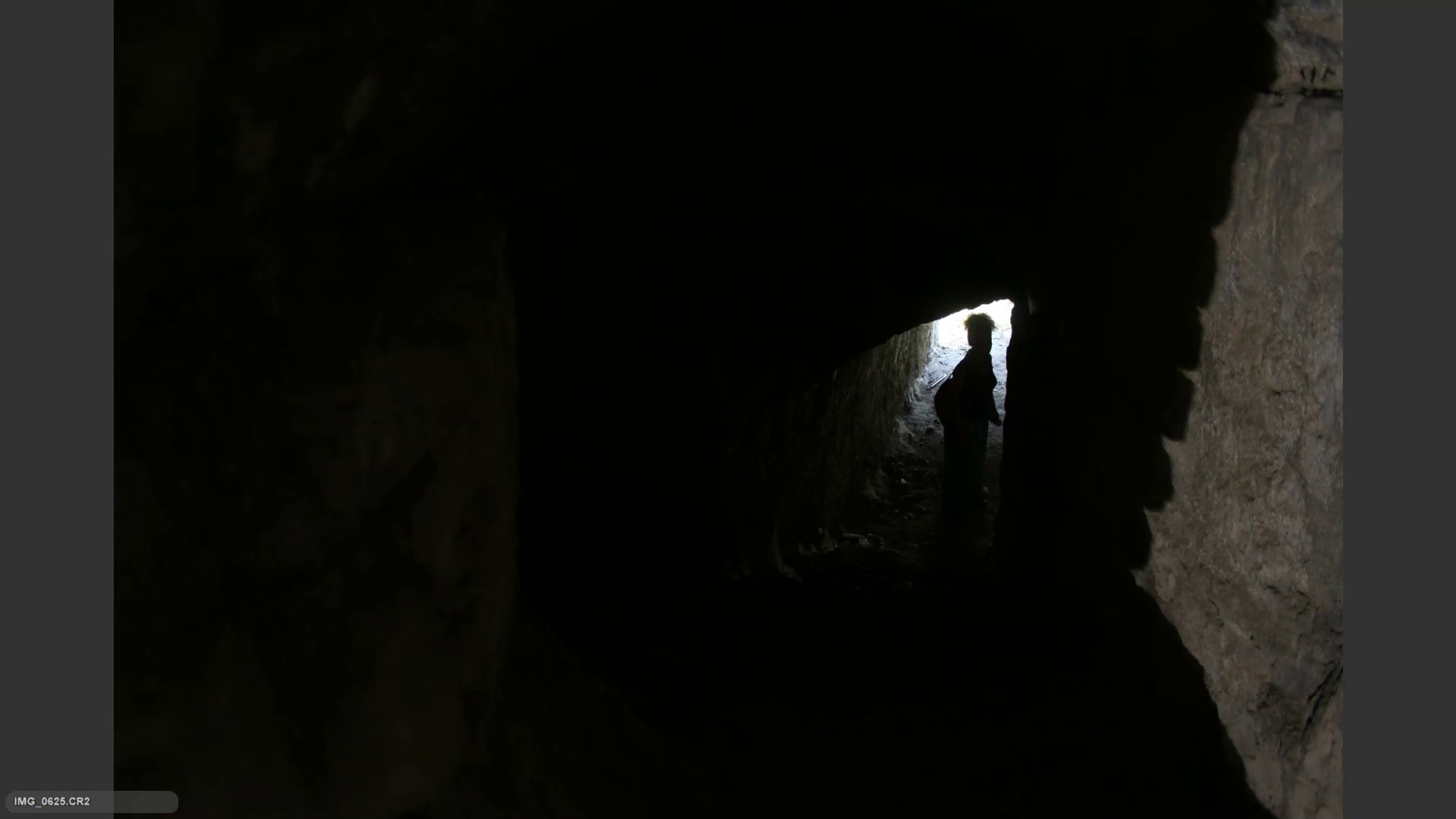 
key(ArrowRight)
 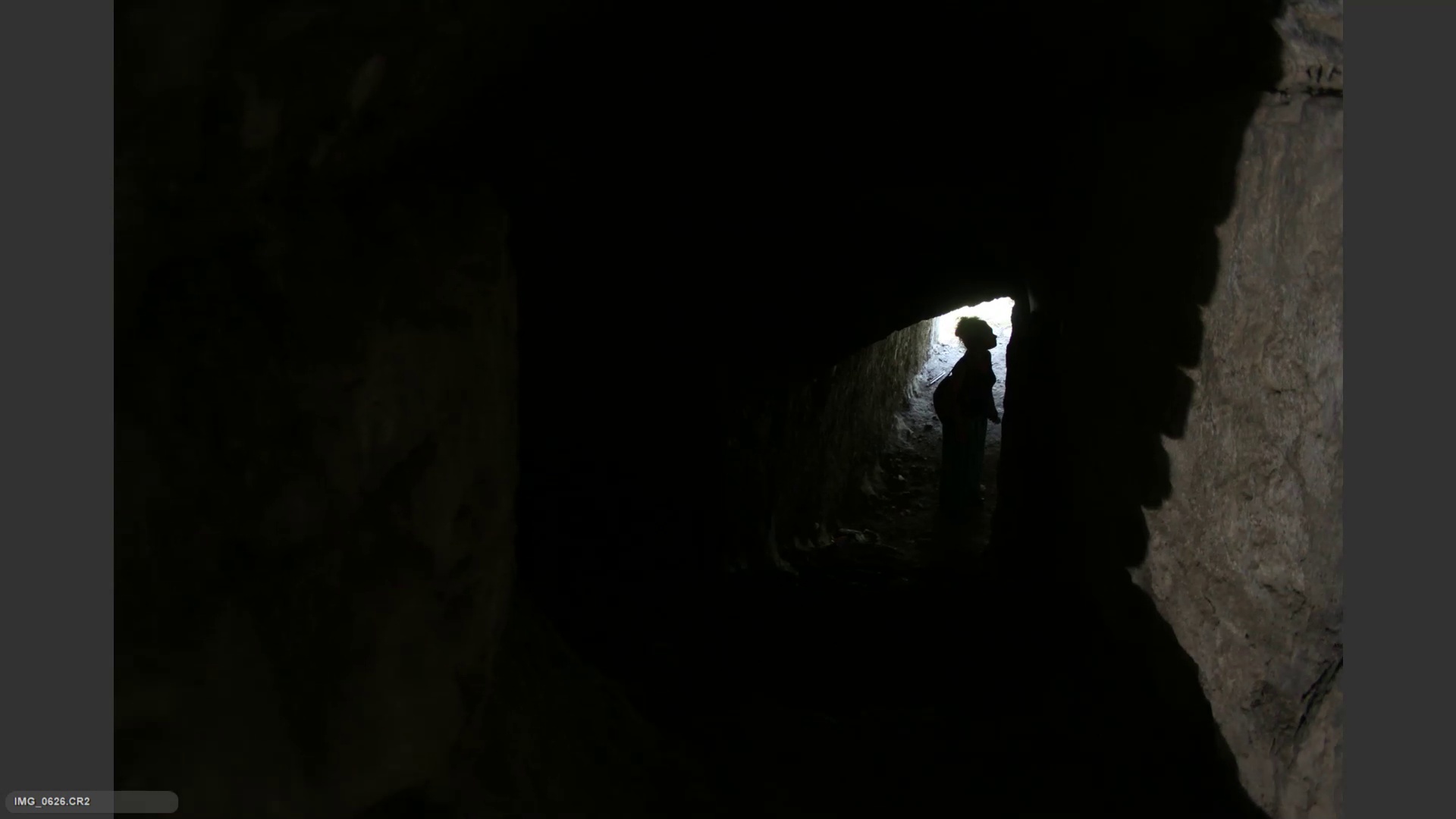 
key(6)
 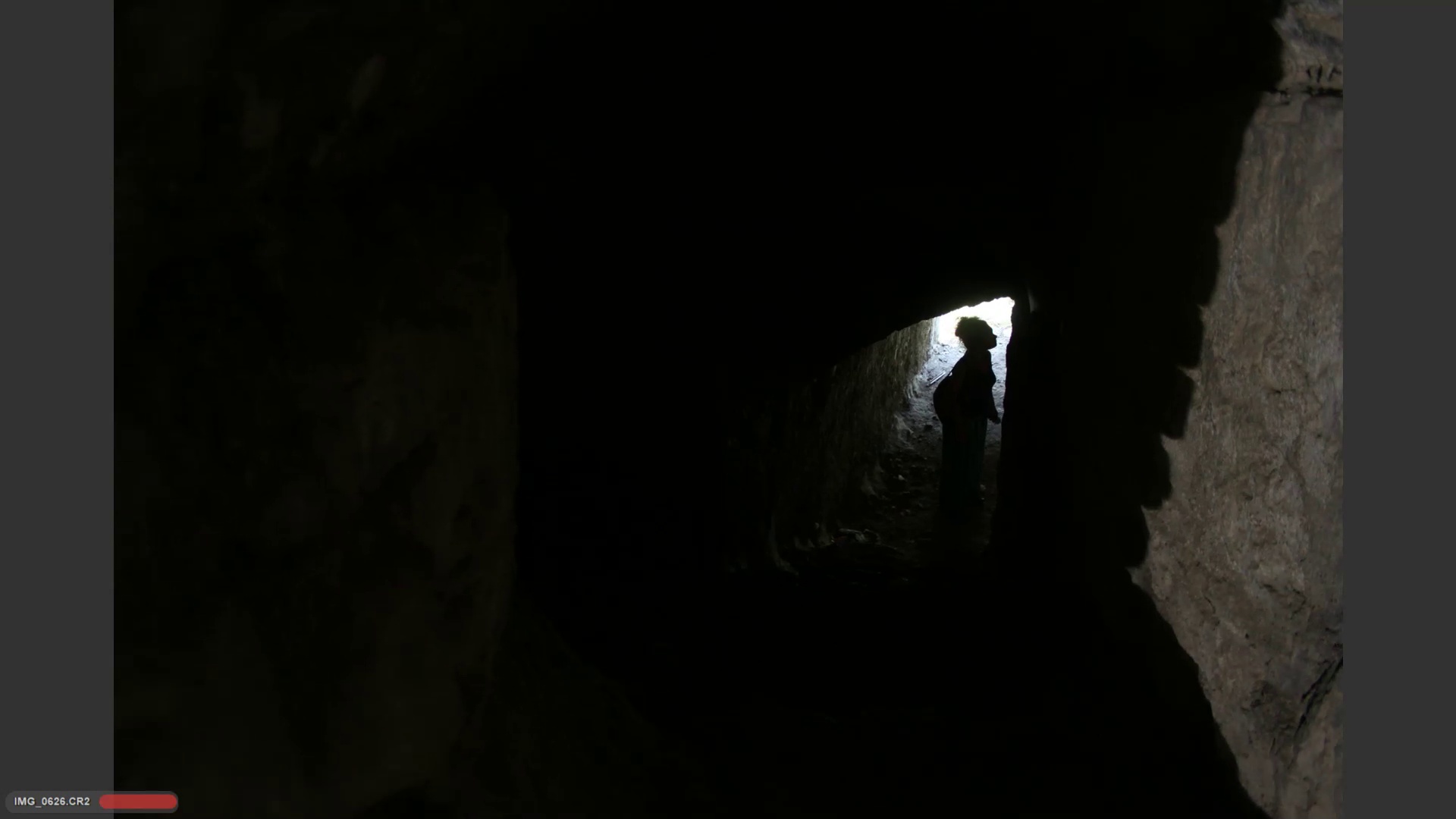 
key(ArrowRight)
 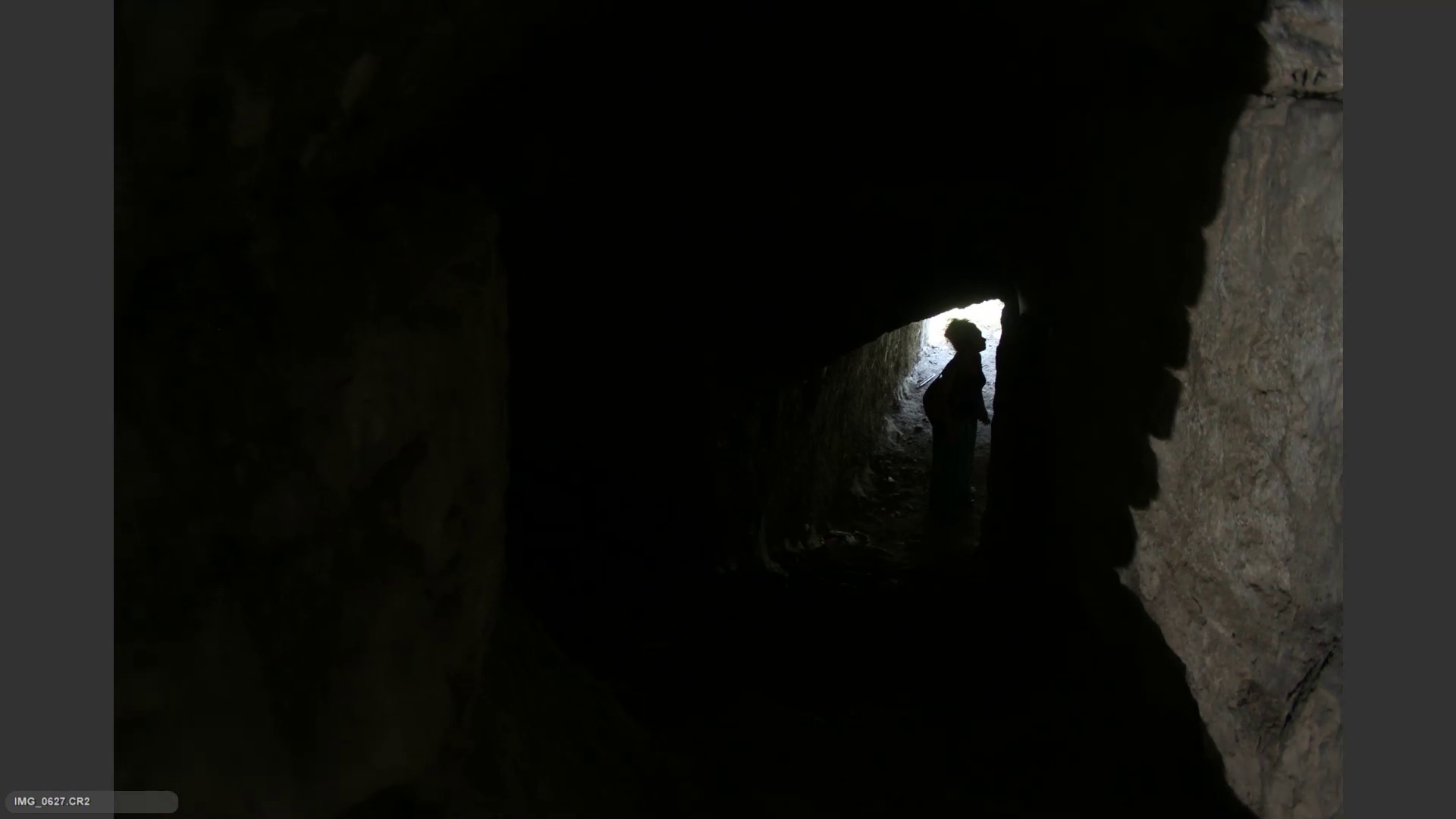 
key(ArrowRight)
 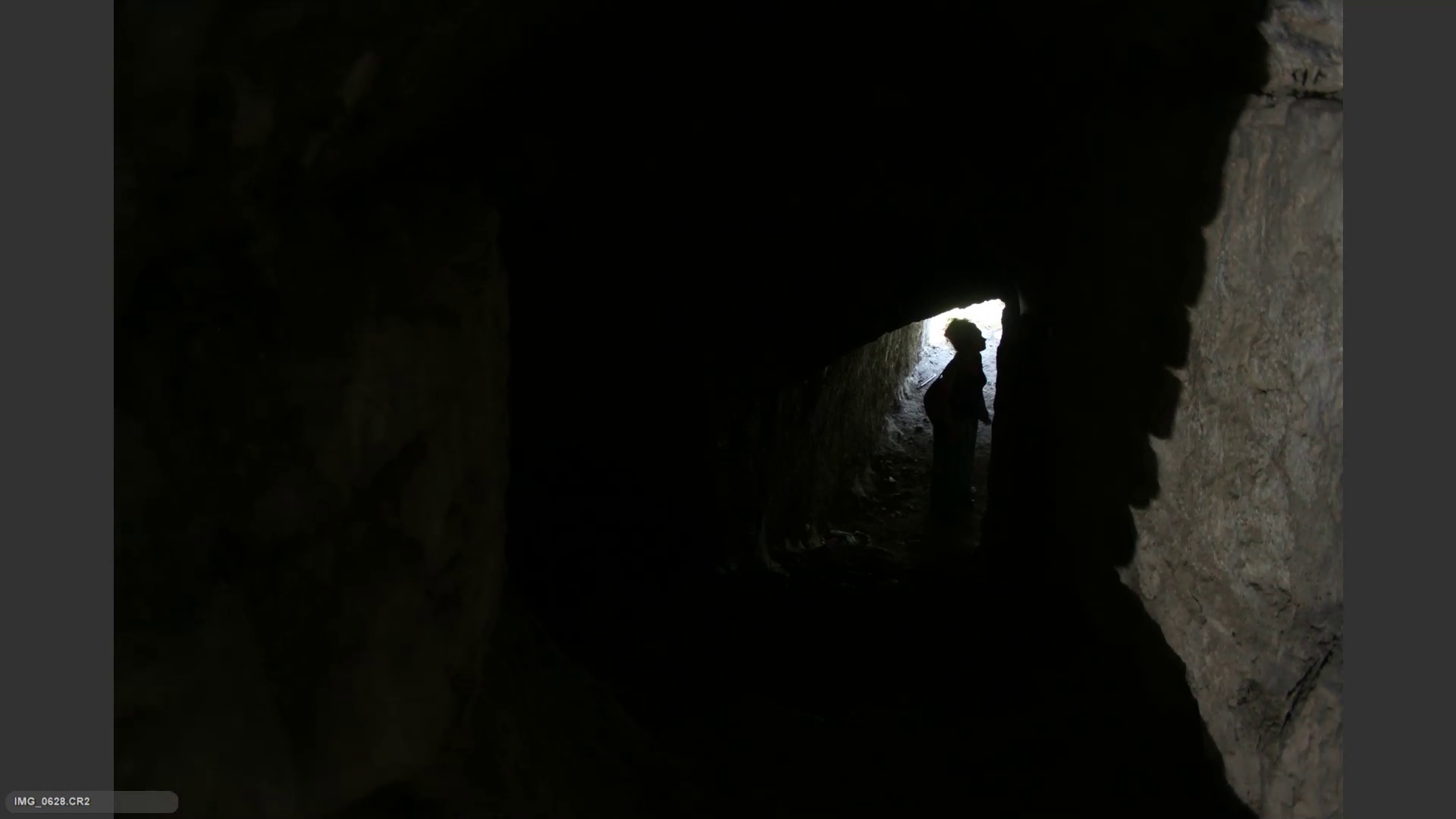 
key(ArrowRight)
 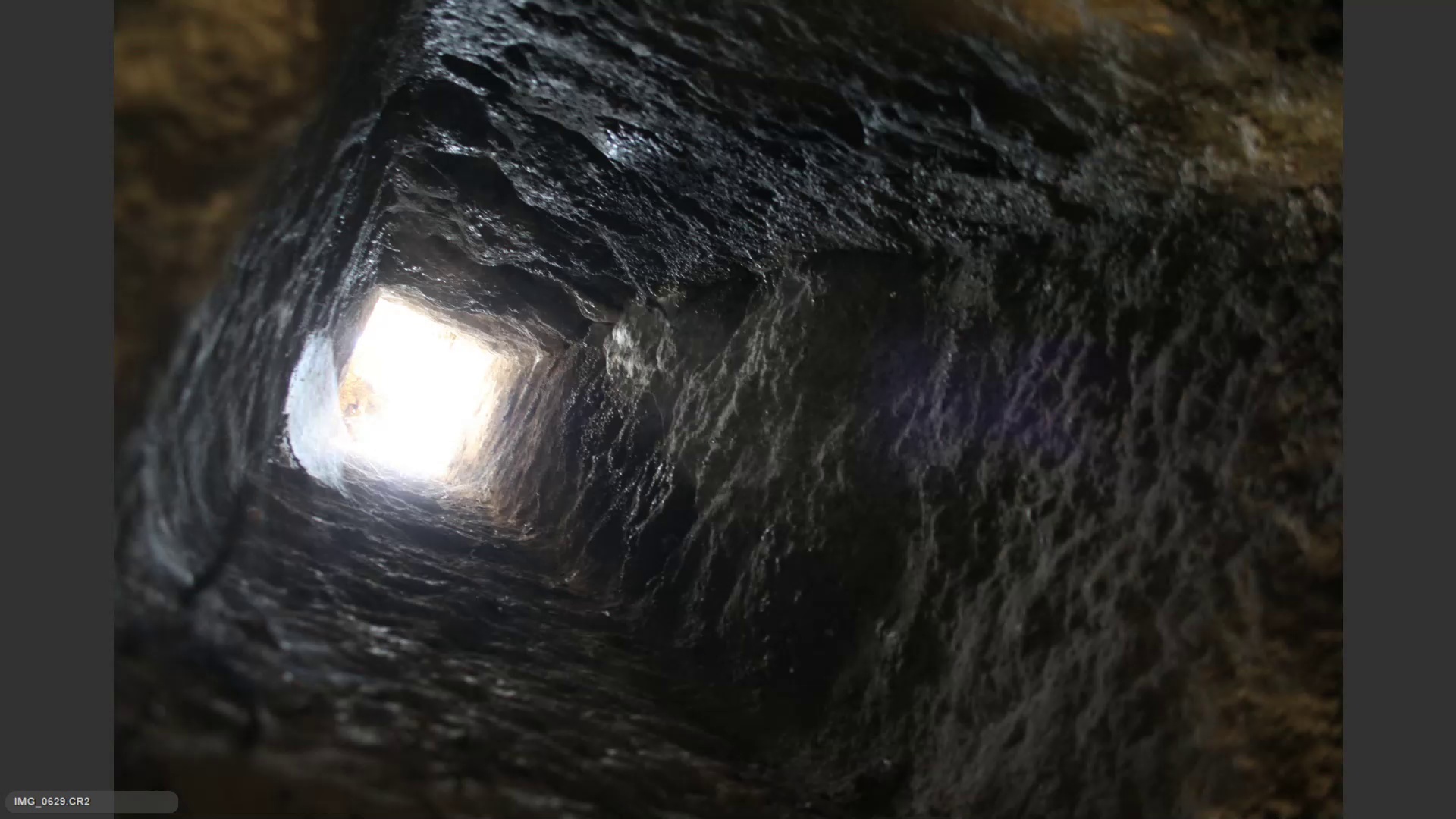 
key(ArrowRight)
 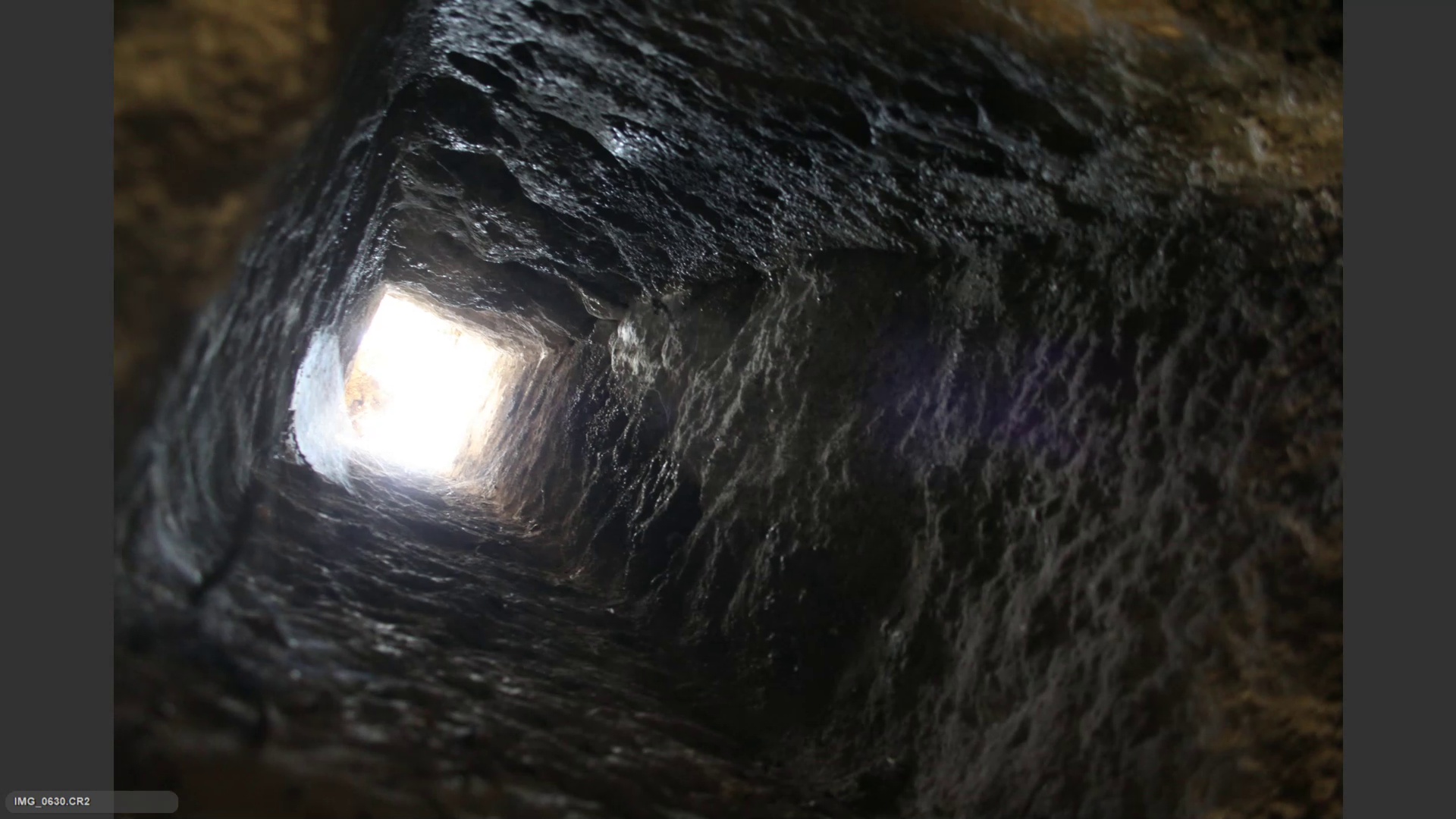 
key(ArrowRight)
 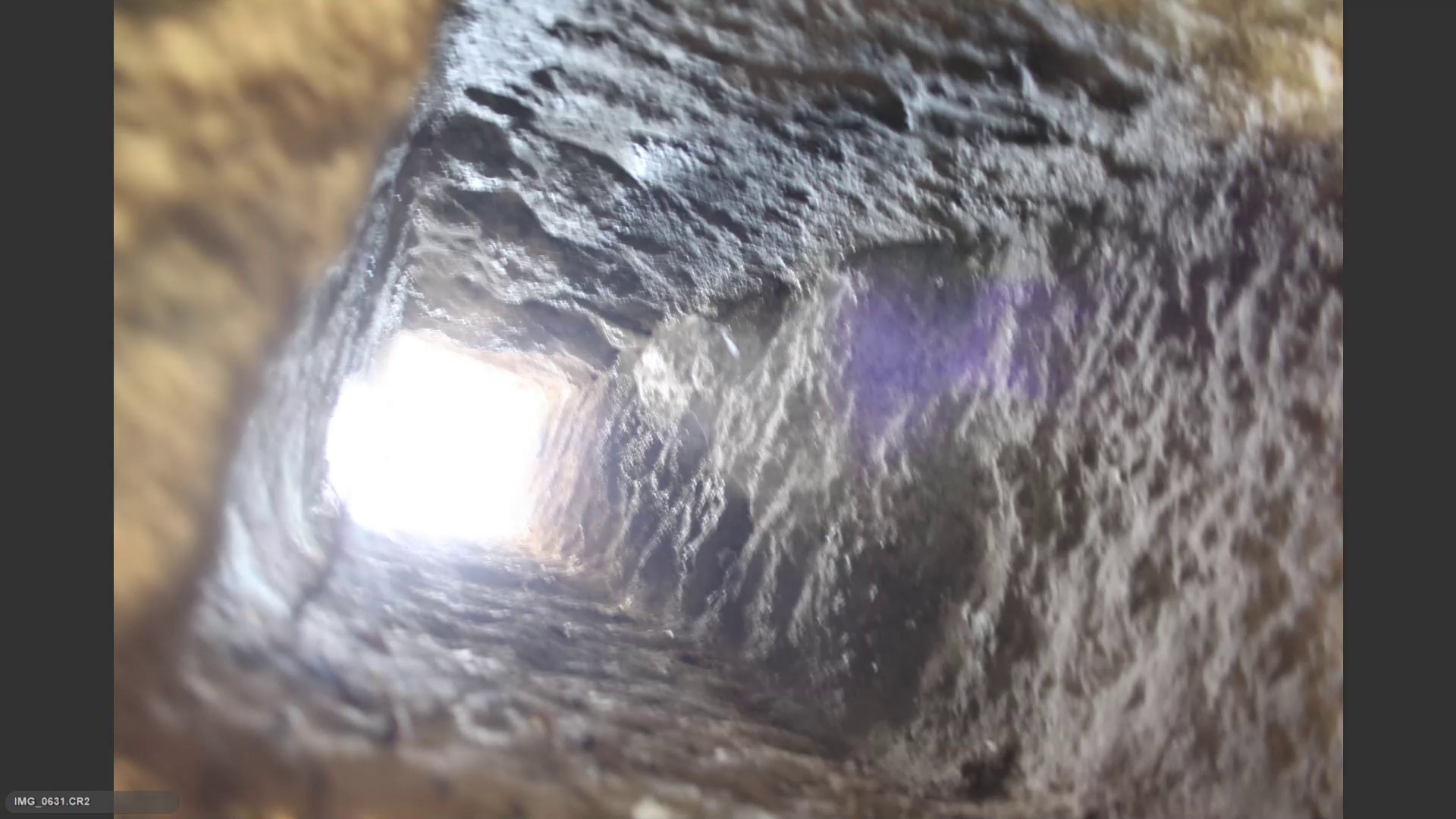 
key(ArrowRight)
 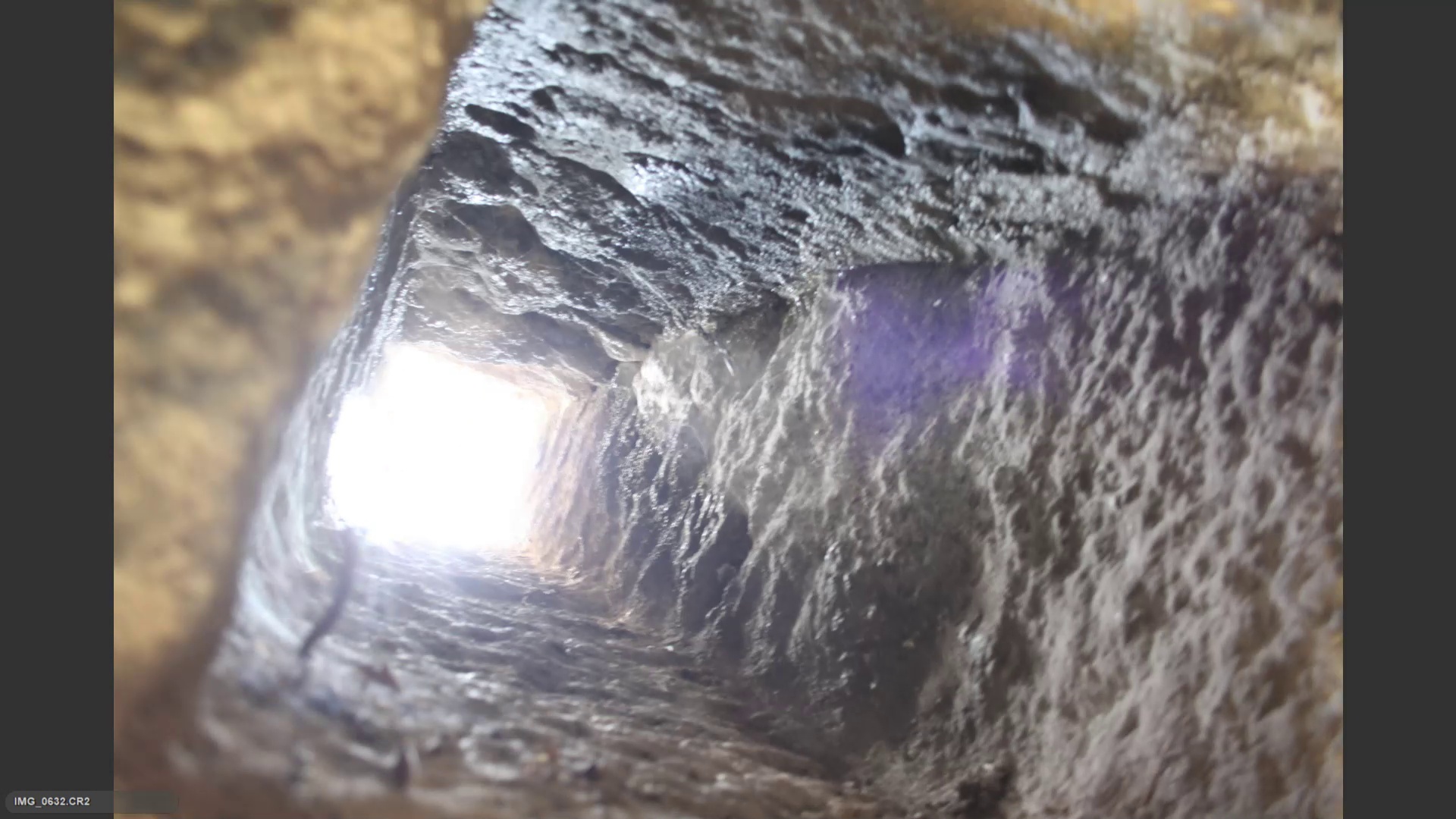 
key(ArrowRight)
 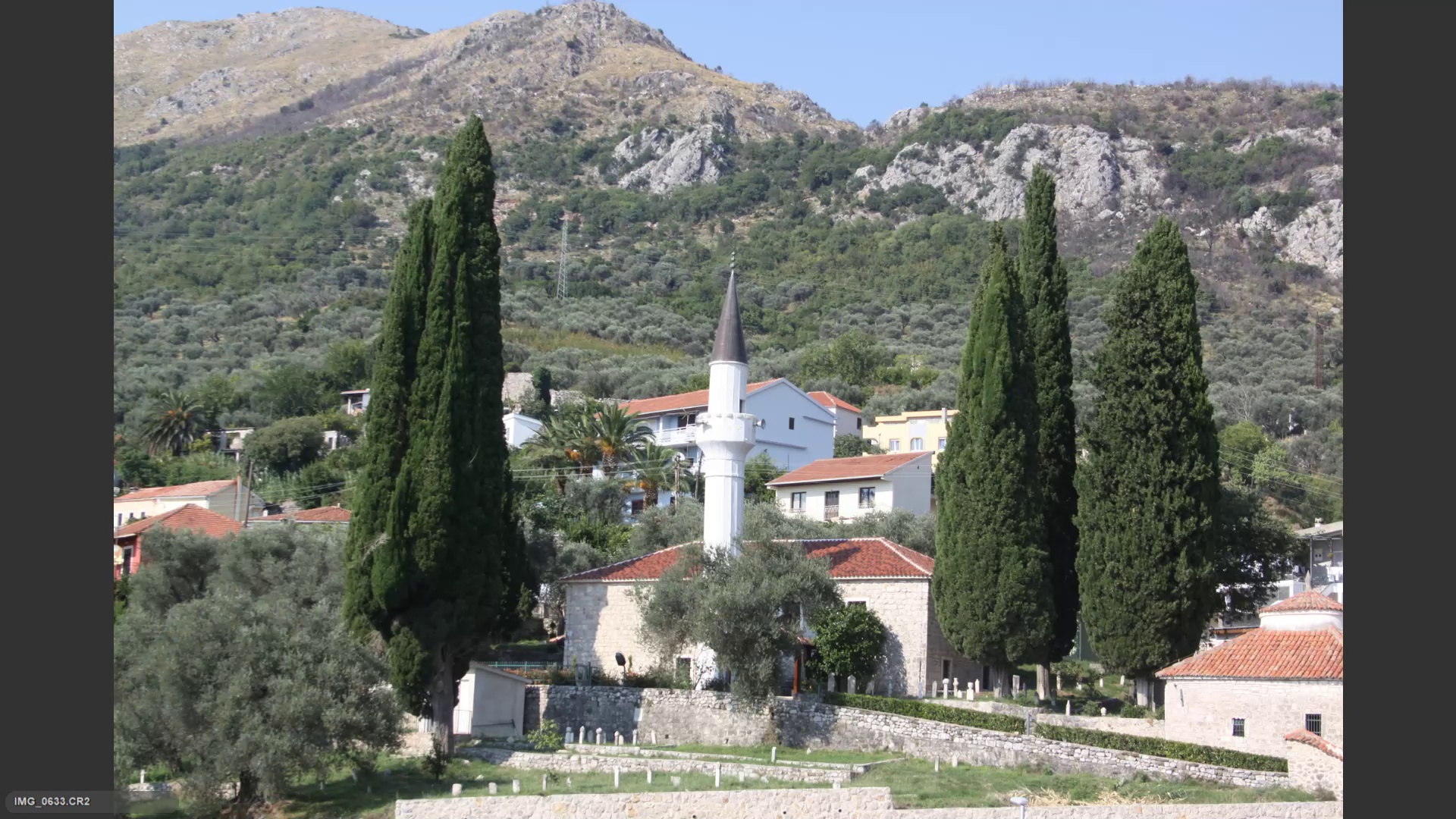 
key(ArrowRight)
 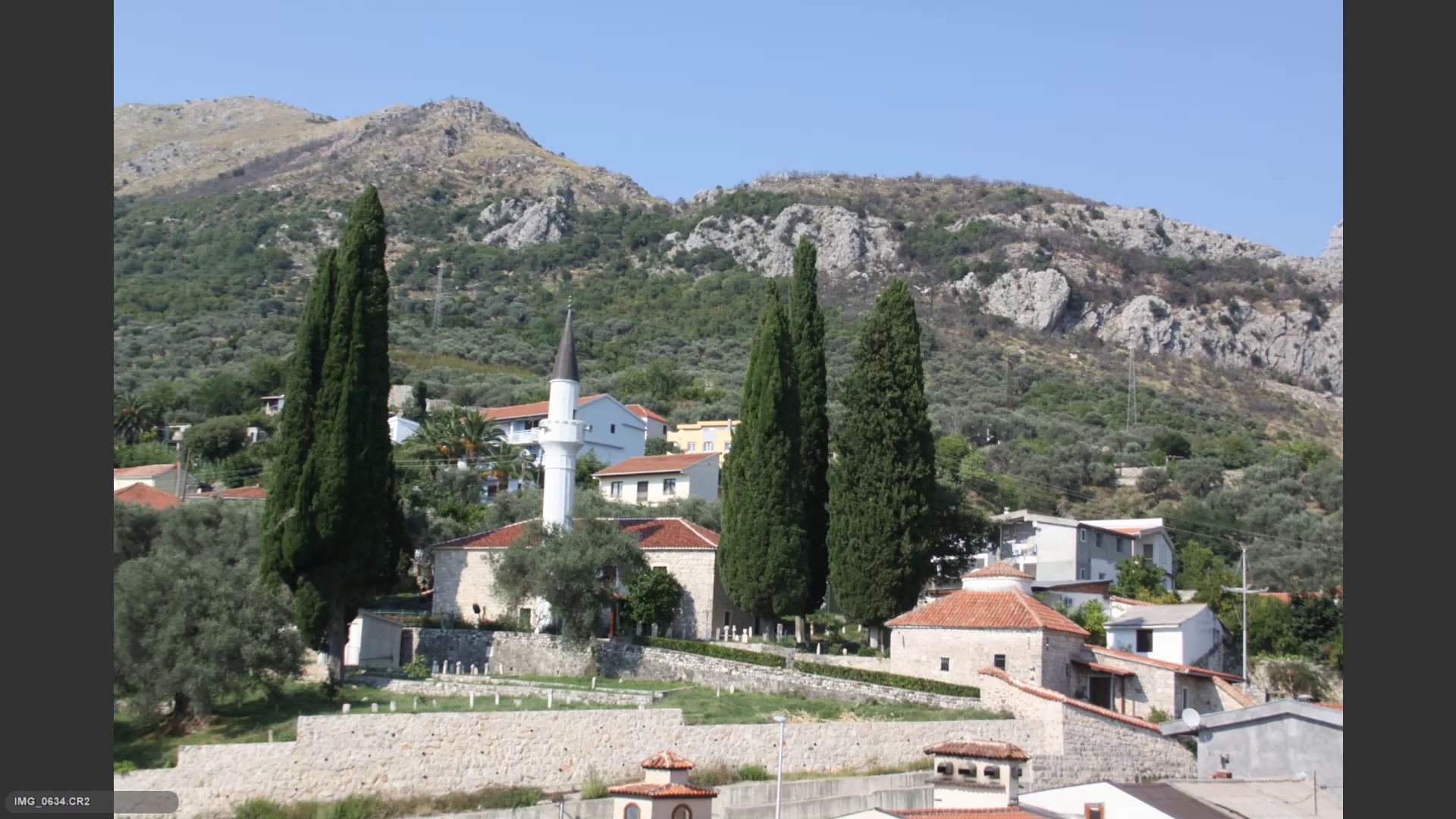 
key(ArrowLeft)
 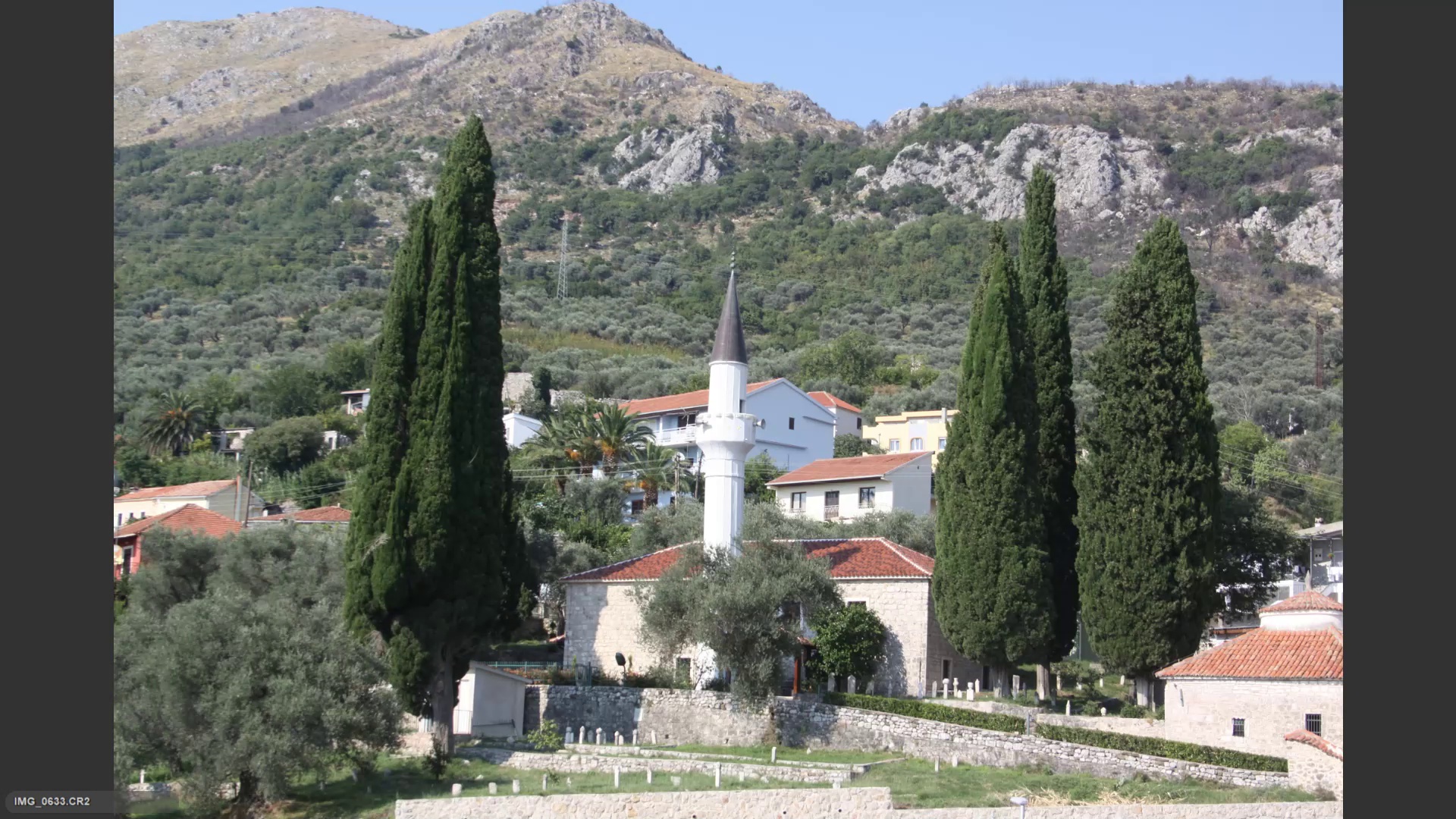 
key(6)
 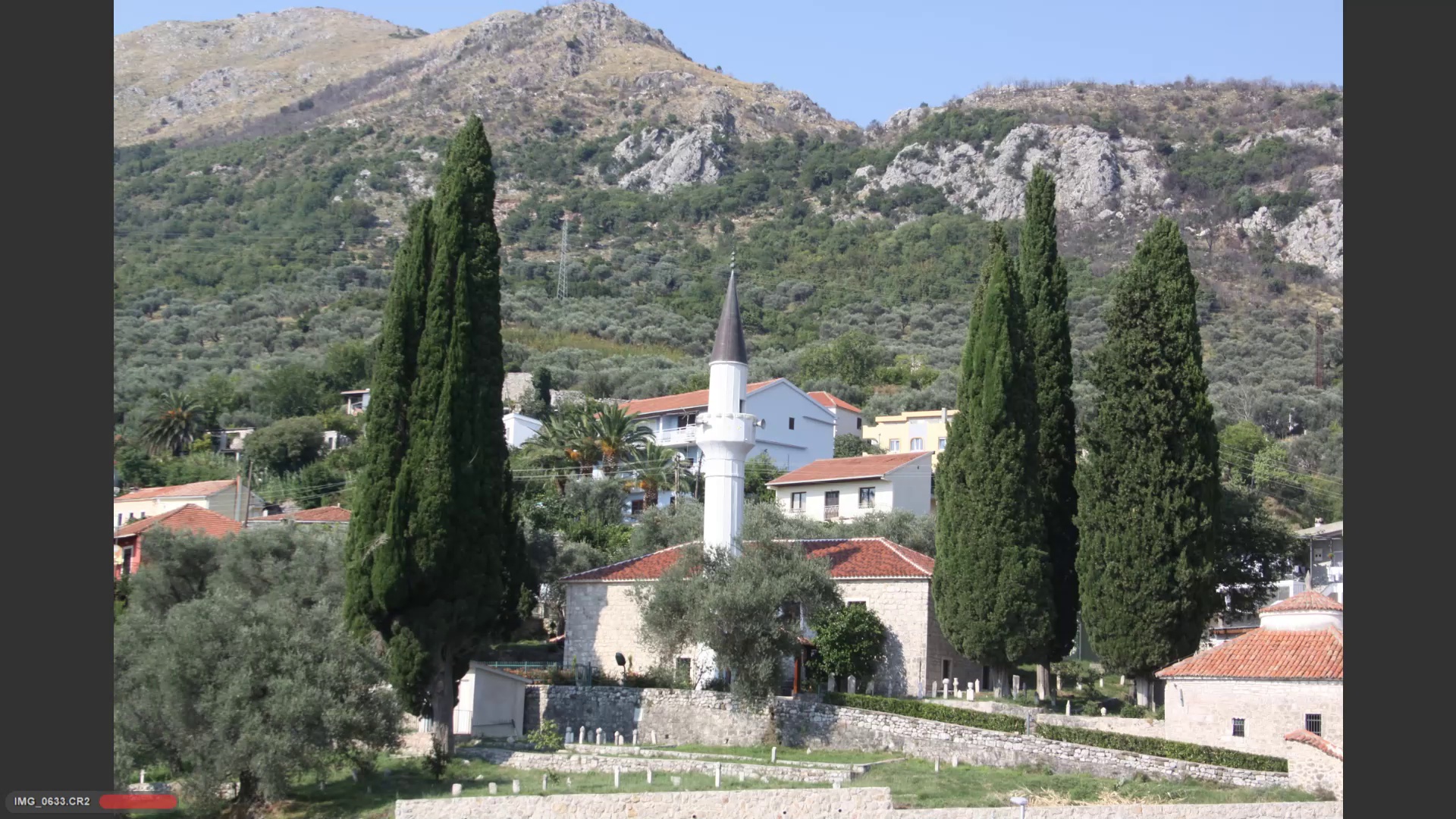 
key(ArrowRight)
 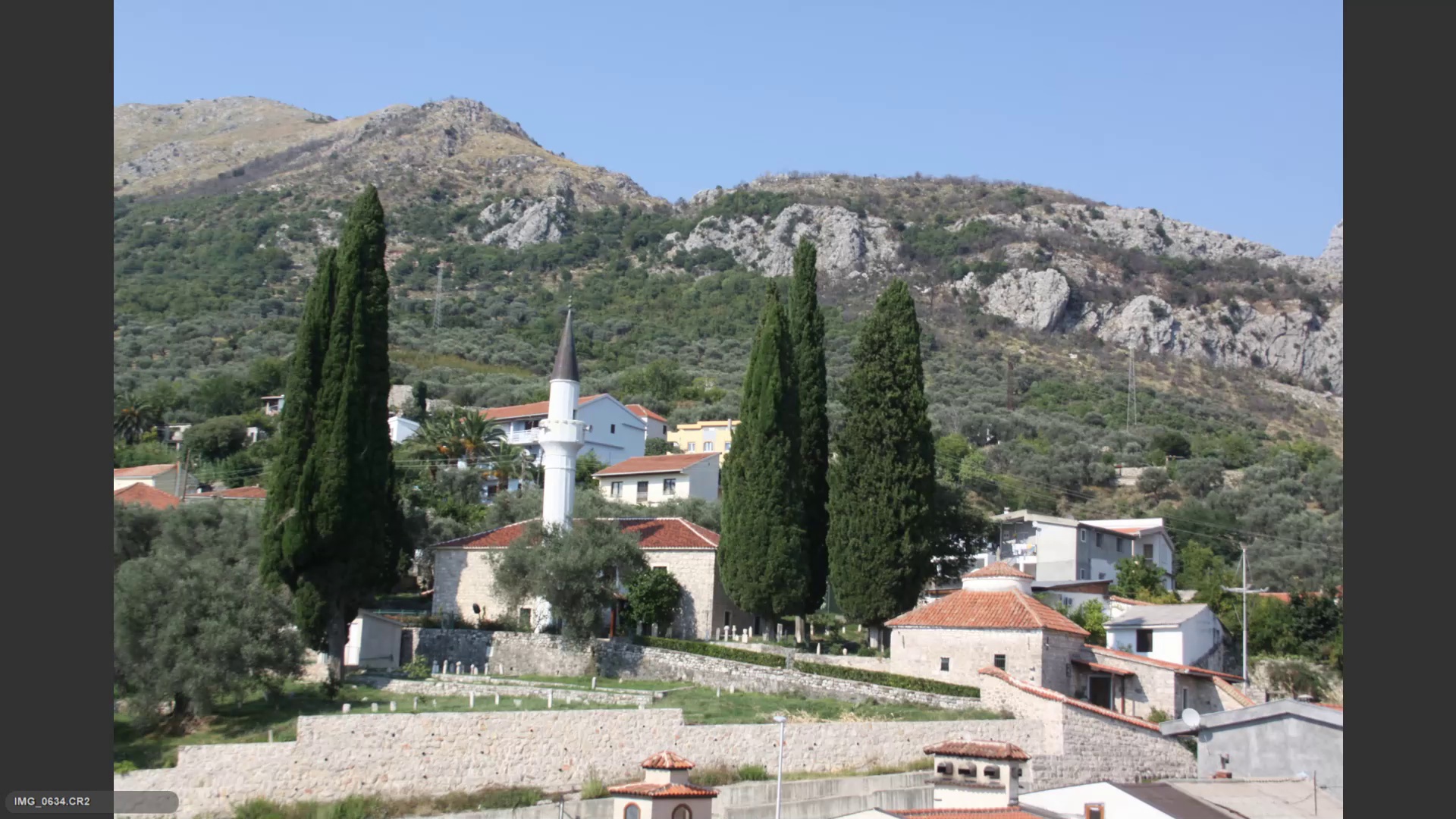 
key(6)
 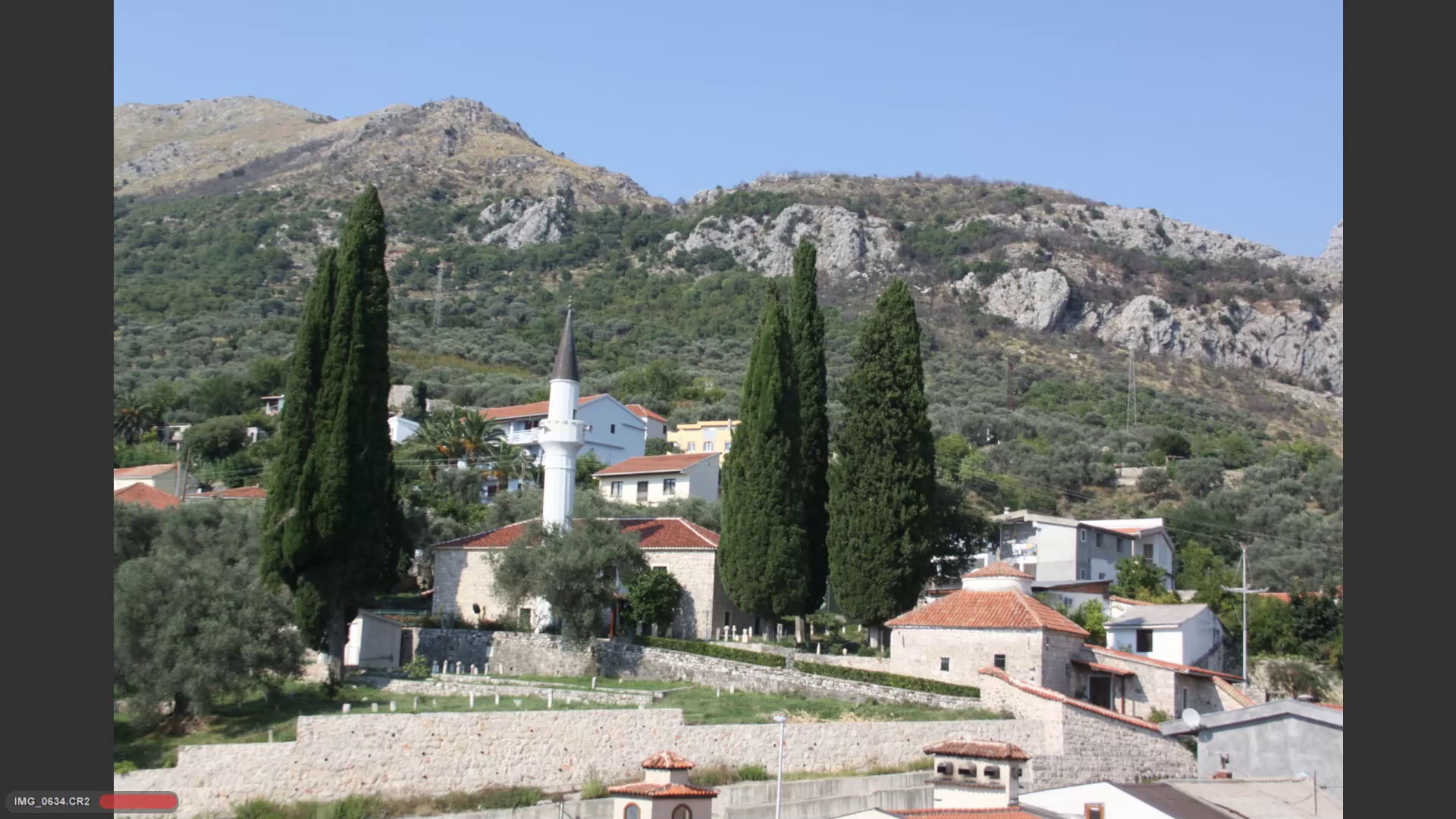 
key(ArrowRight)
 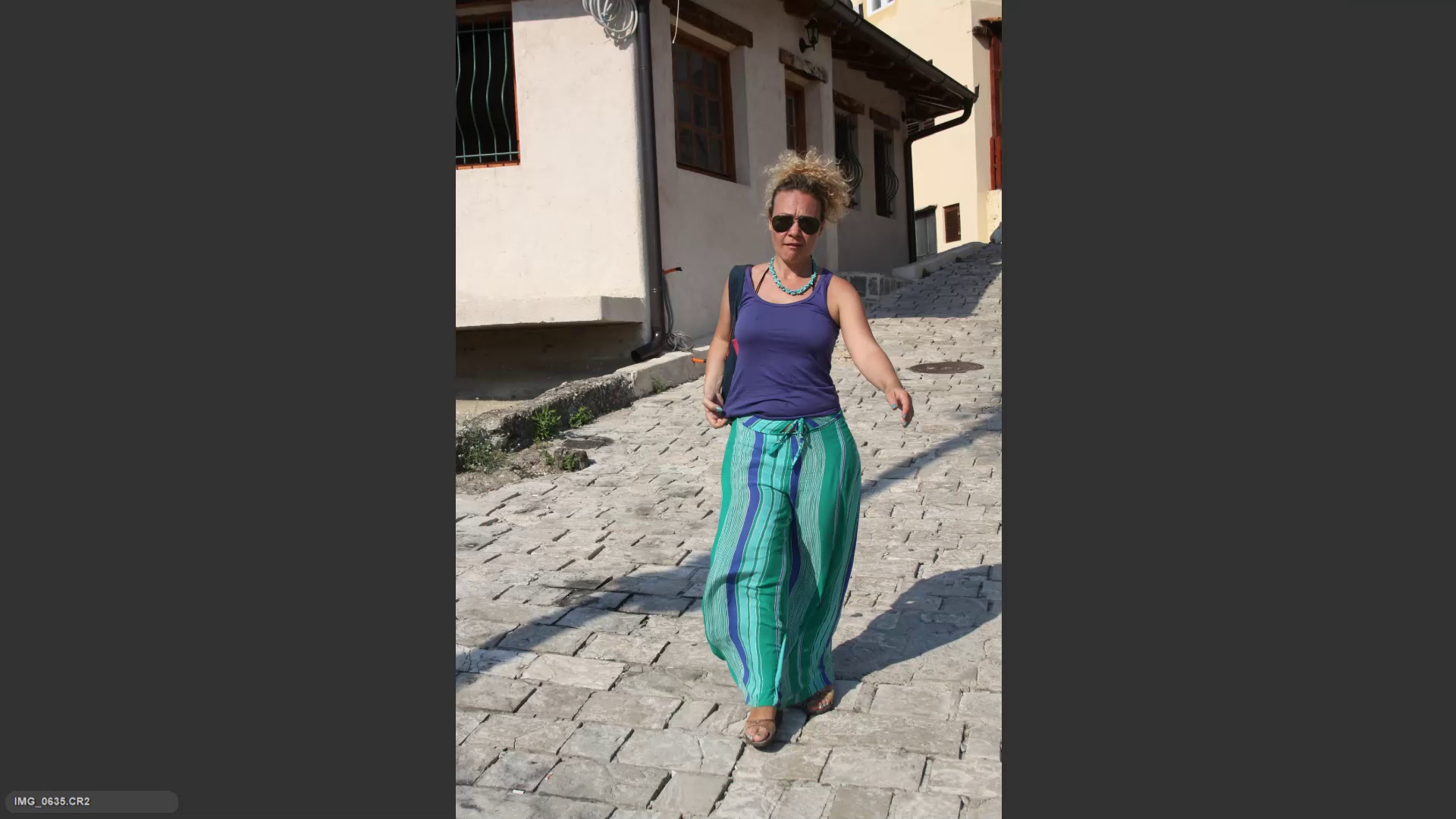 
key(ArrowRight)
 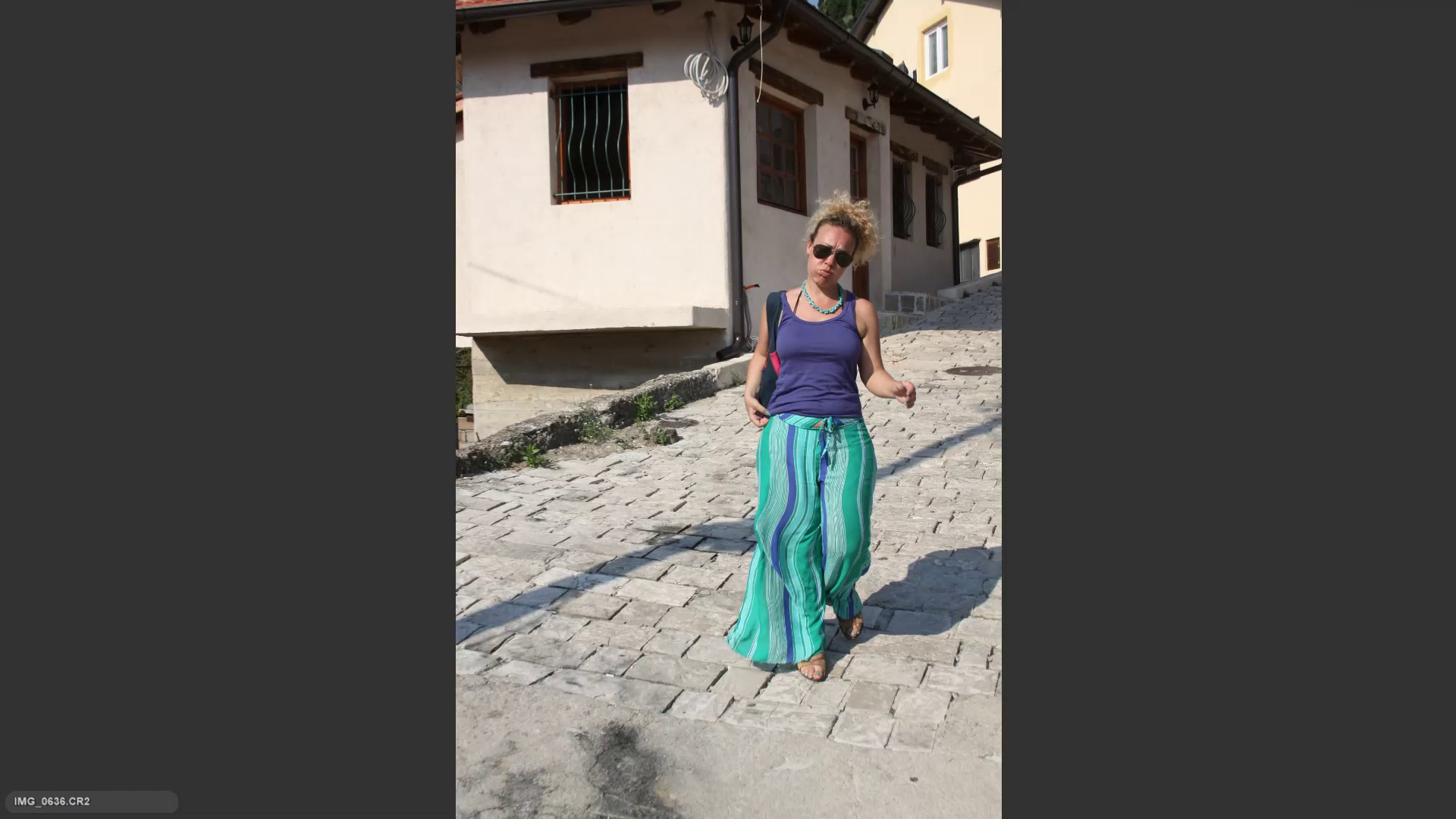 
key(ArrowLeft)
 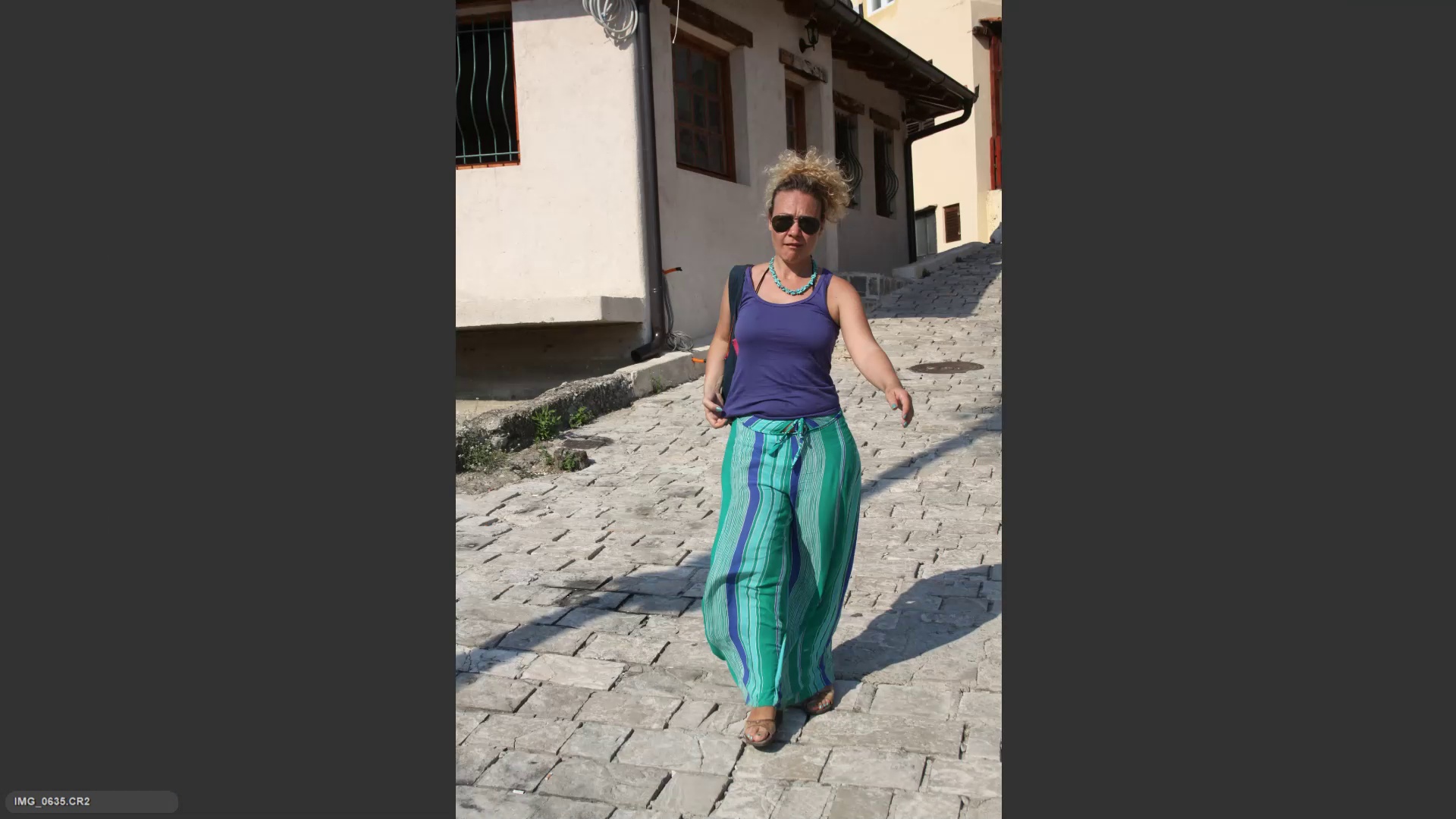 
key(6)
 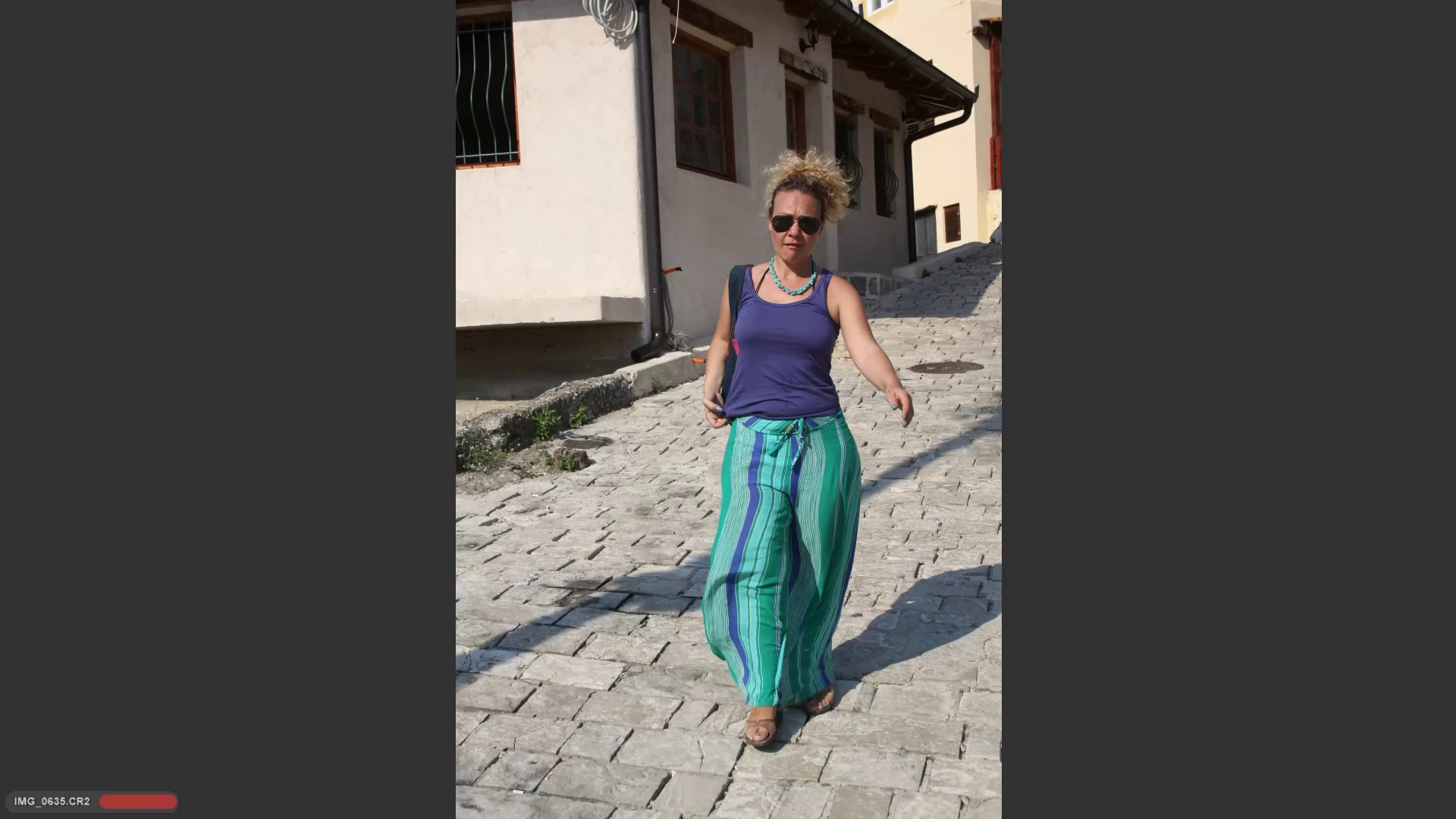 
key(ArrowRight)
 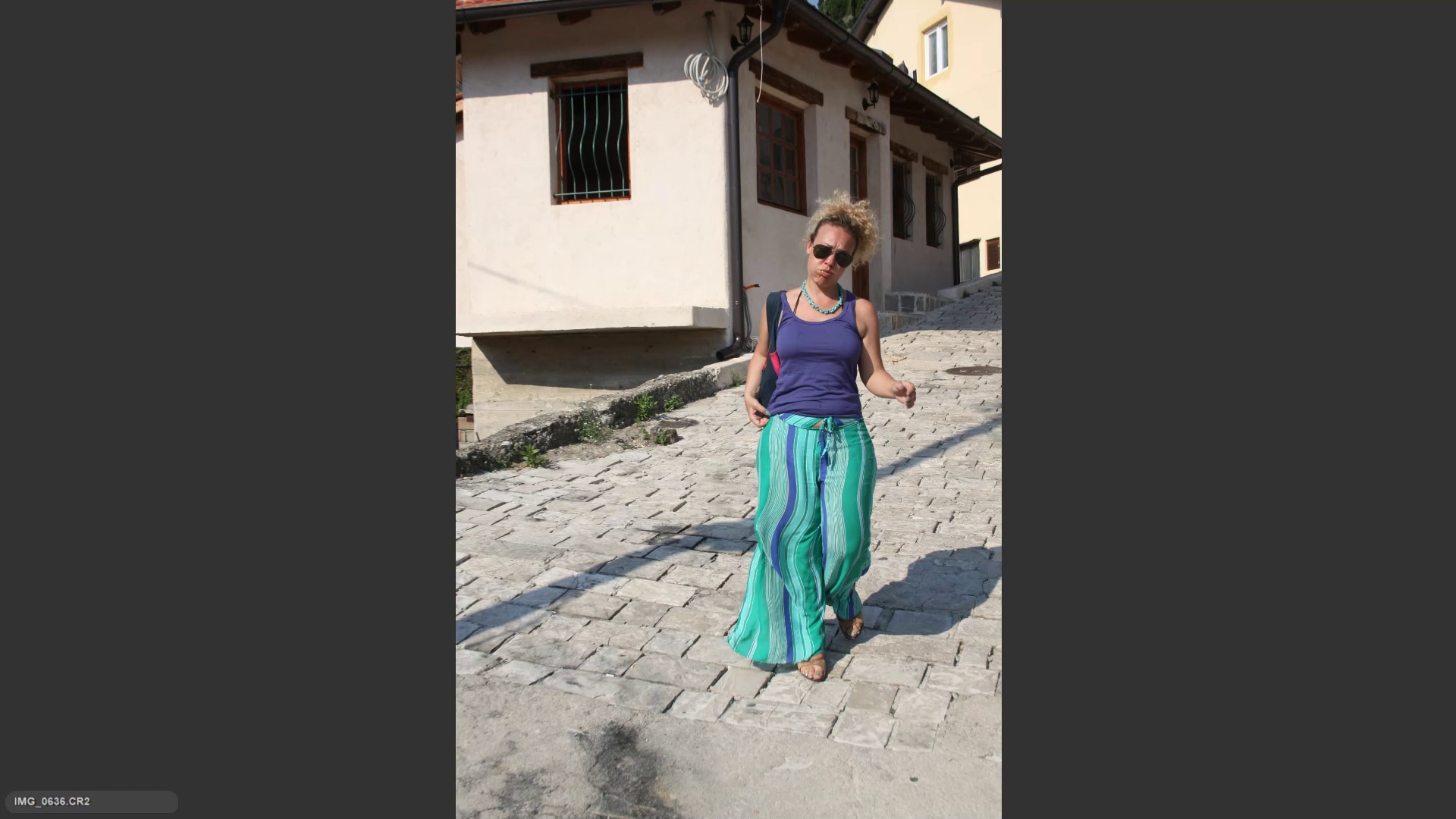 
key(ArrowRight)
 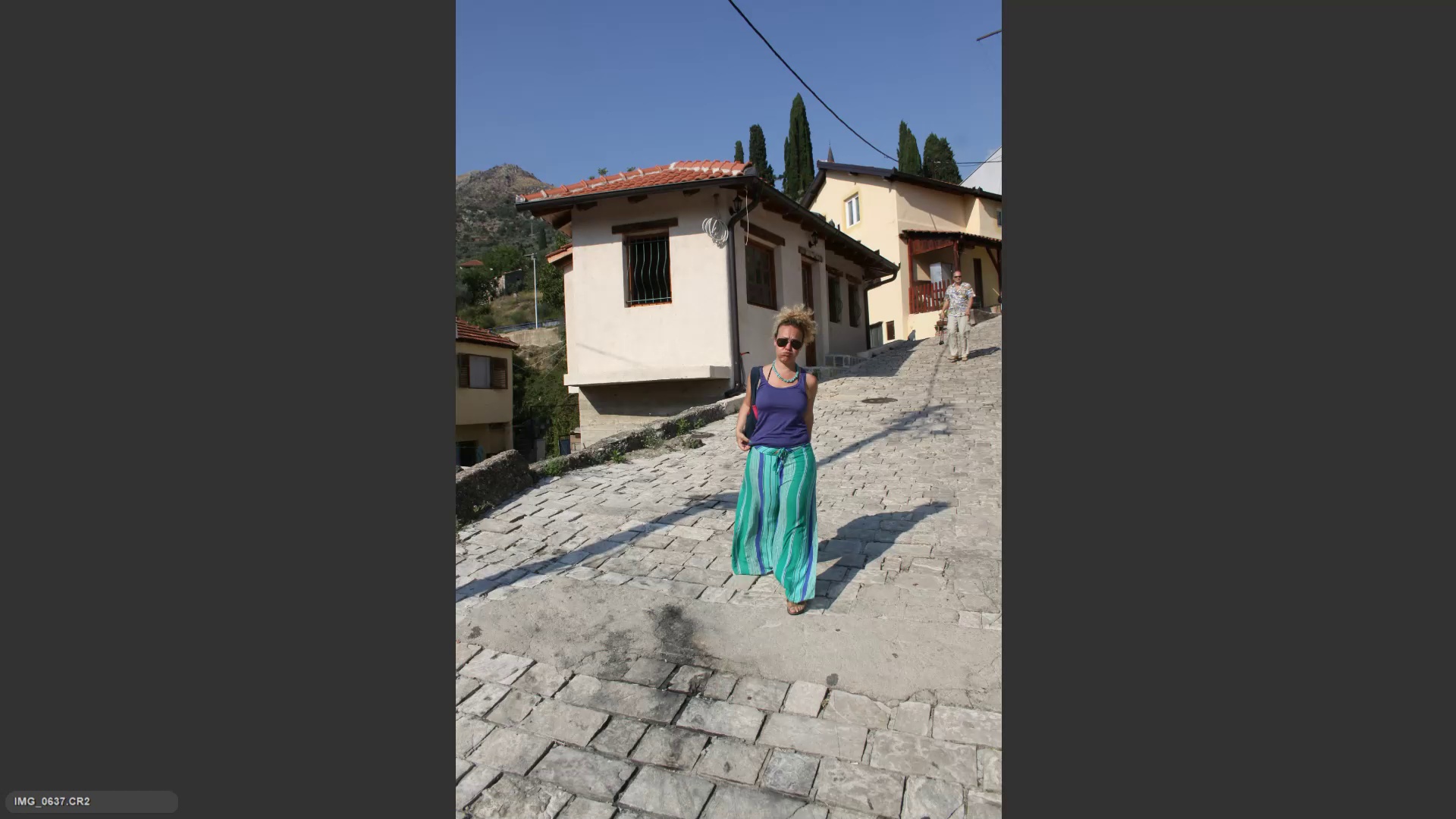 
key(ArrowLeft)
 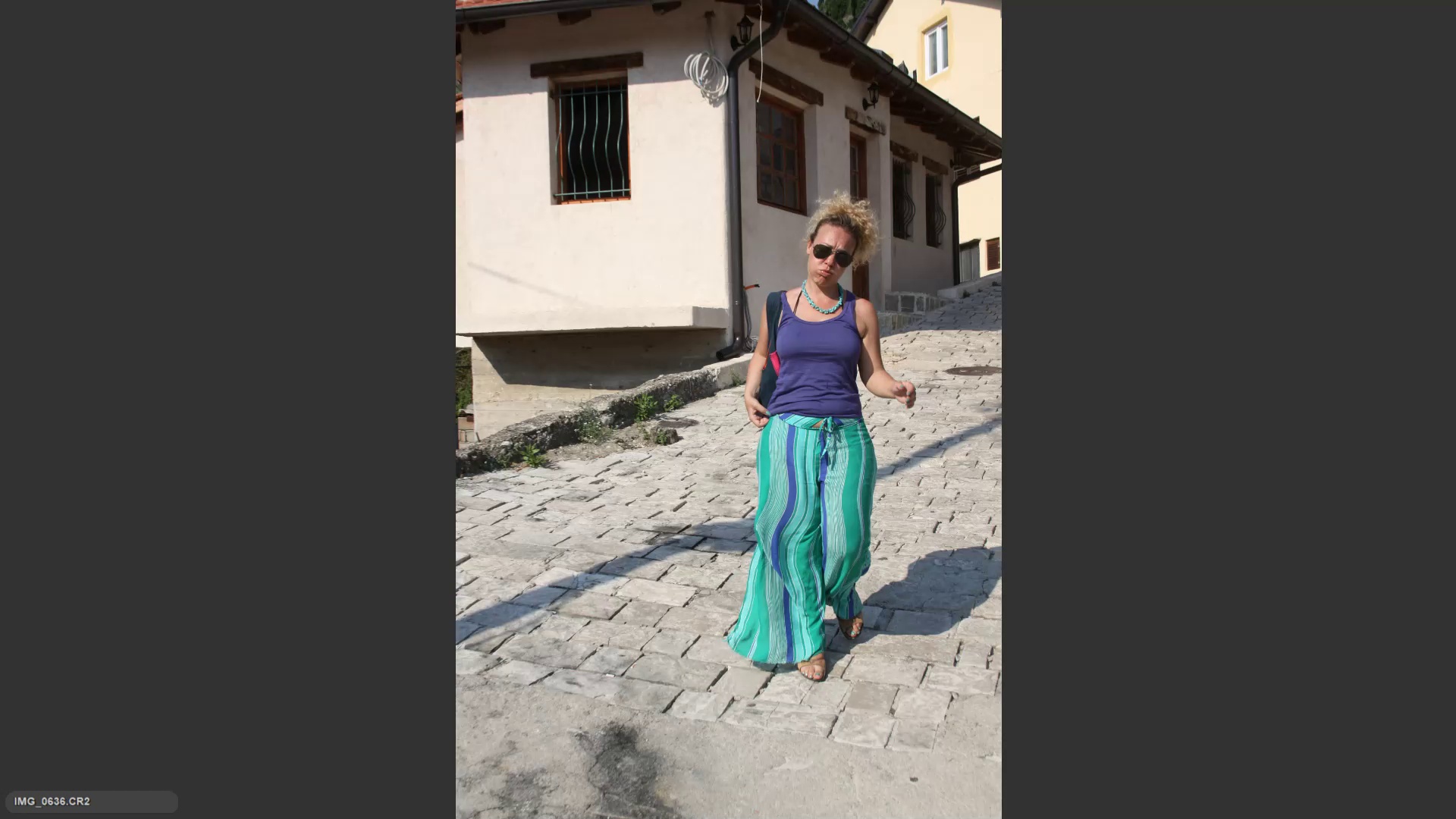 
key(6)
 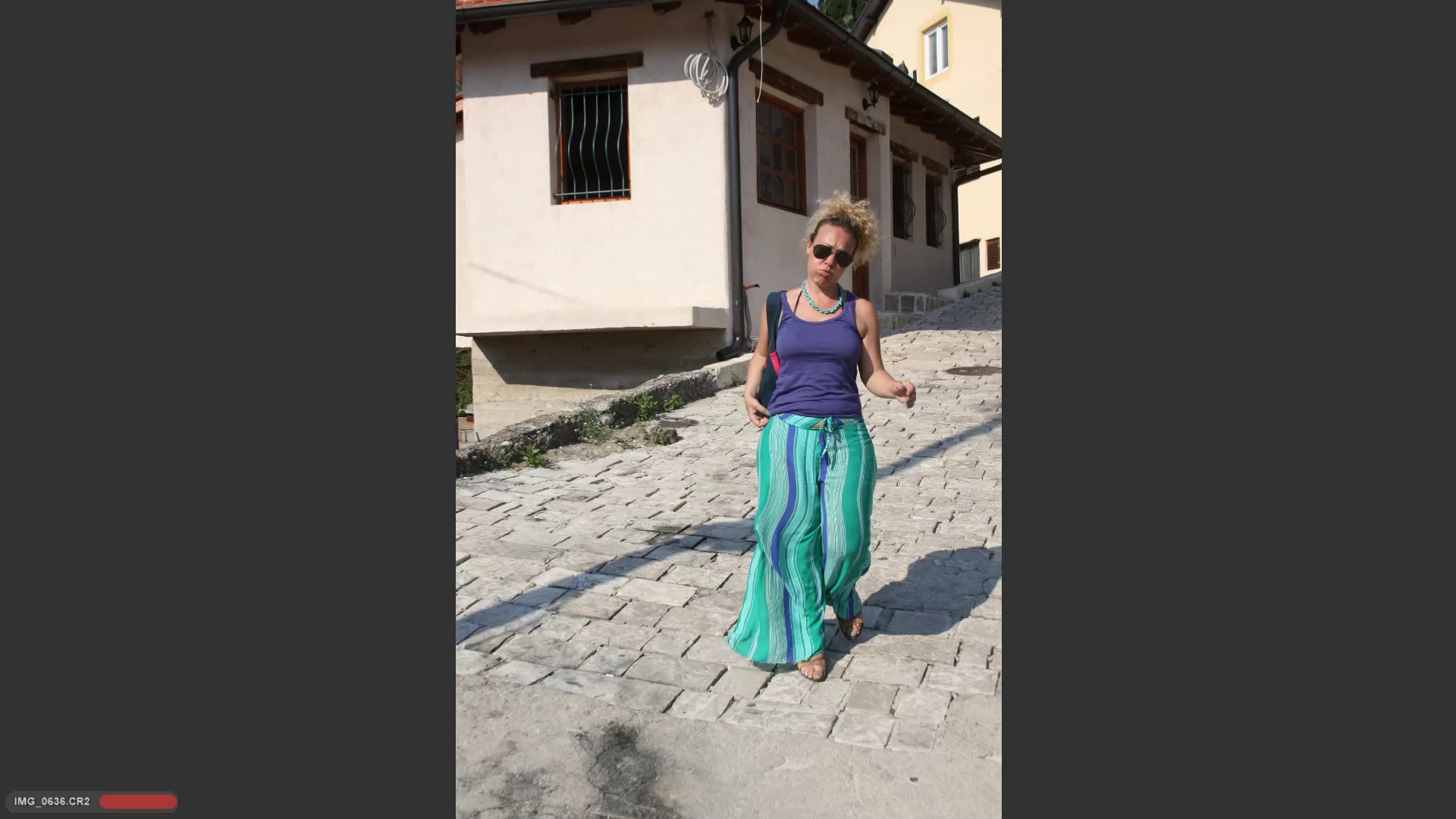 
key(ArrowRight)
 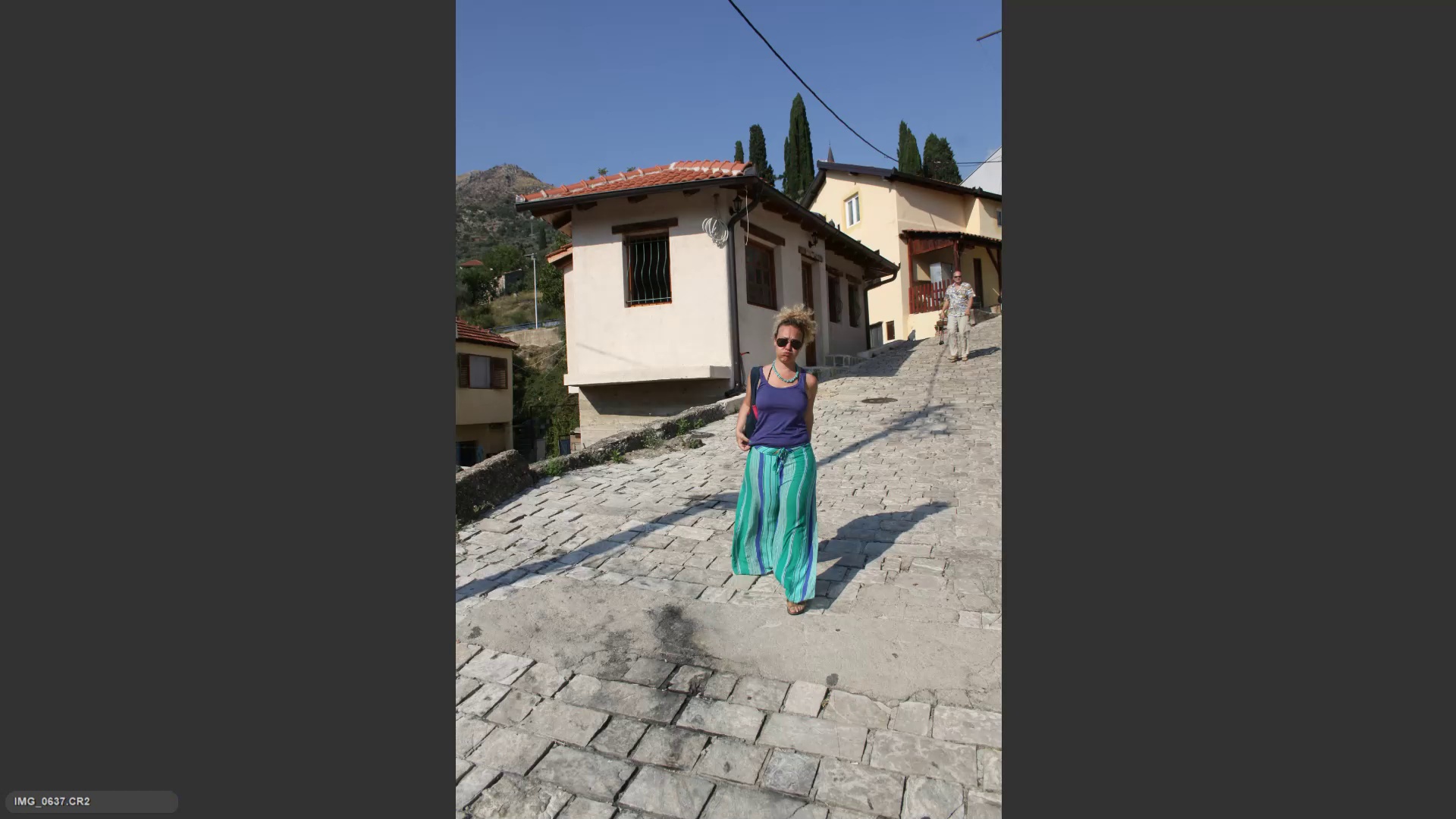 
key(6)
 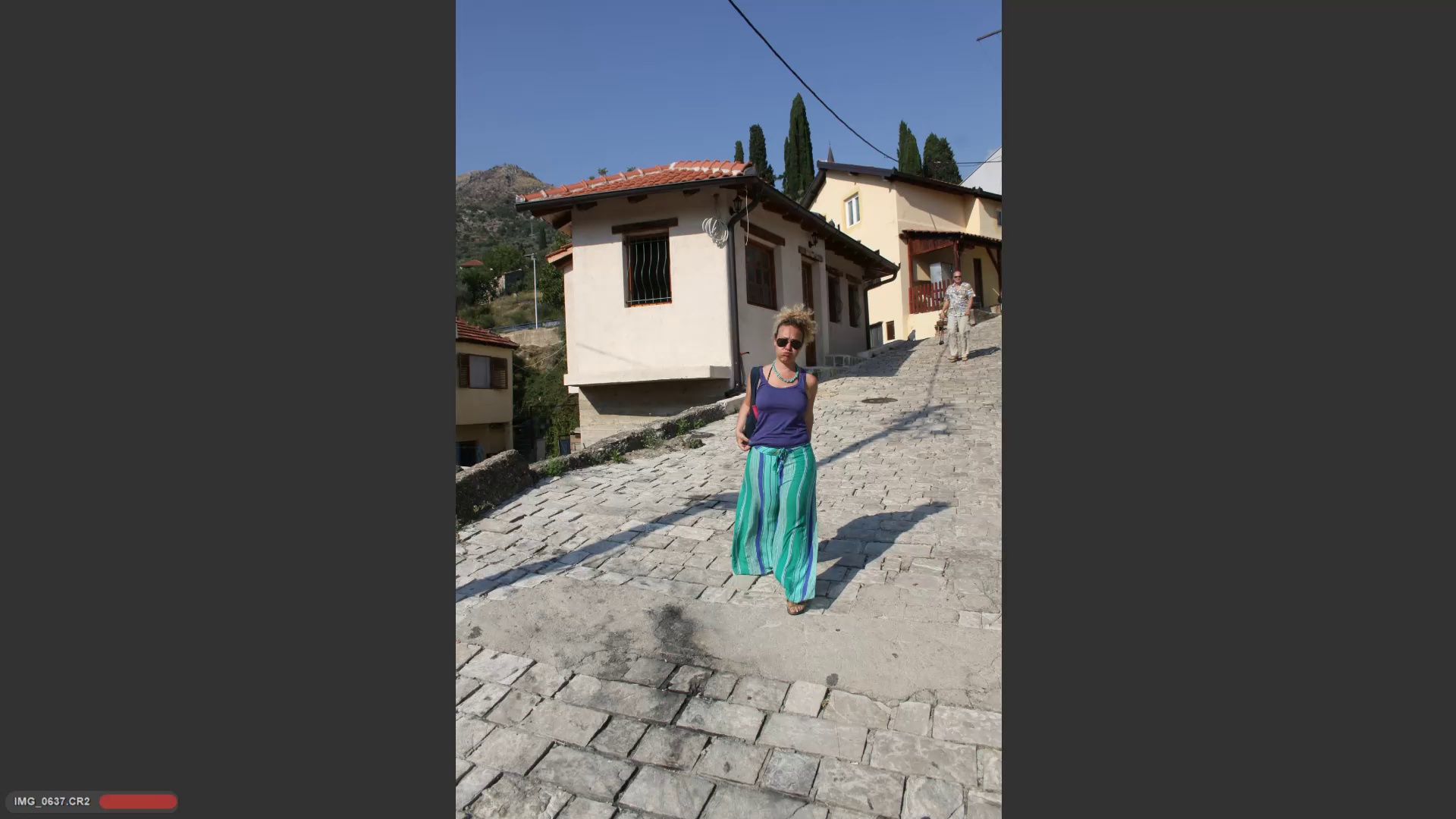 
key(ArrowRight)
 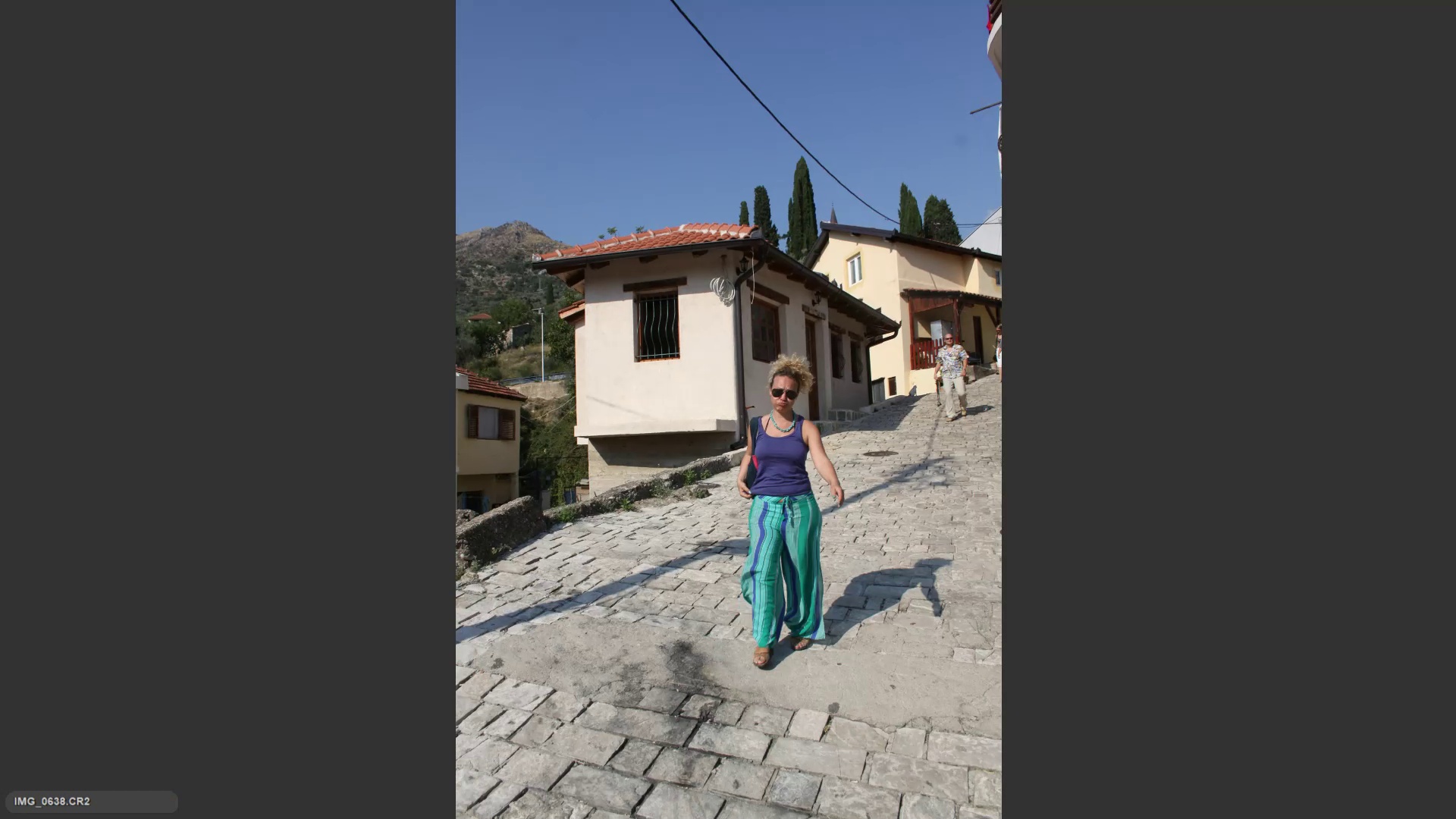 
key(ArrowRight)
 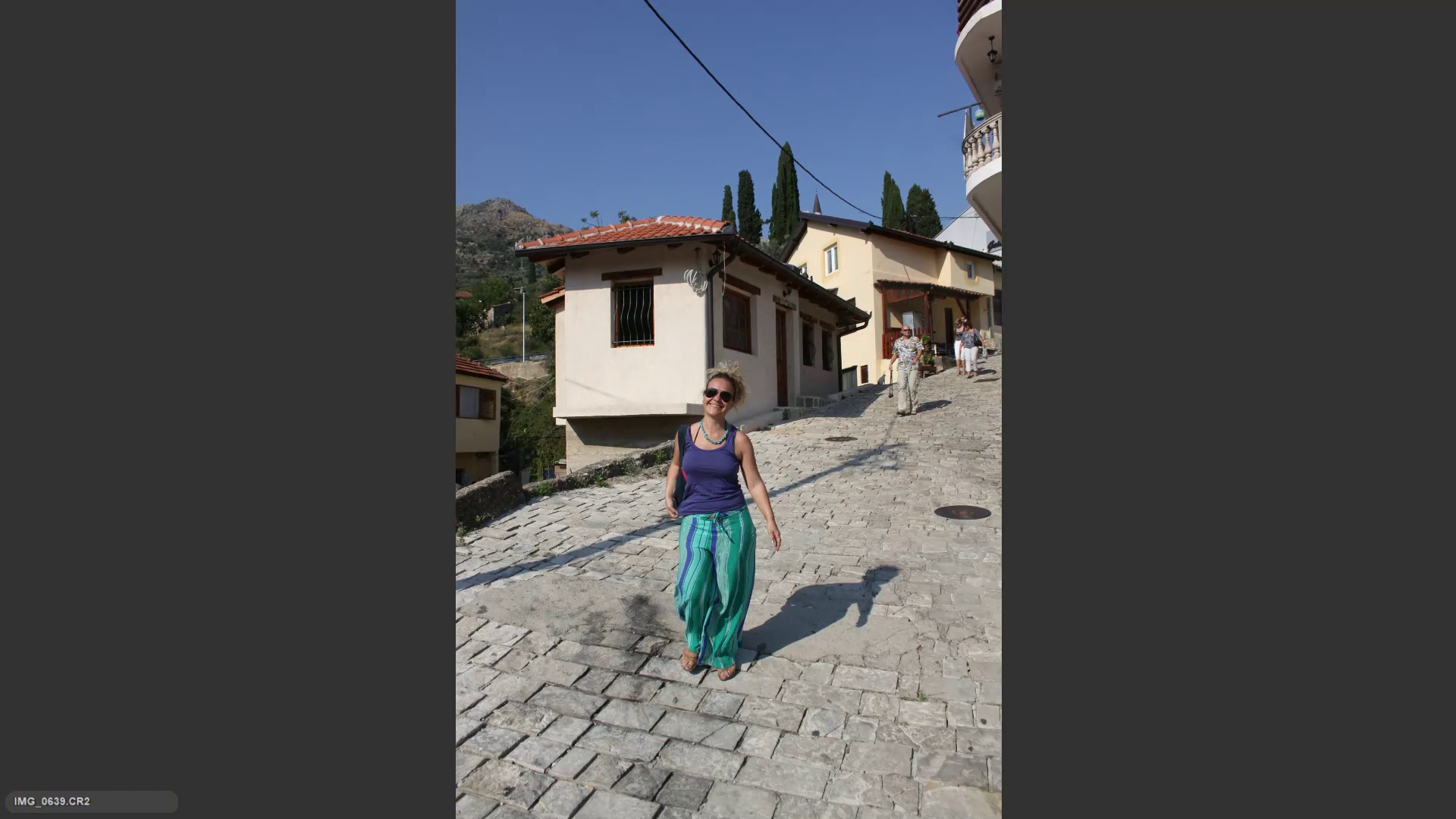 
key(6)
 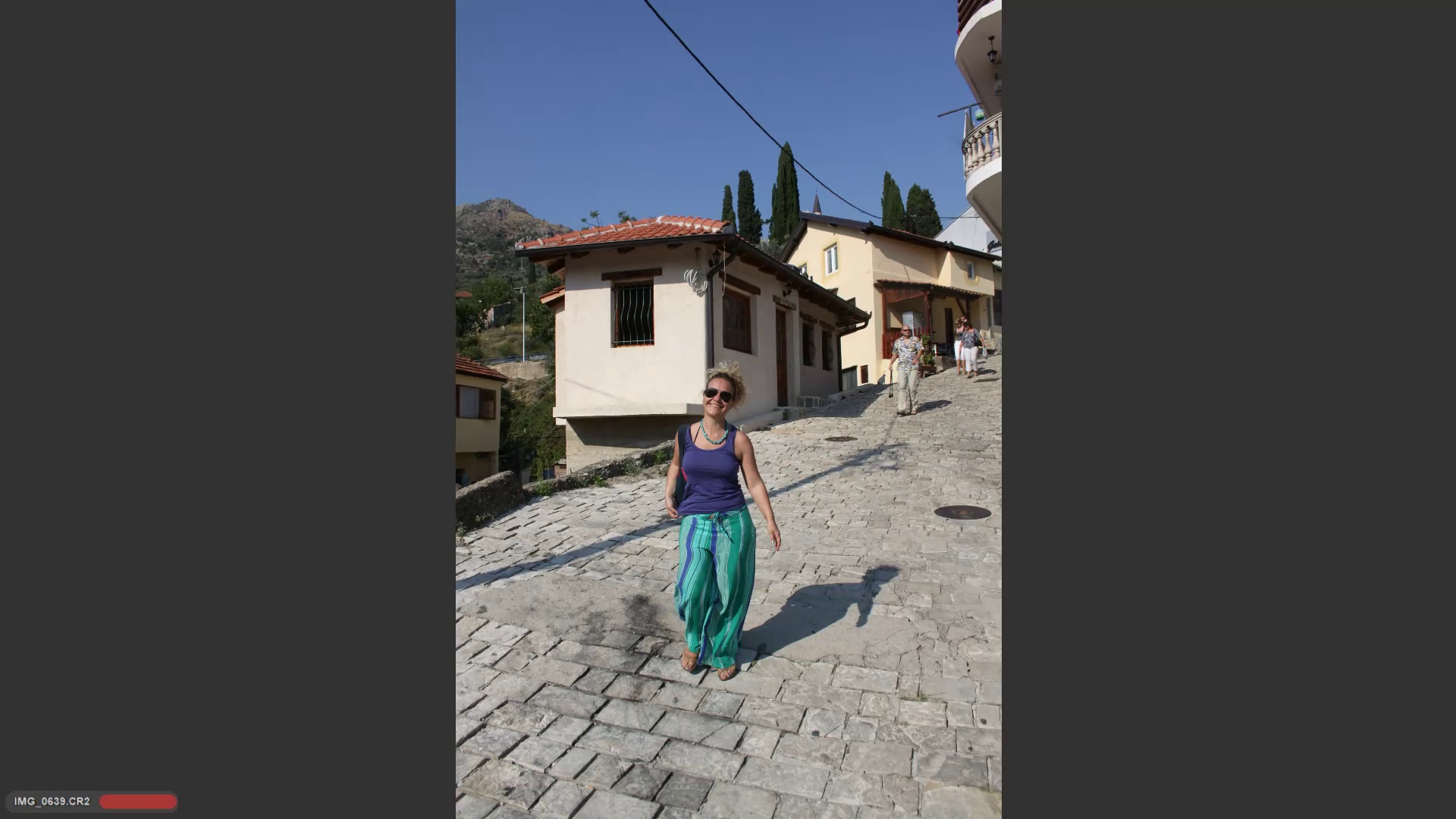 
key(ArrowRight)
 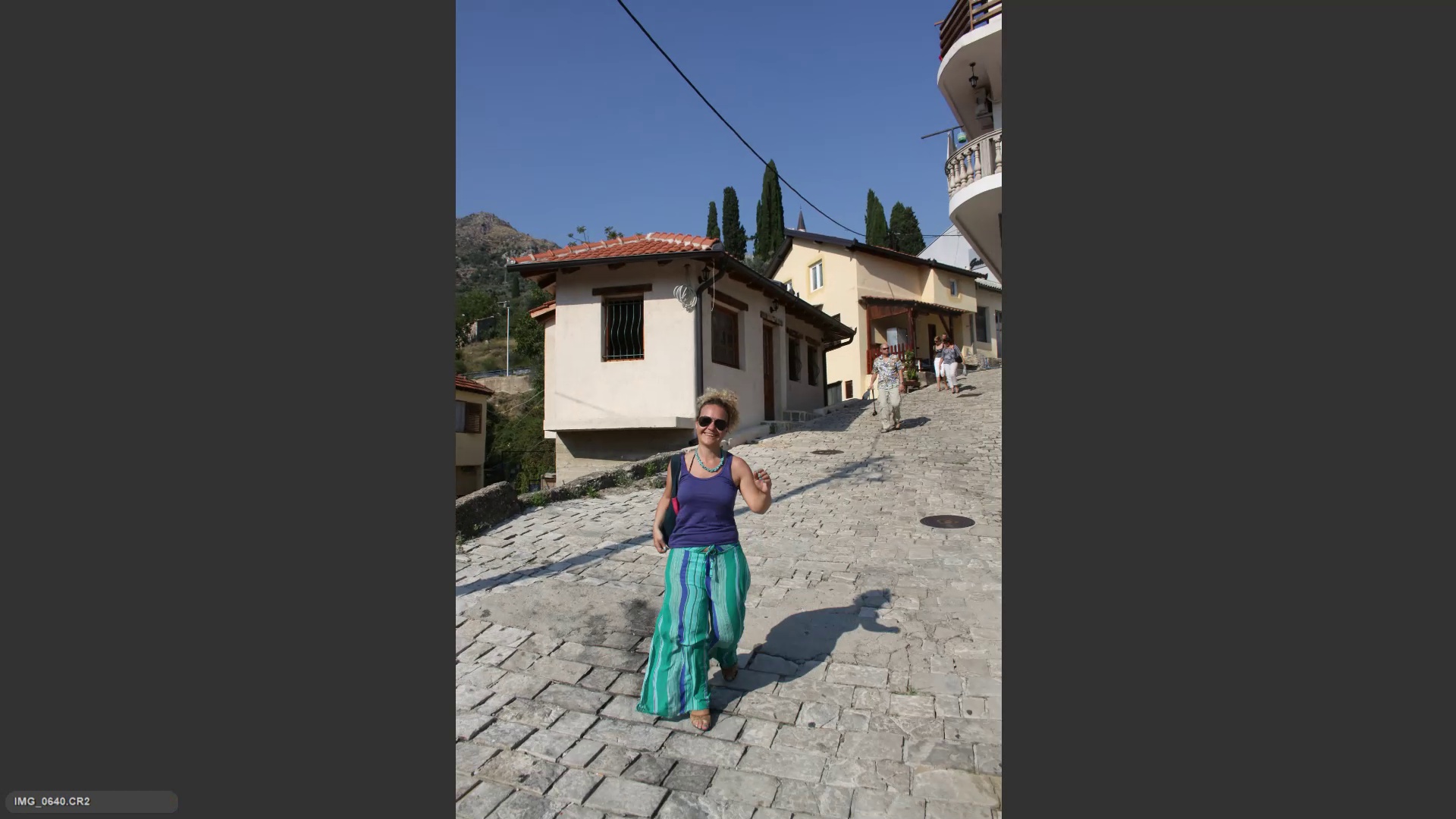 
key(ArrowRight)
 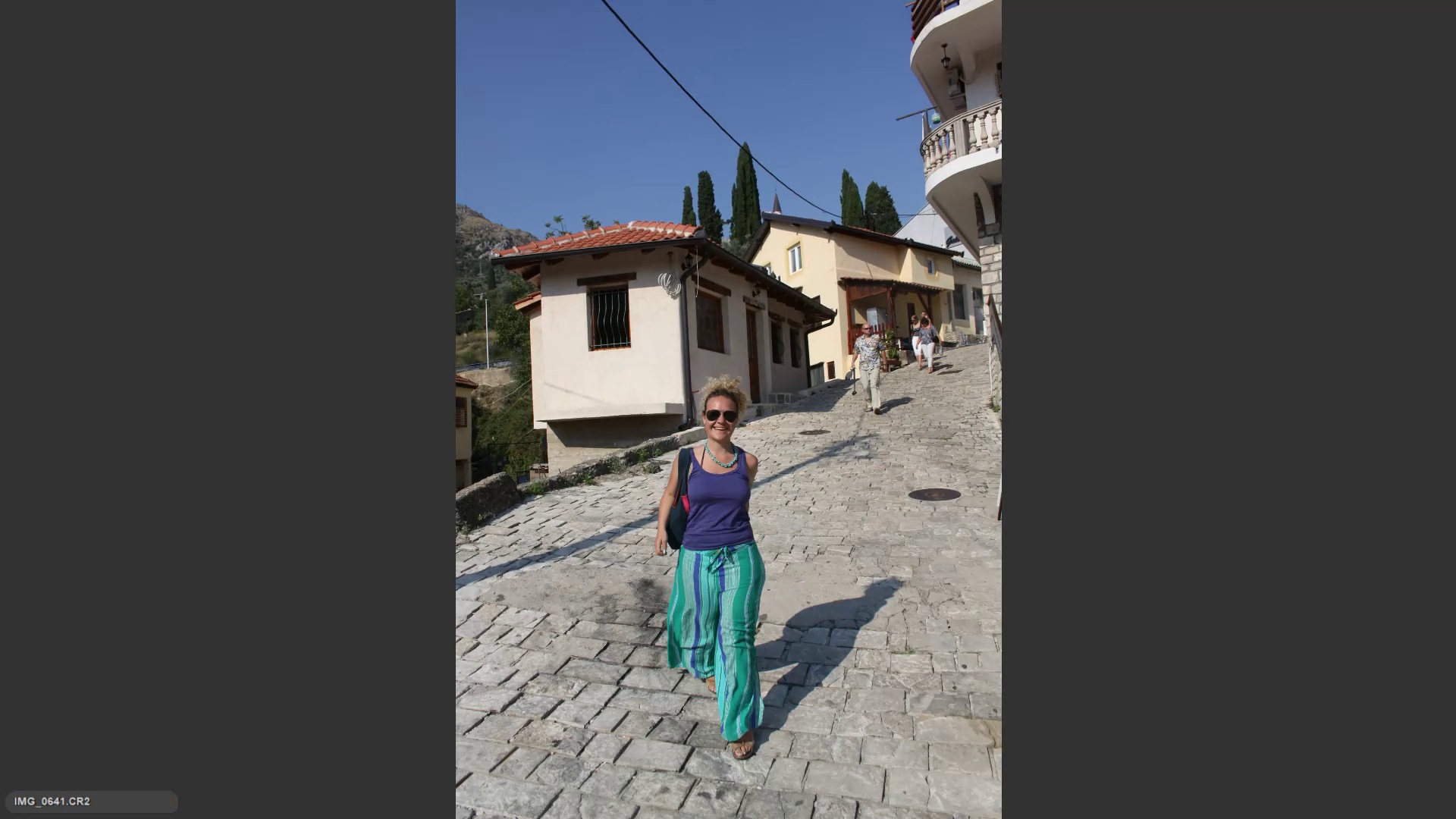 
key(ArrowLeft)
 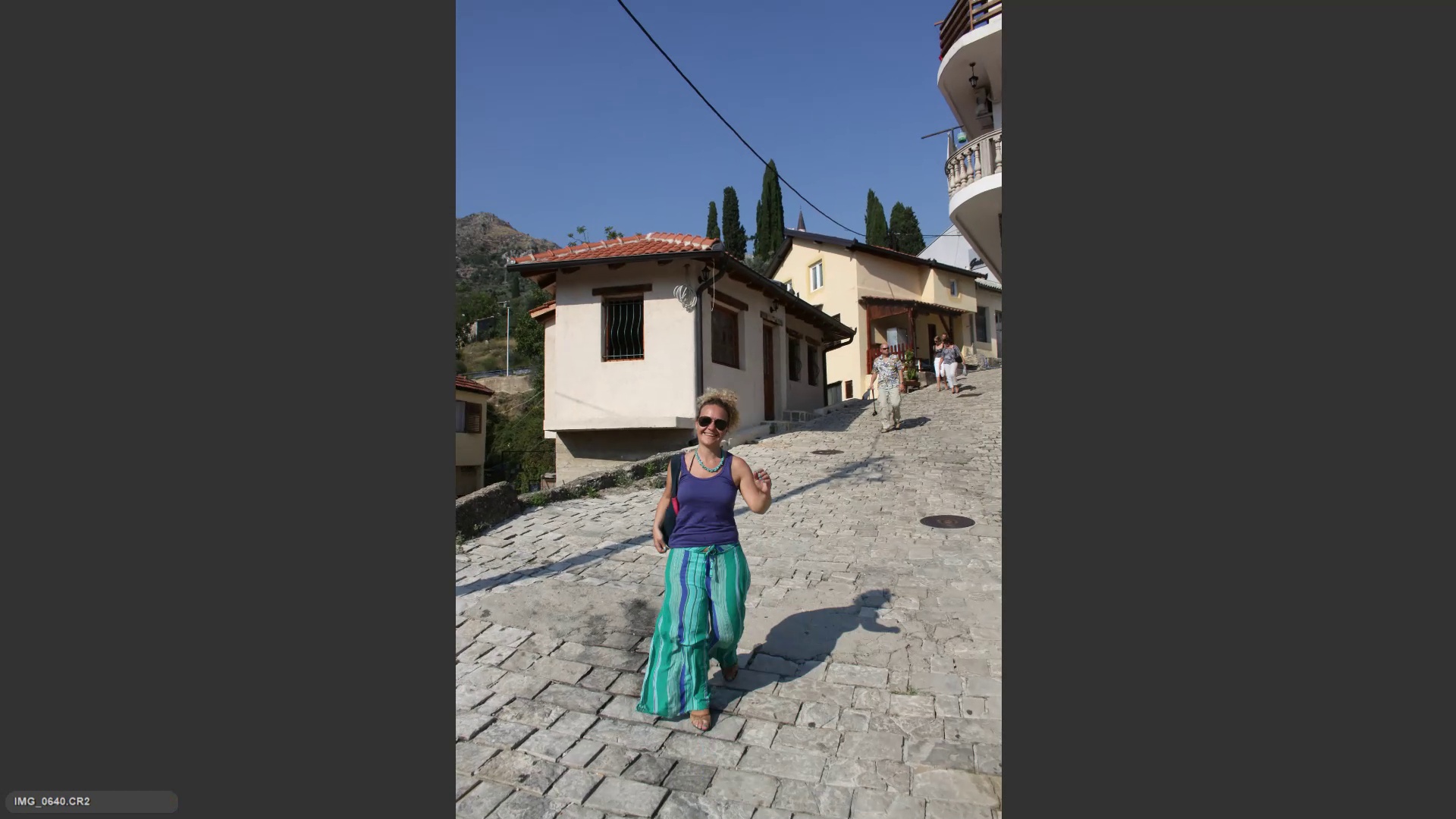 
key(6)
 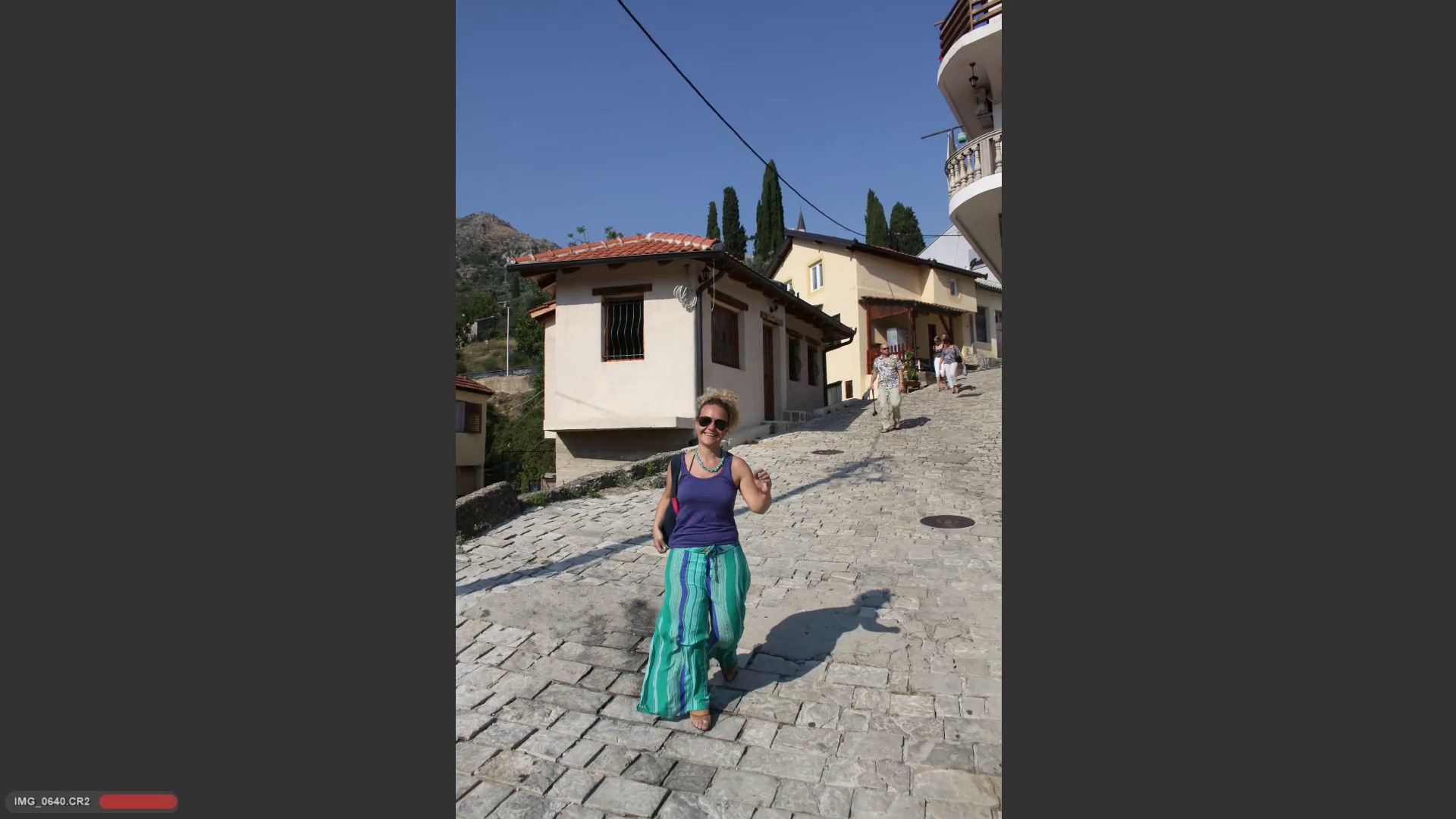 
key(ArrowRight)
 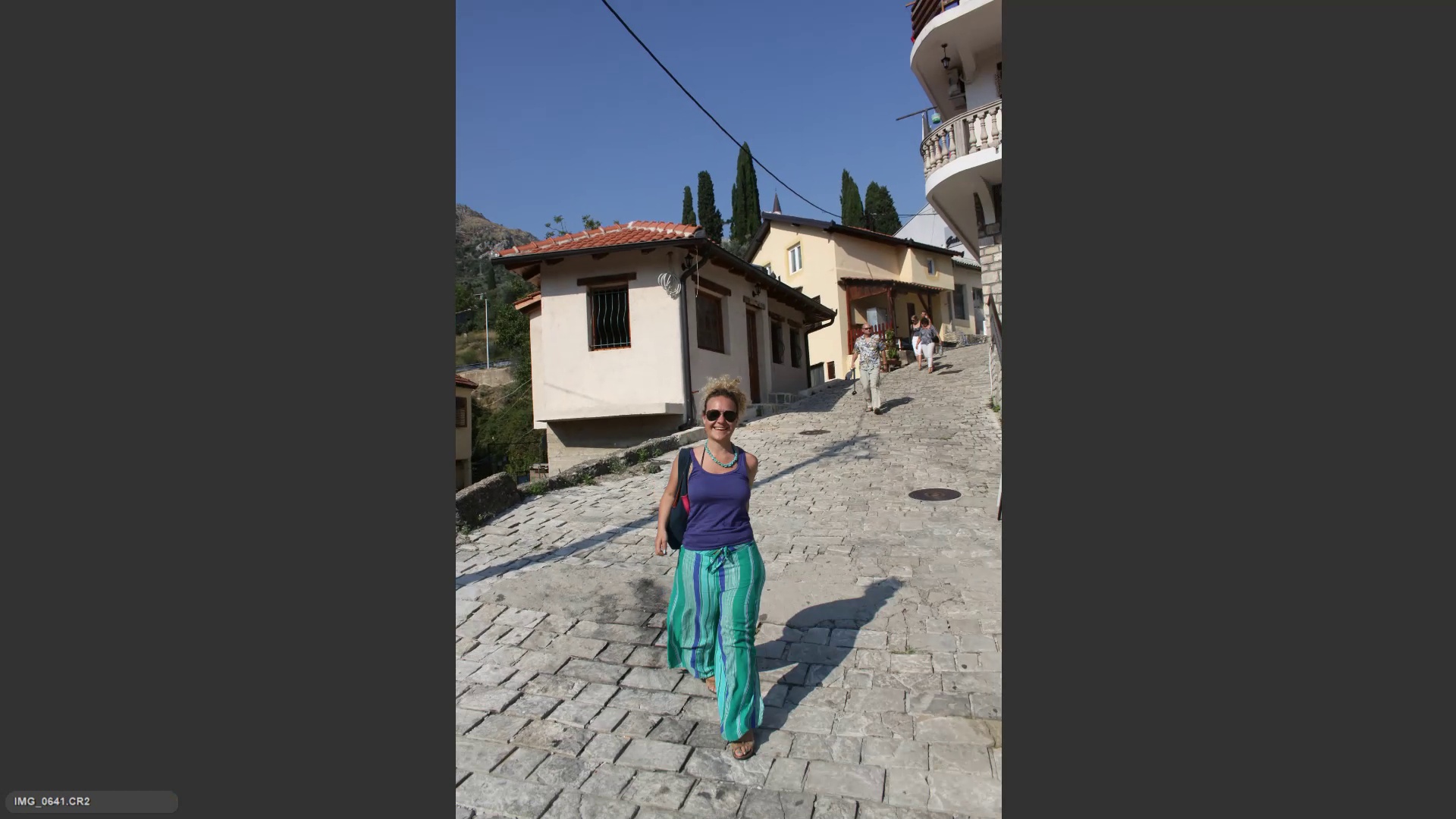 
key(6)
 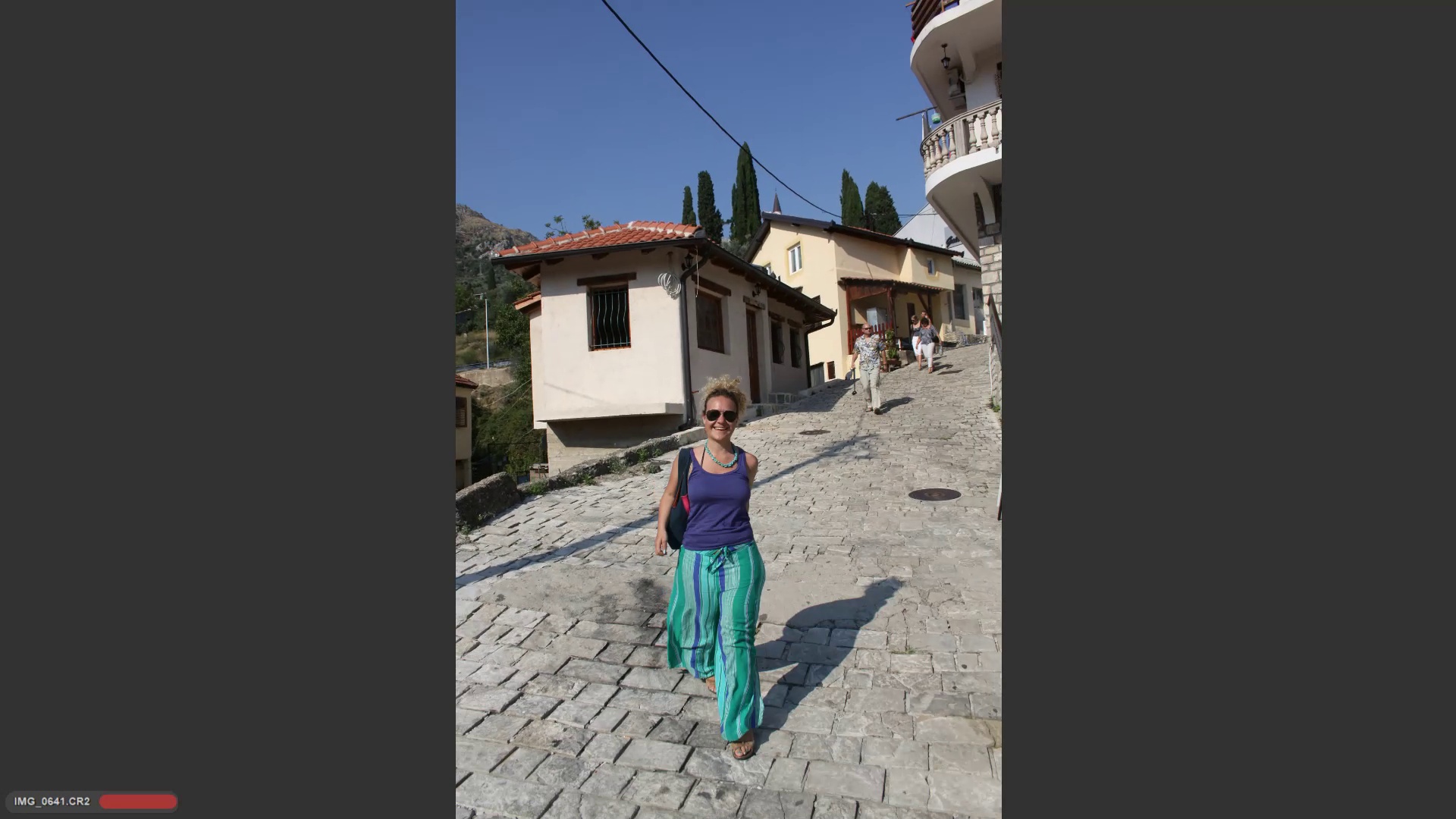 
key(ArrowRight)
 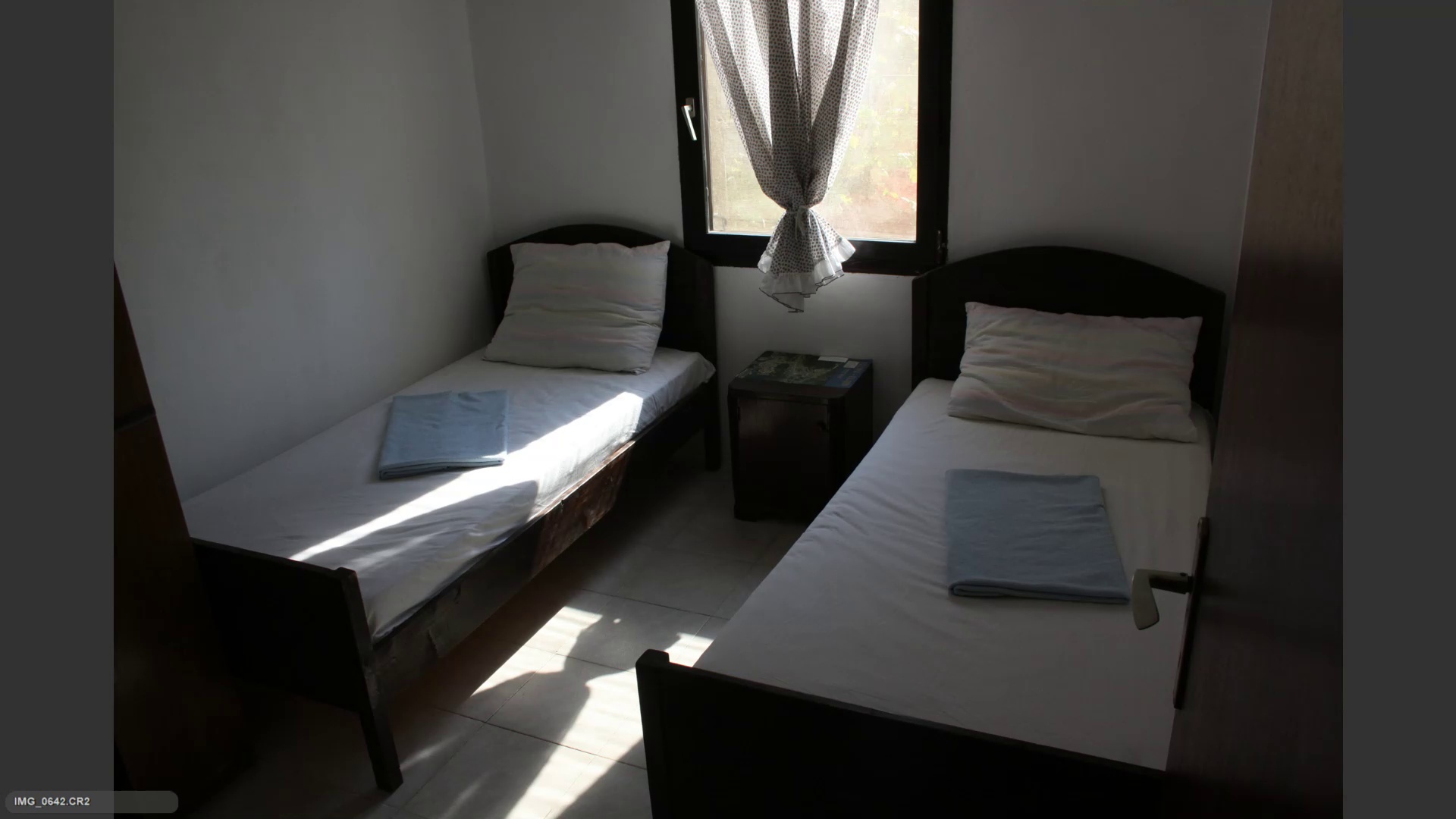 
key(ArrowRight)
 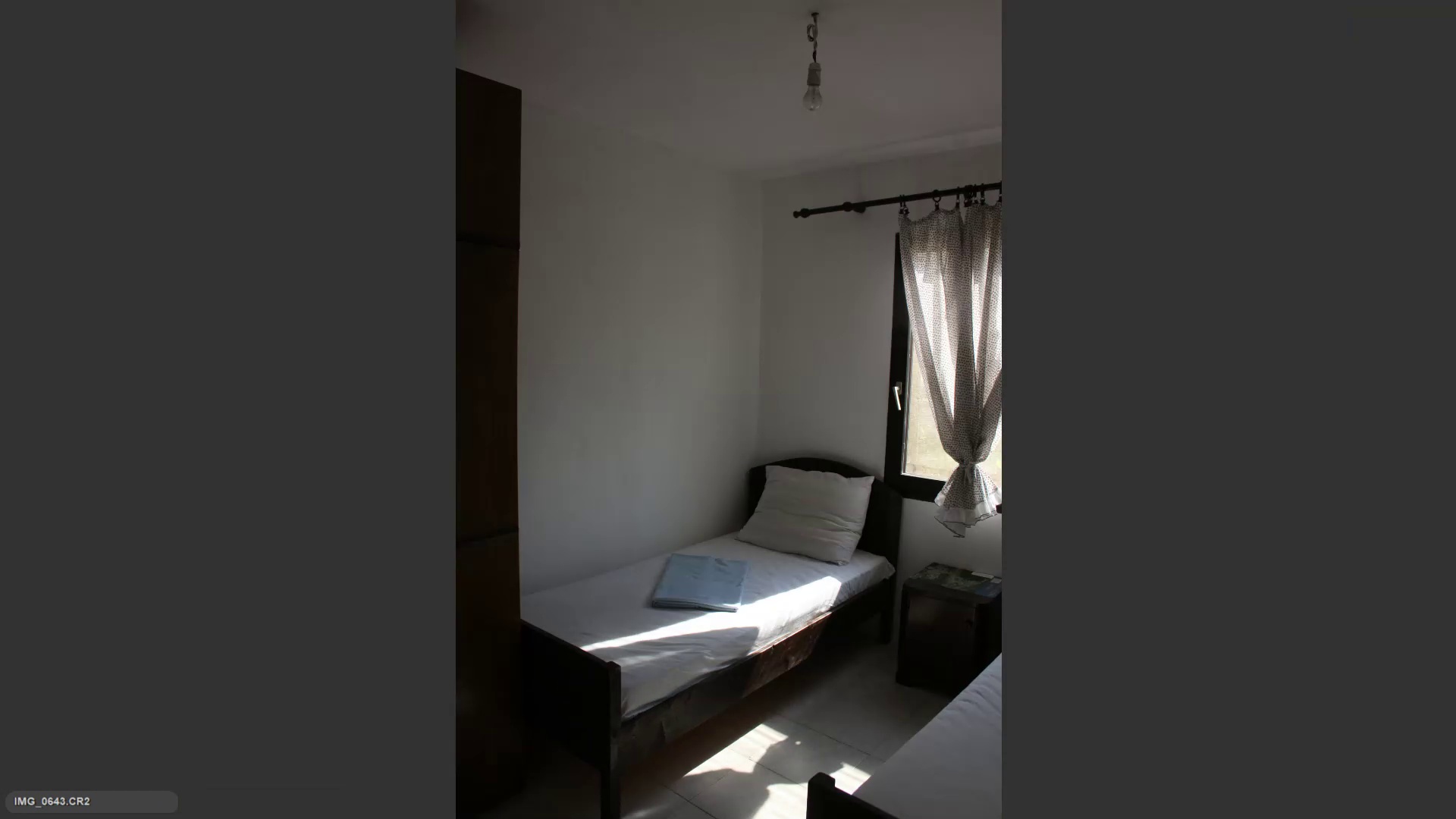 
key(ArrowLeft)
 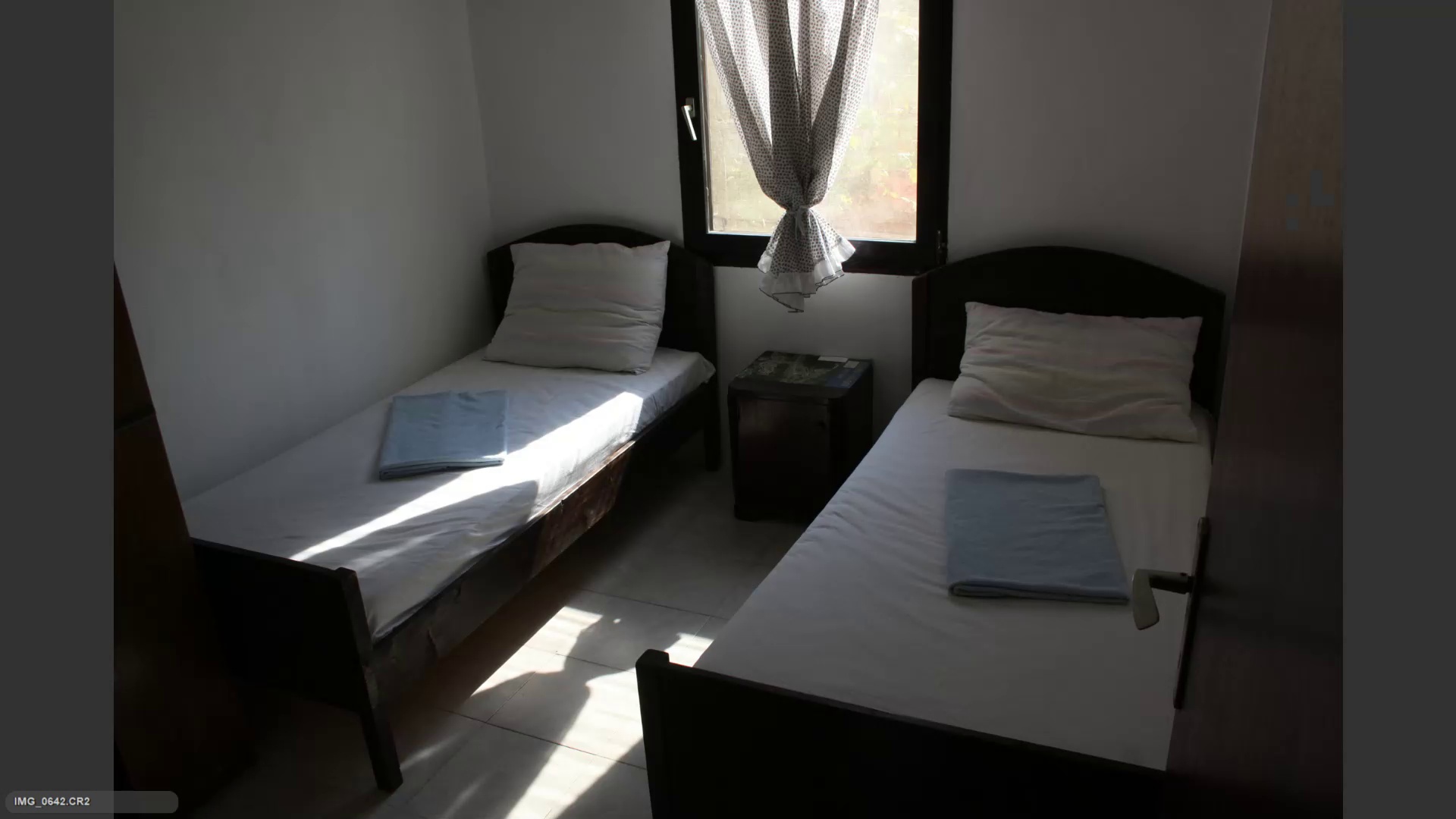 
key(6)
 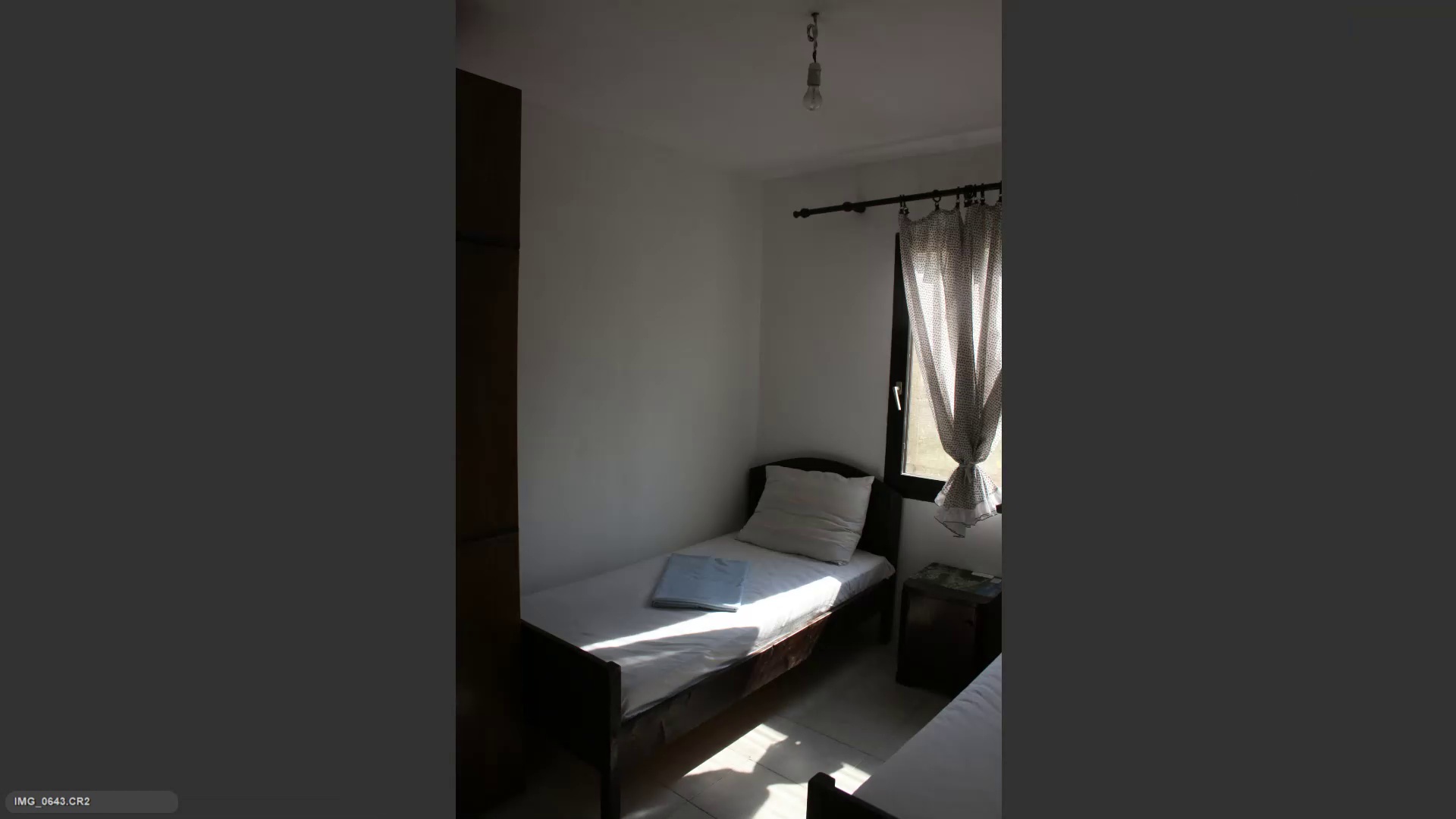 
key(ArrowRight)
 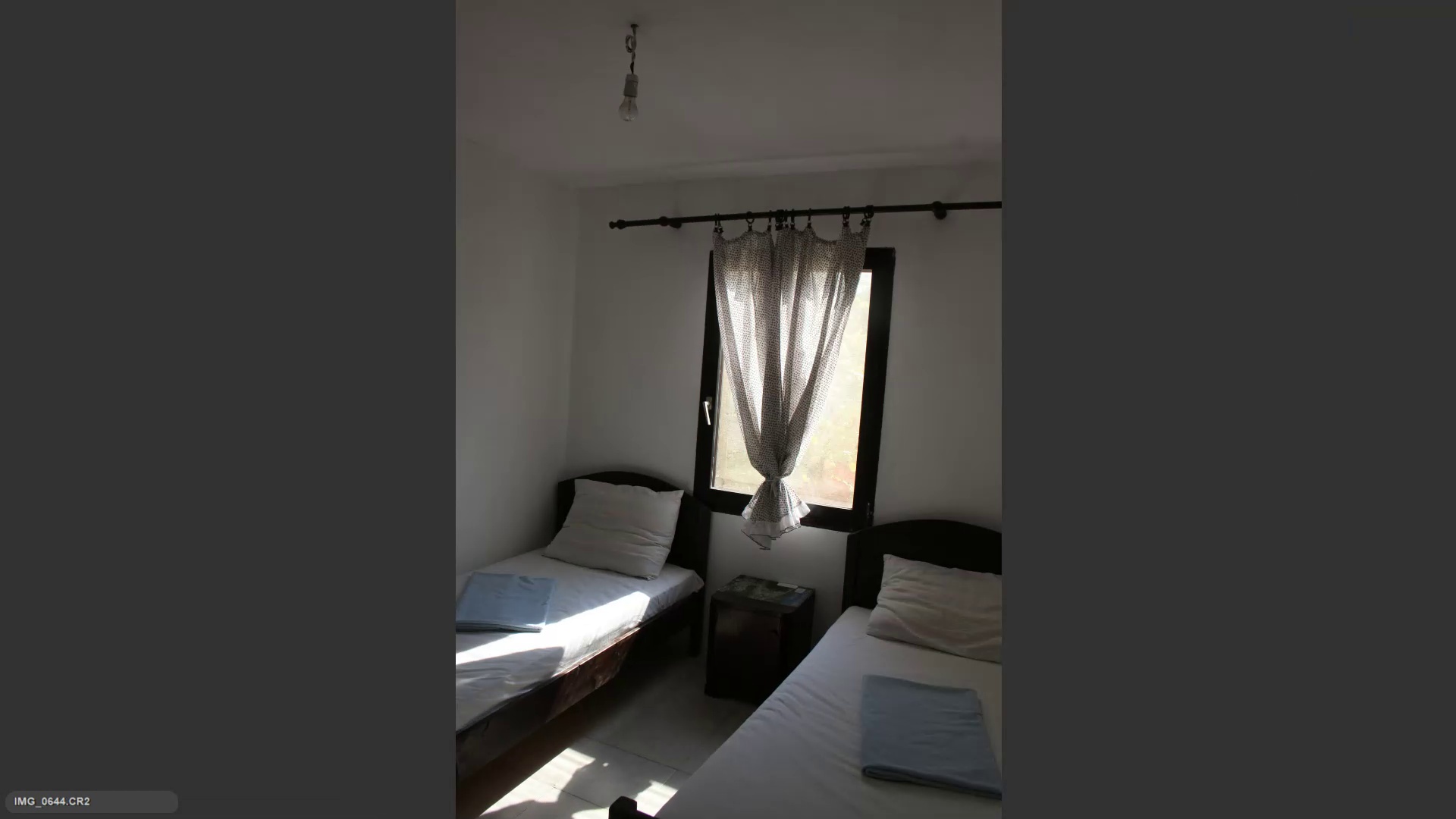 
hold_key(key=ArrowLeft, duration=14.72)
 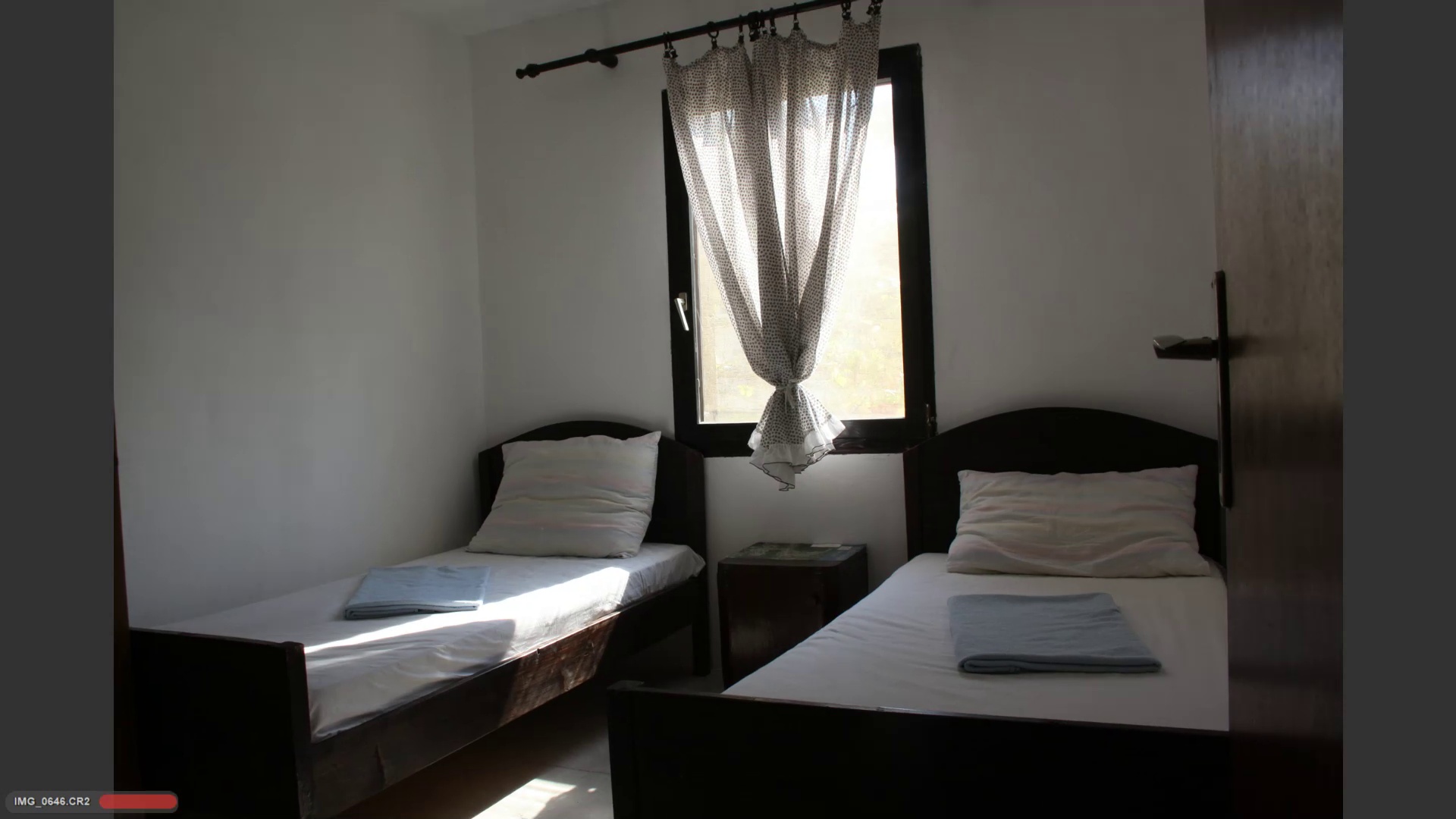 
key(9)
 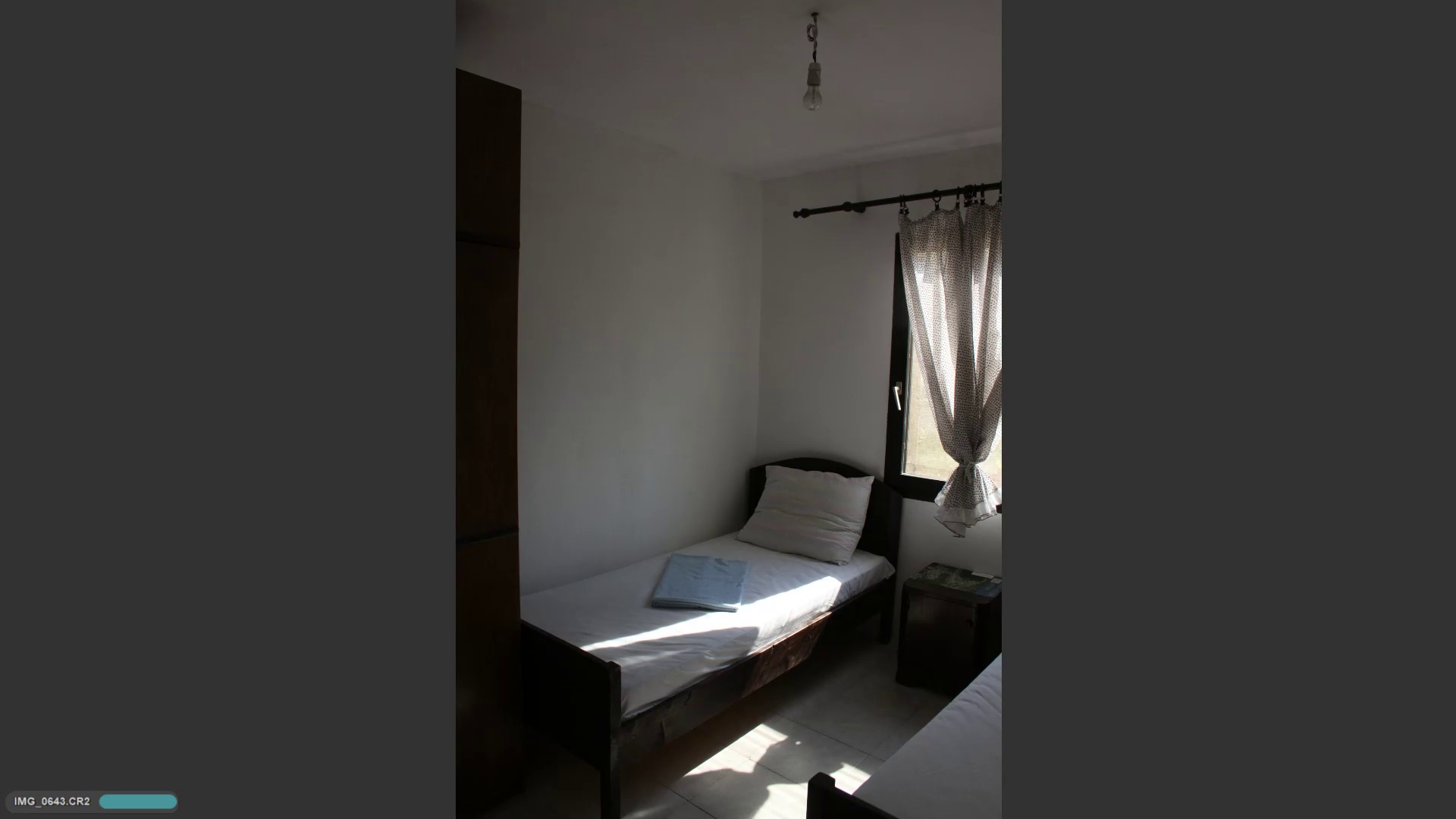 
key(ArrowRight)
 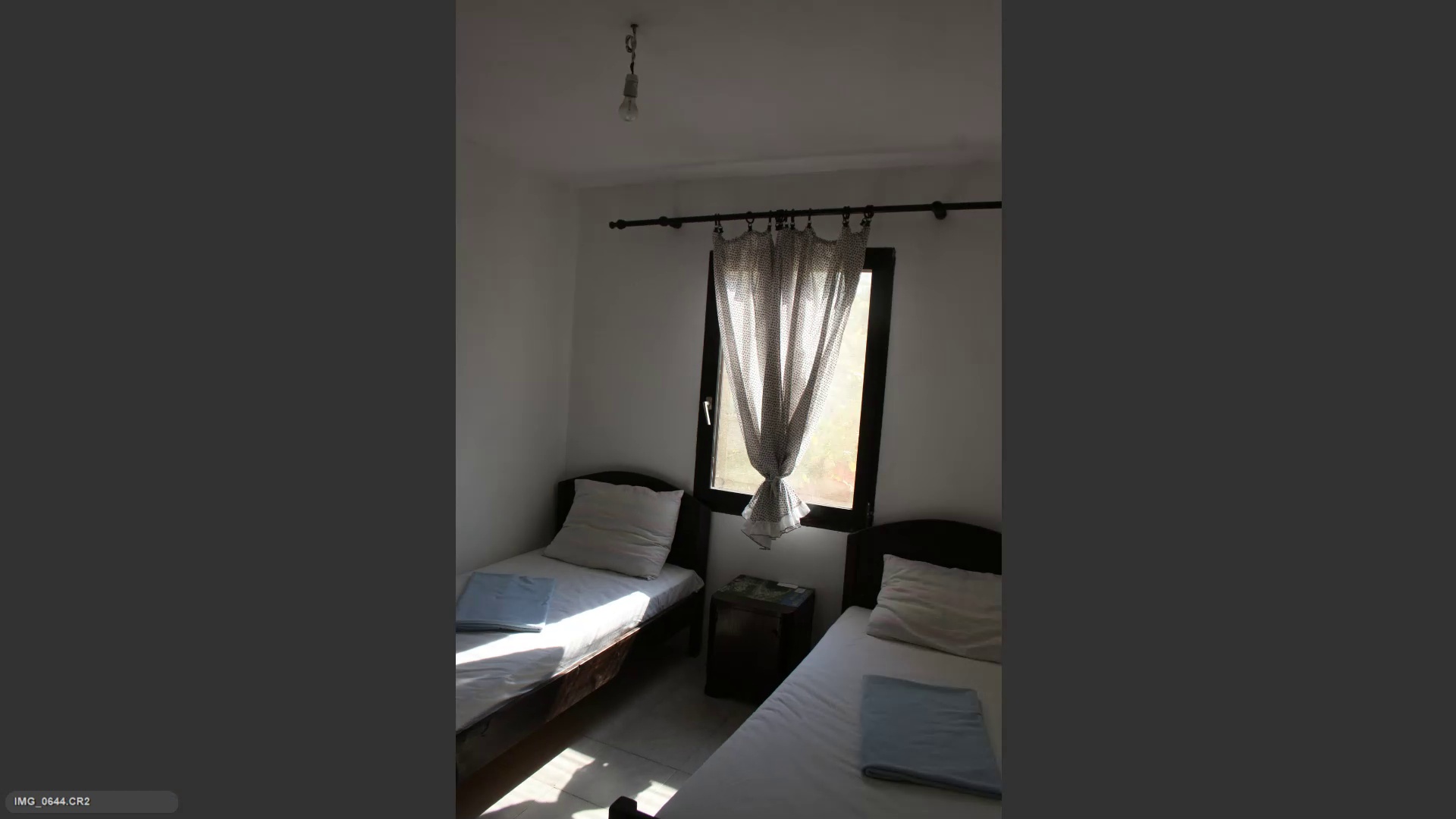 
key(9)
 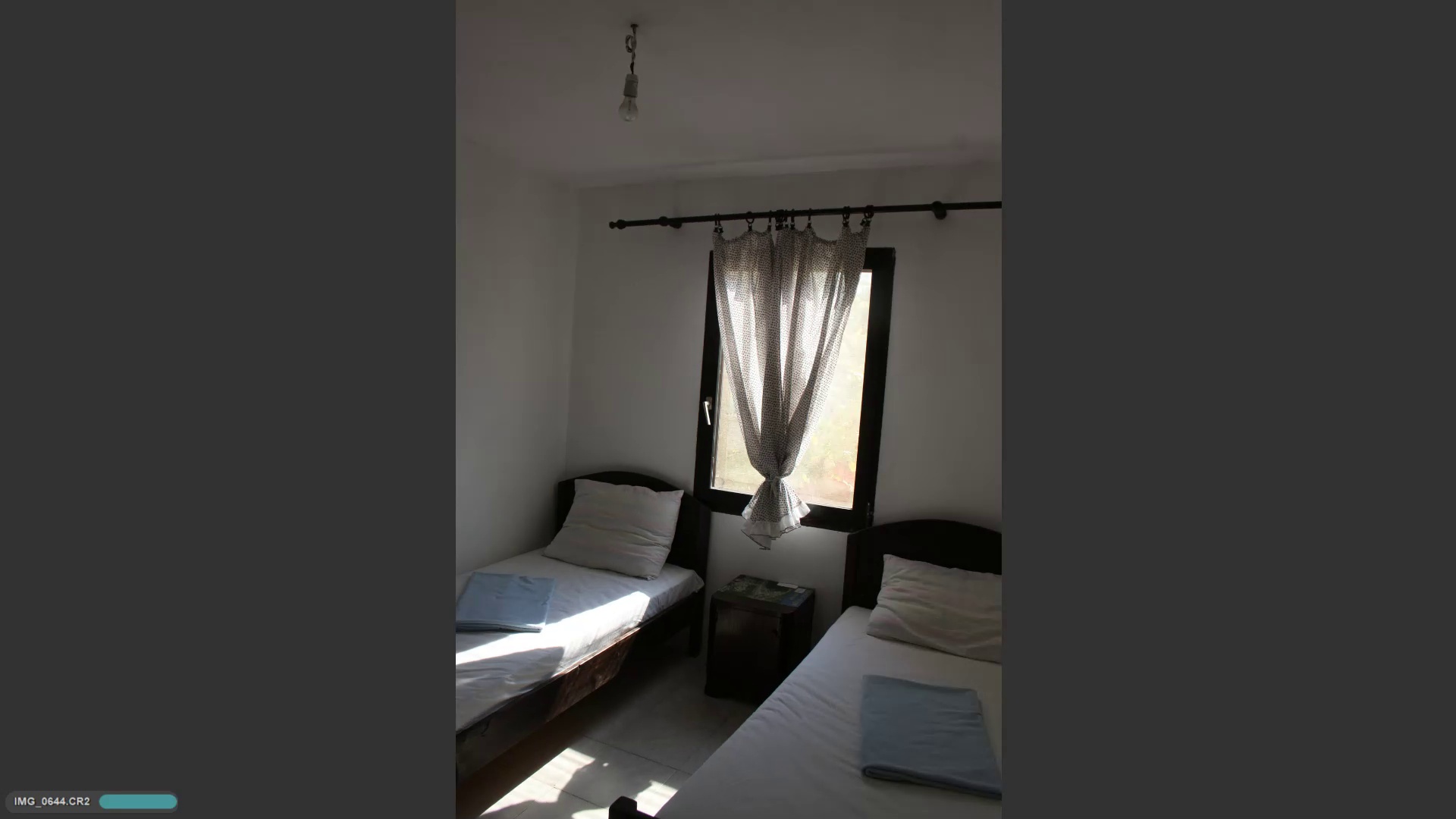 
key(ArrowRight)
 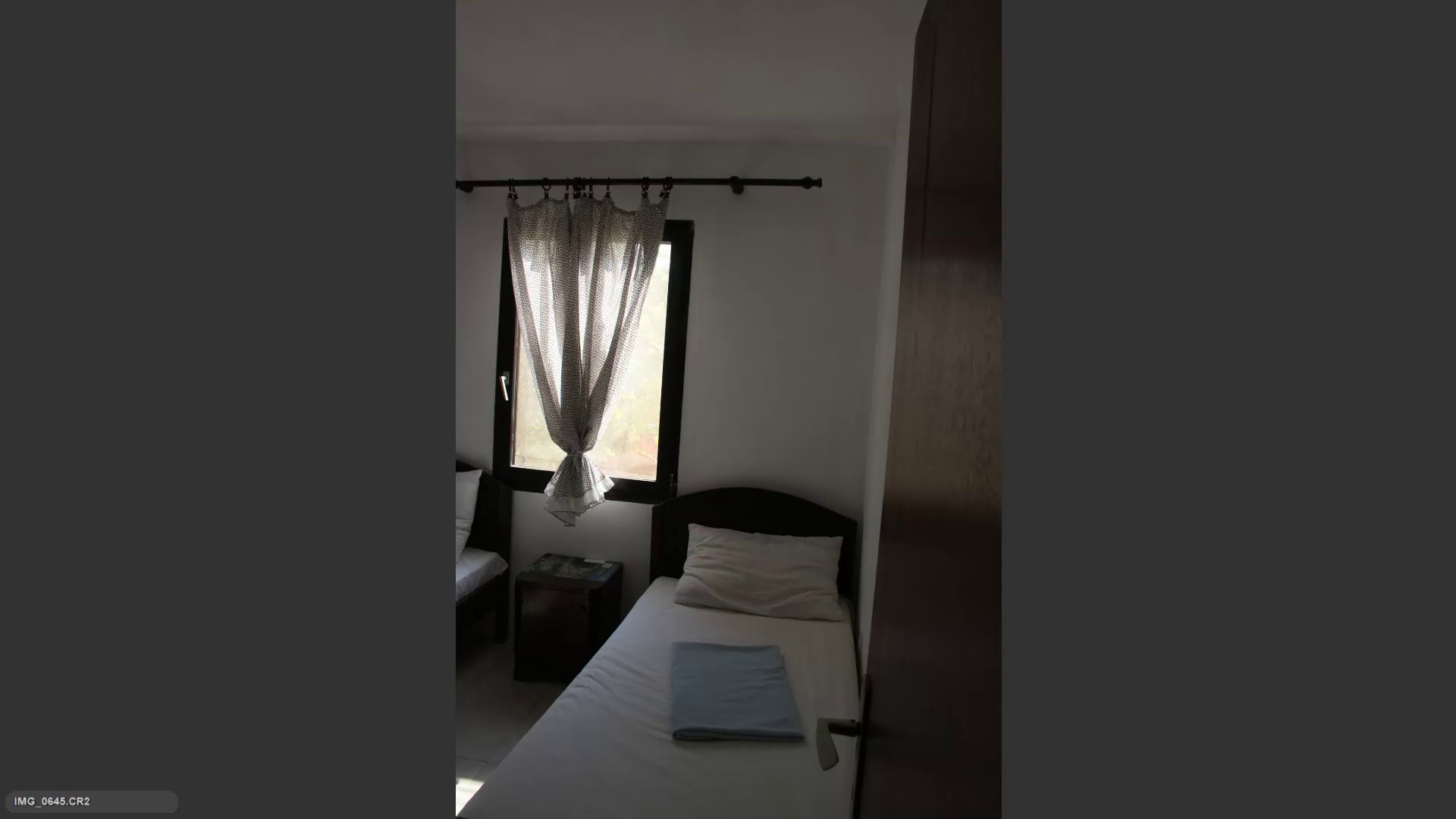 
key(9)
 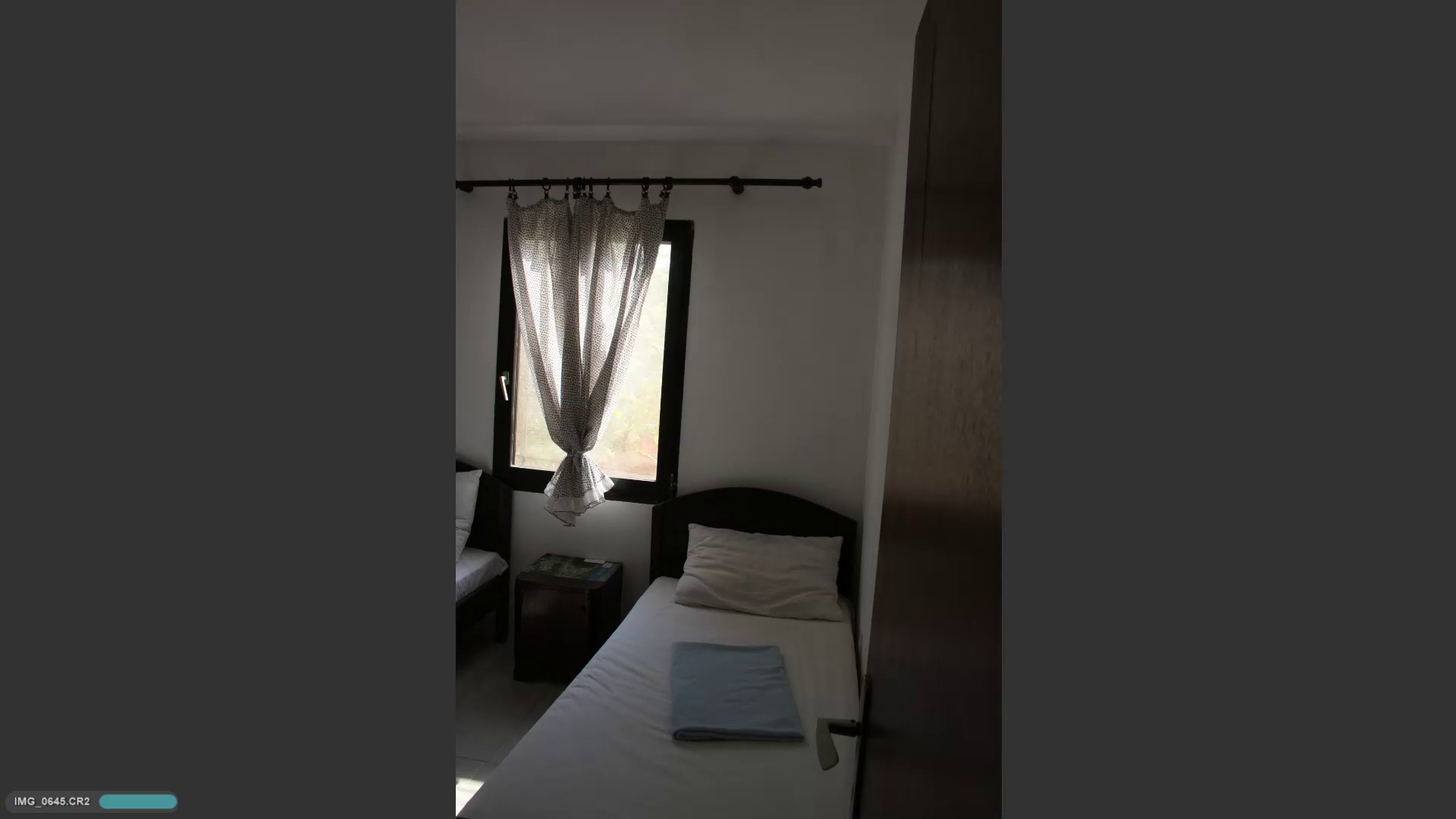 
key(ArrowRight)
 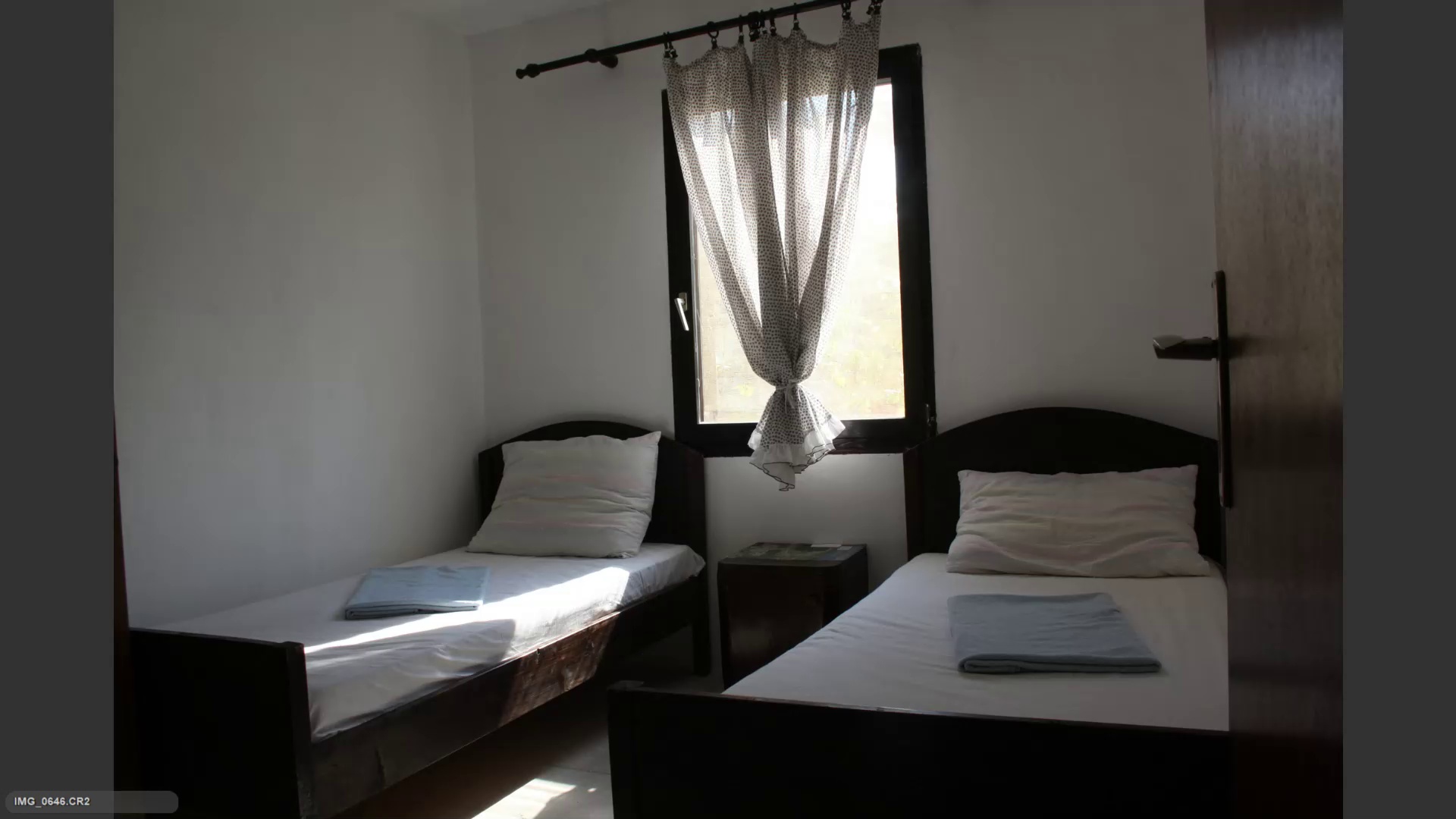 
key(6)
 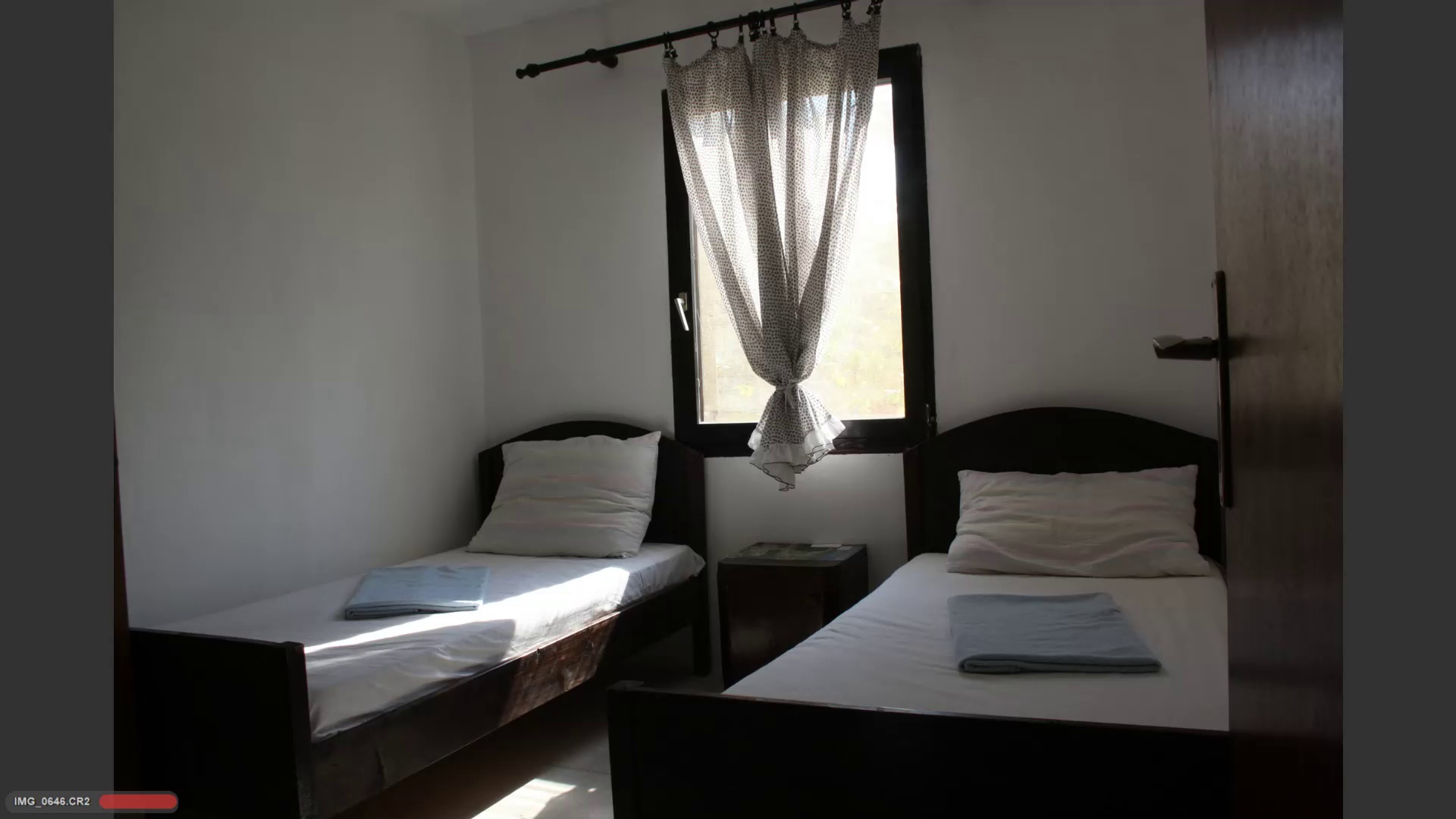 
key(ArrowRight)
 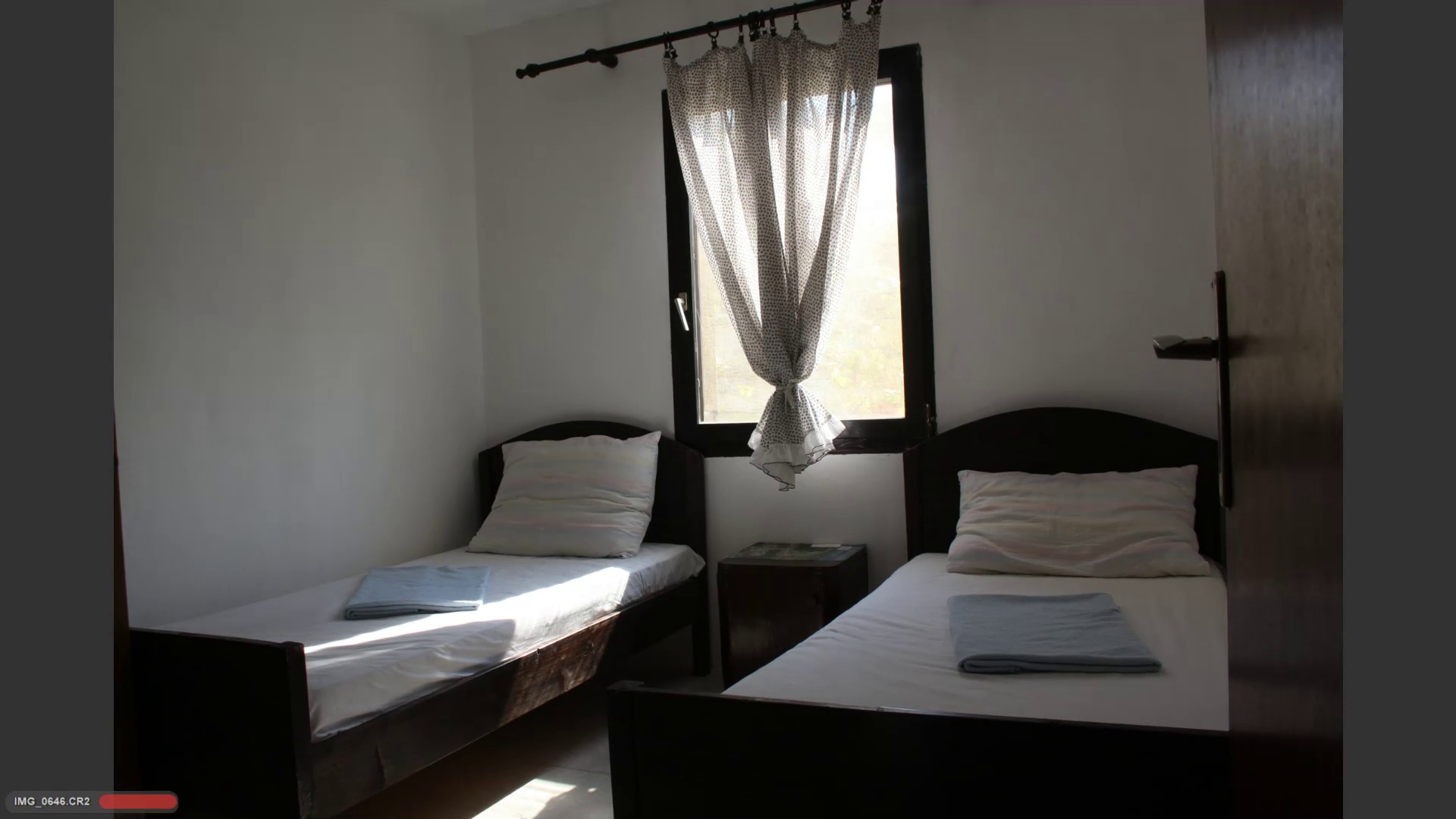 
key(ArrowRight)
 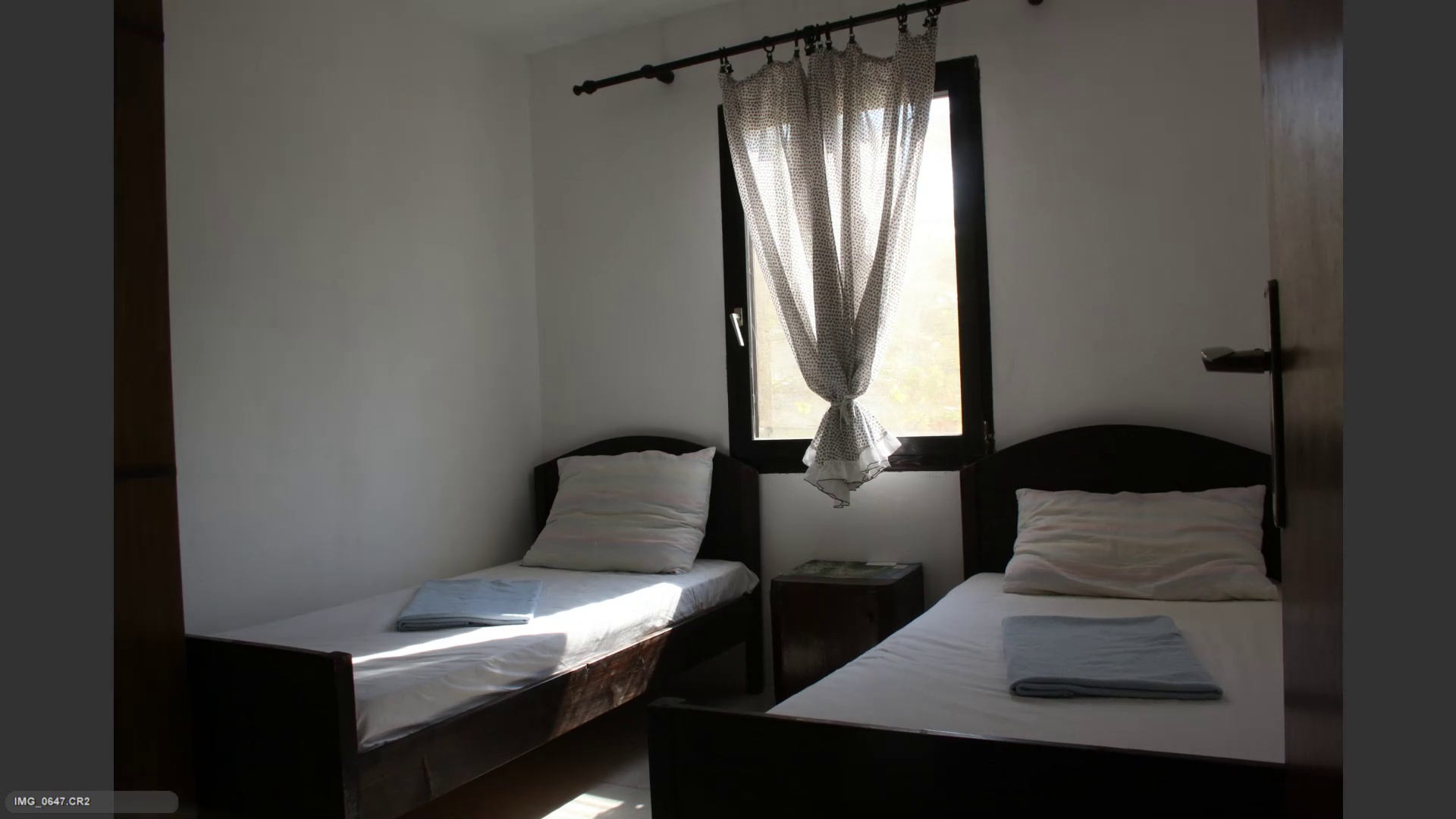 
key(ArrowRight)
 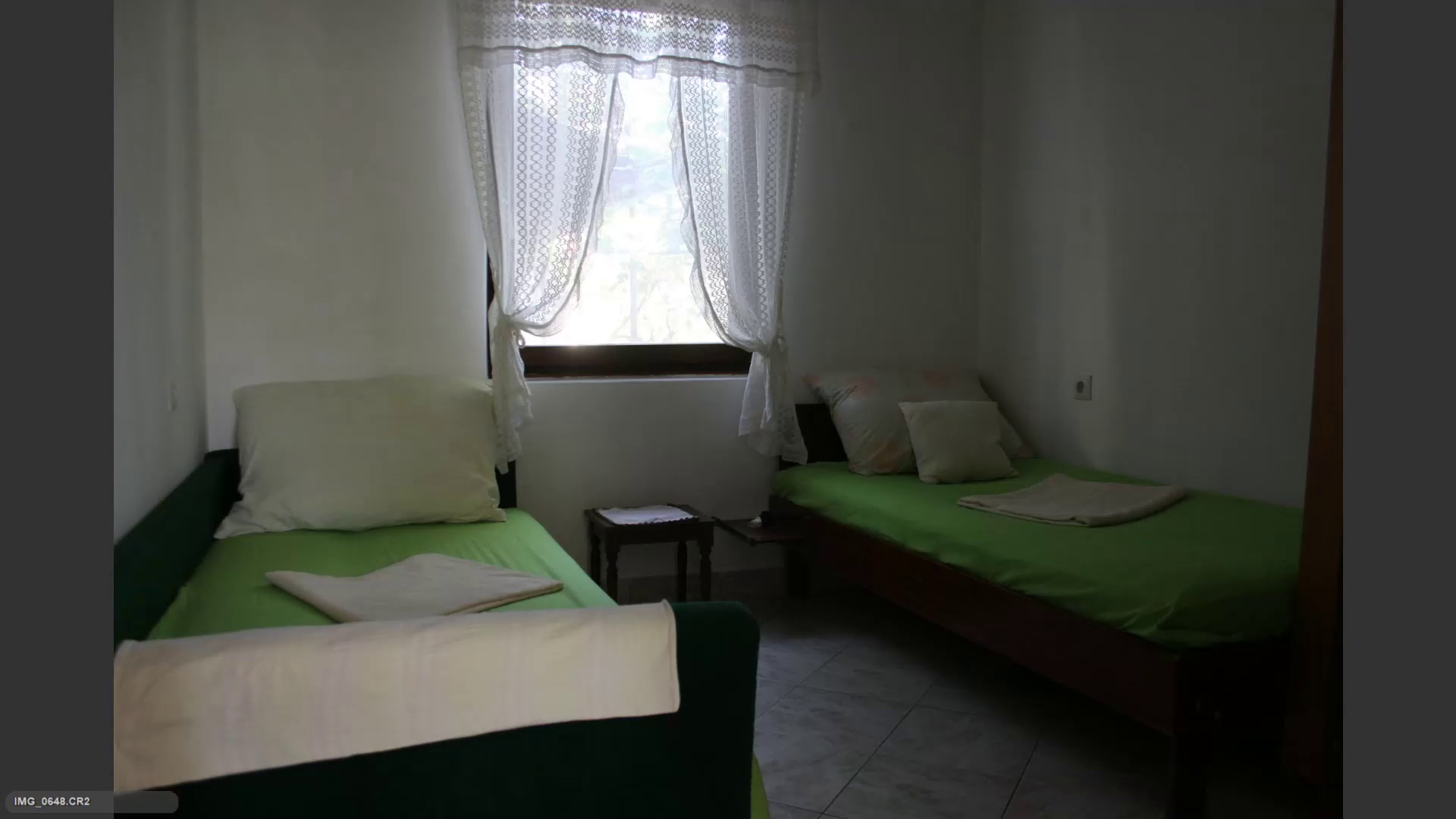 
key(6)
 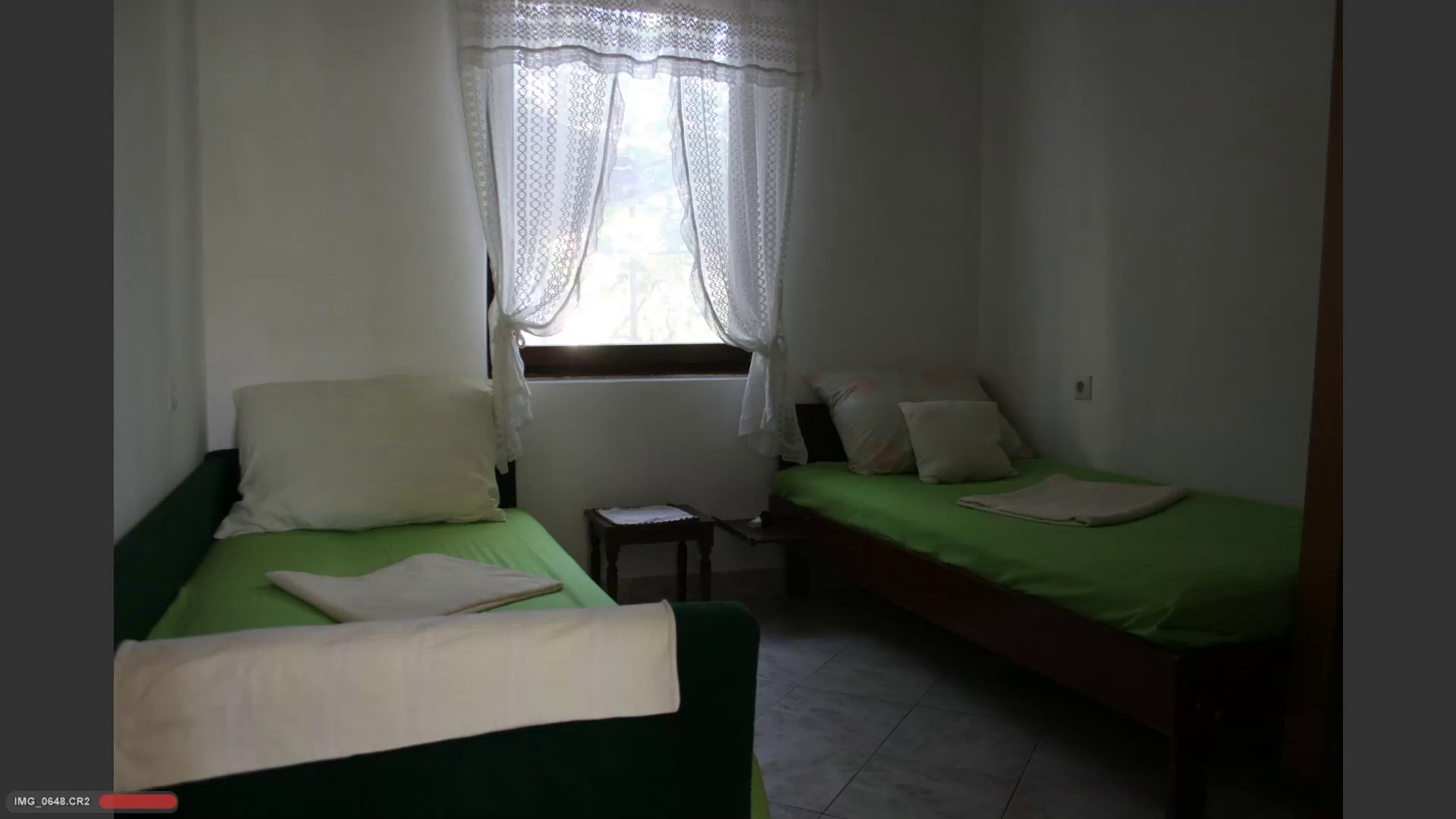 
key(ArrowRight)
 